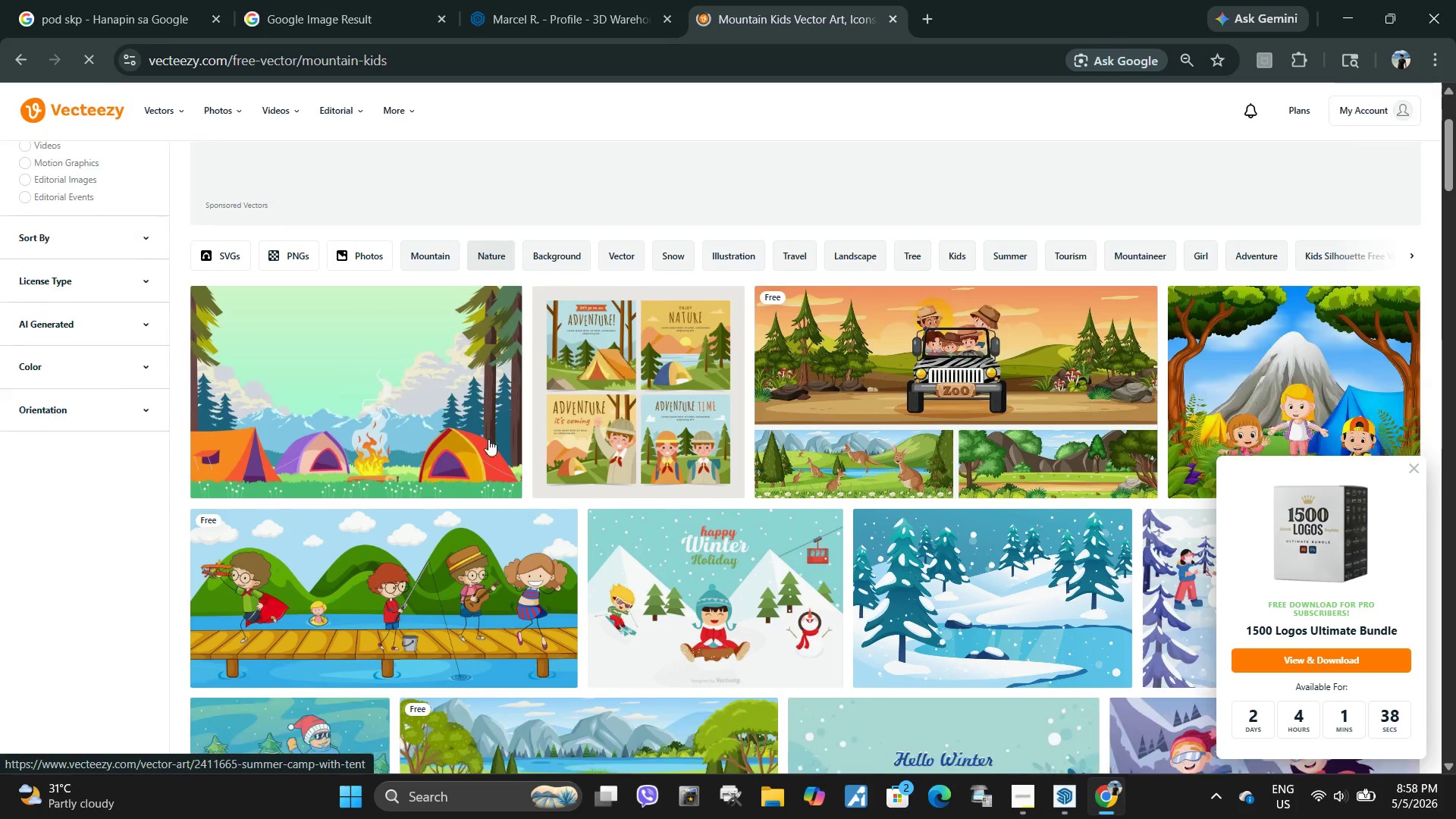 
mouse_move([486, 422])
 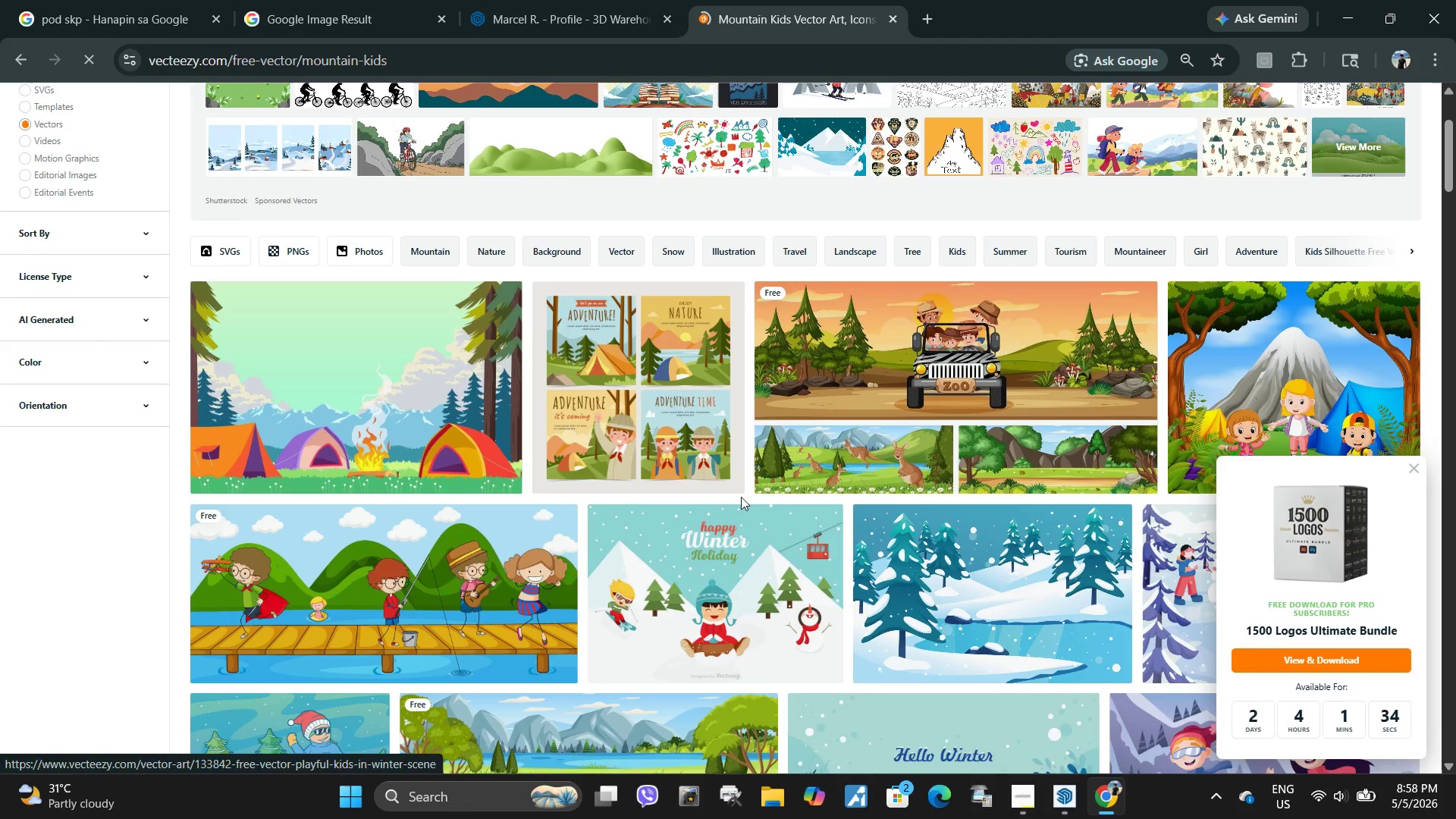 
scroll: coordinate [685, 454], scroll_direction: down, amount: 3.0
 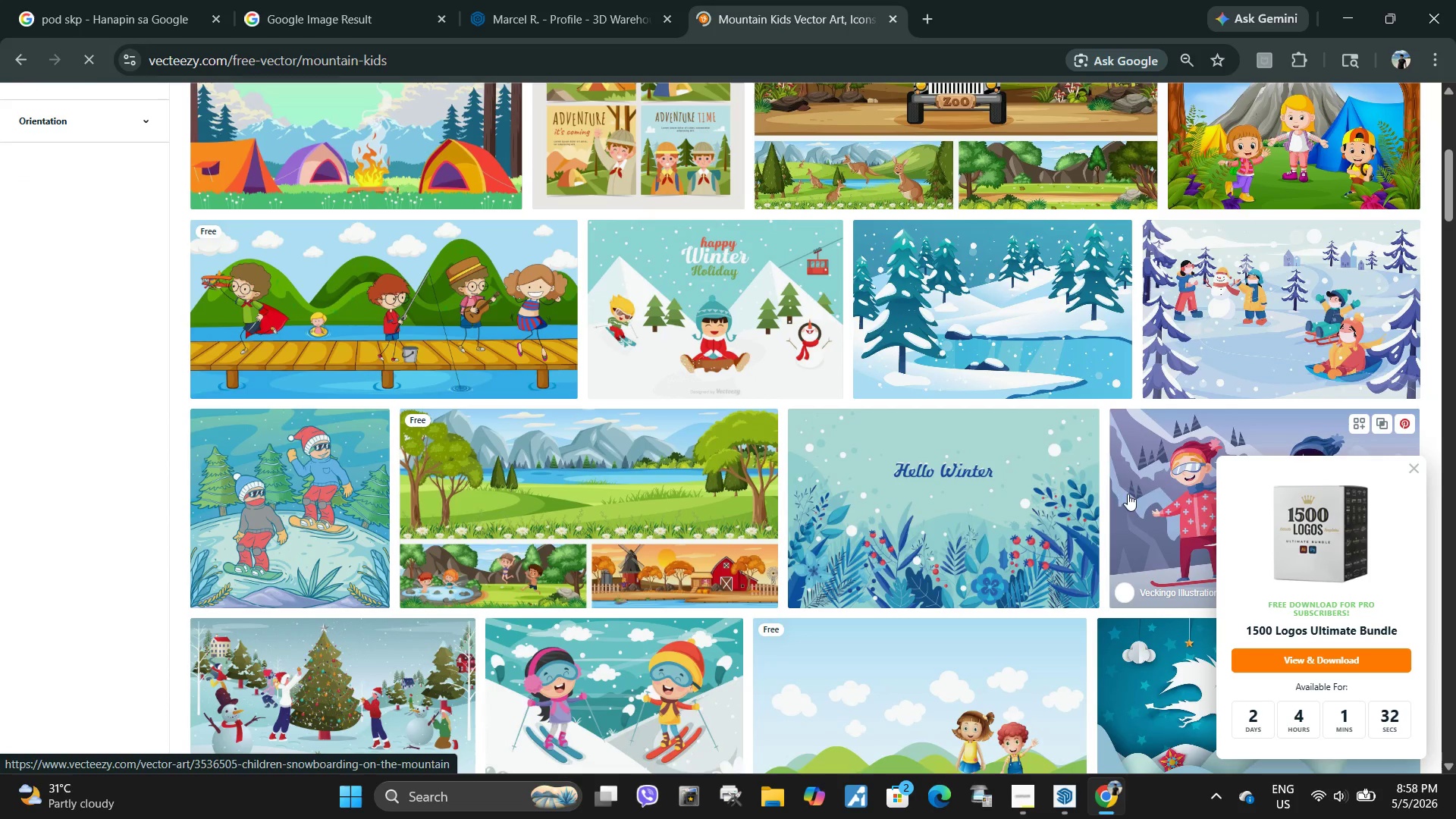 
scroll: coordinate [666, 428], scroll_direction: up, amount: 4.0
 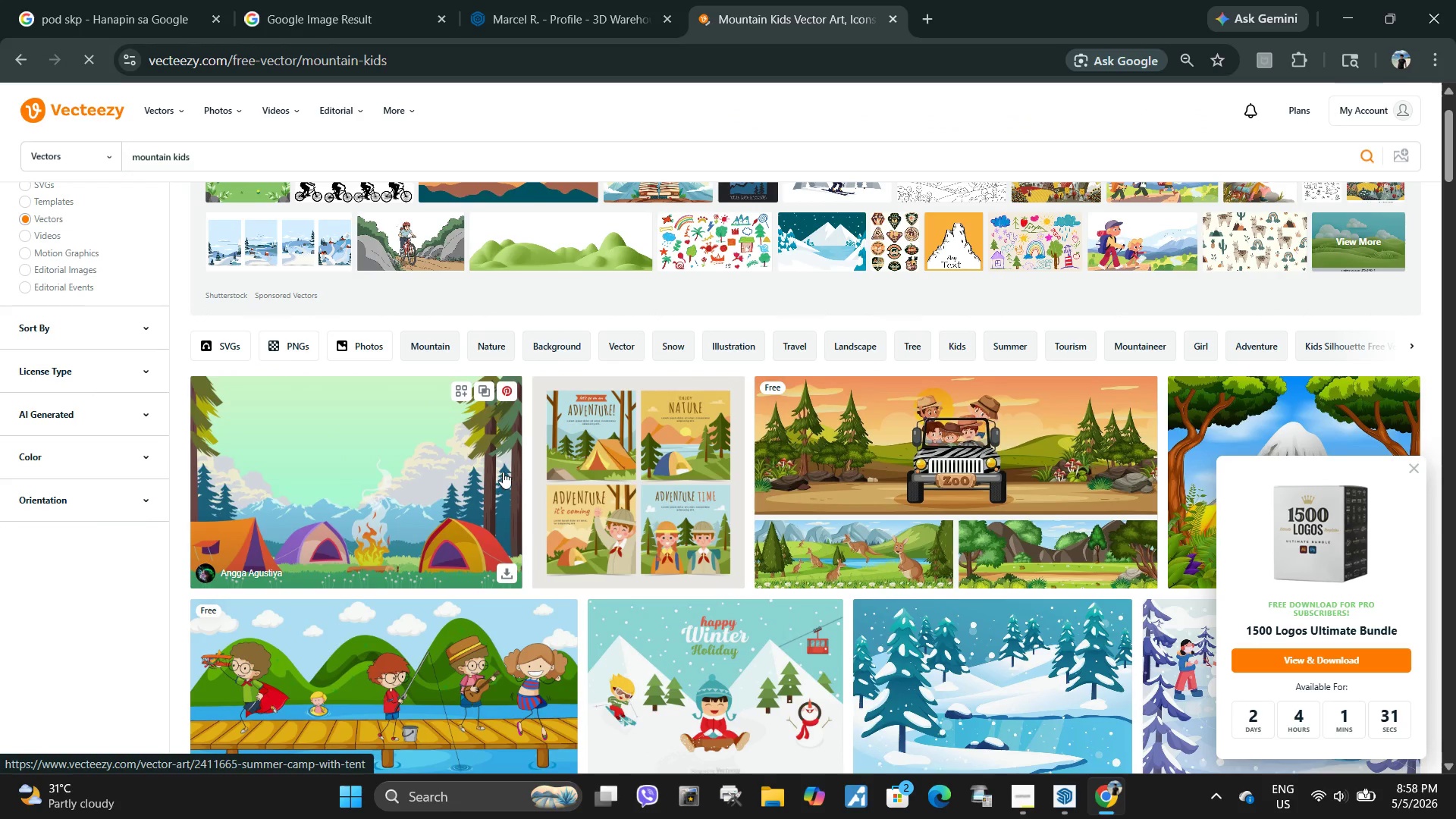 
mouse_move([464, 466])
 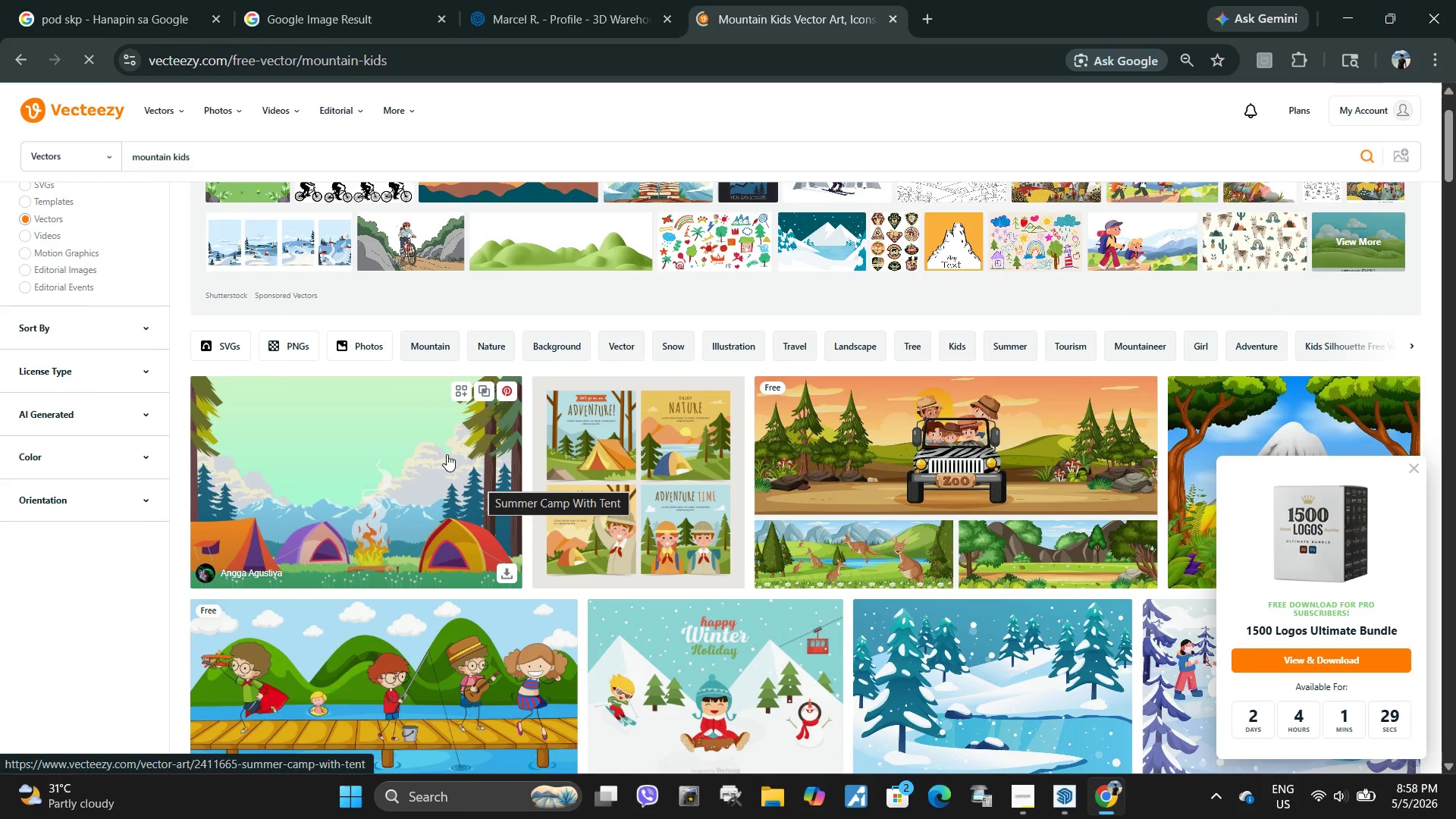 
left_click([447, 454])
 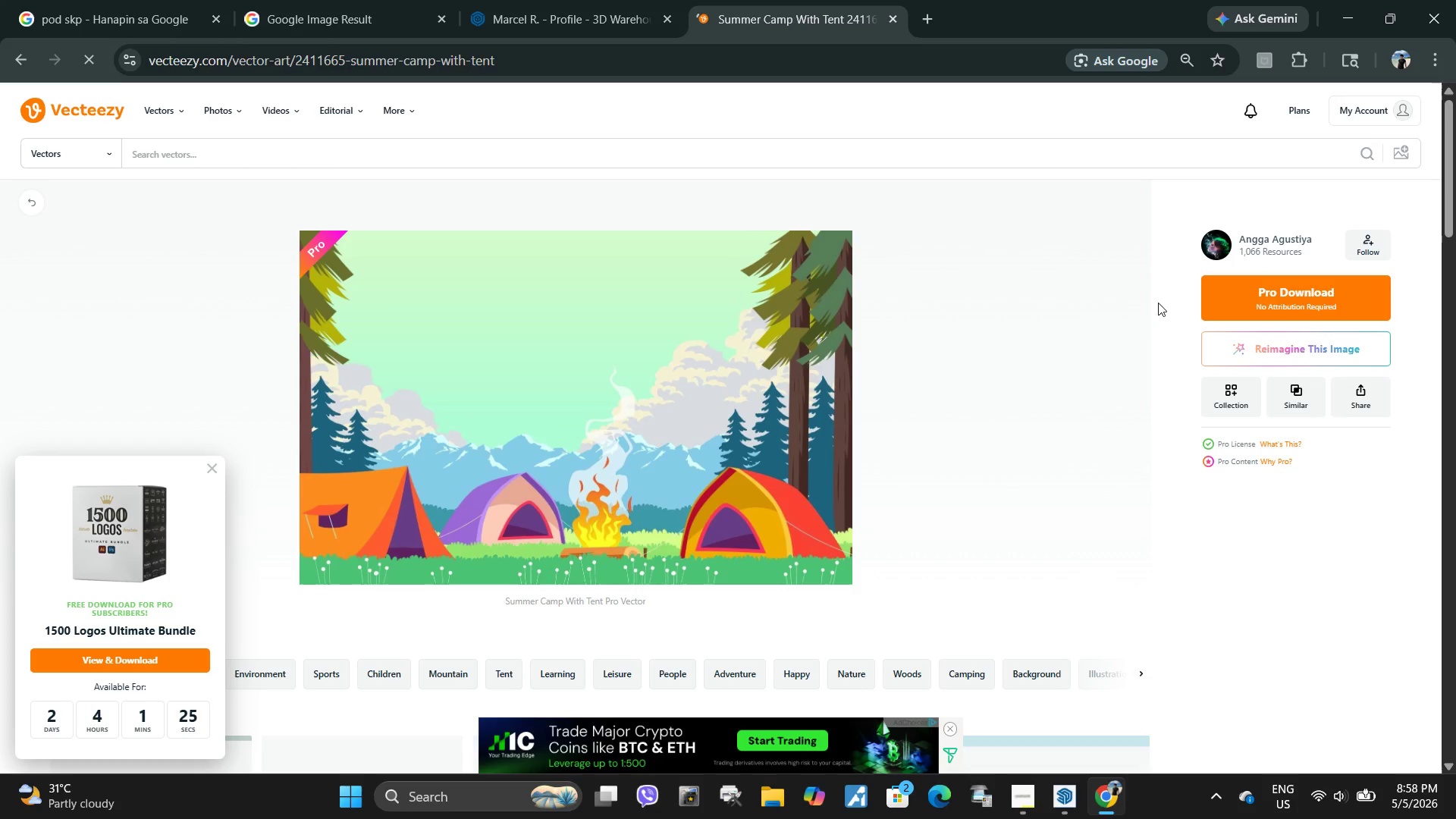 
left_click([29, 55])
 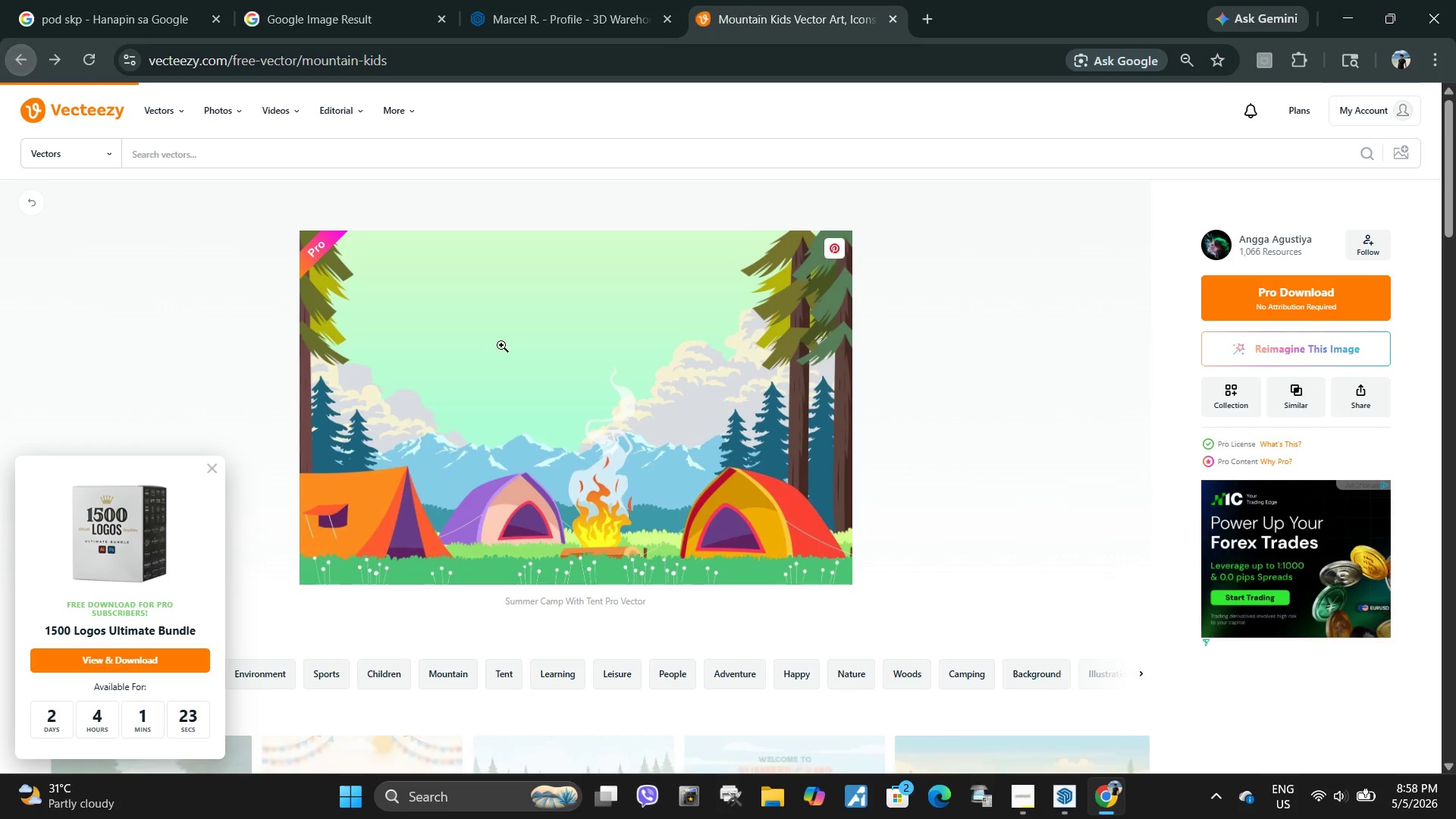 
scroll: coordinate [583, 388], scroll_direction: down, amount: 5.0
 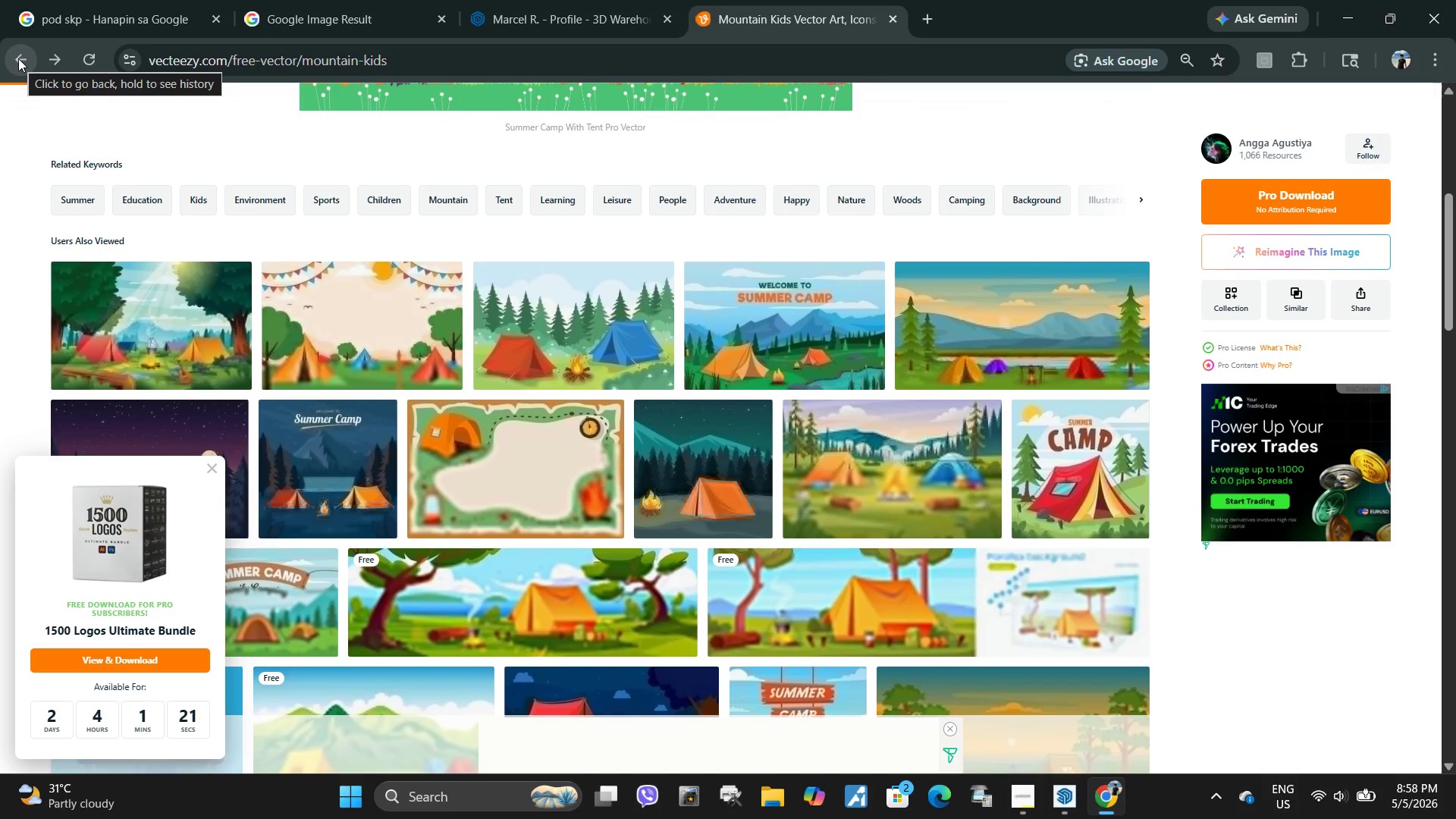 
left_click([18, 58])
 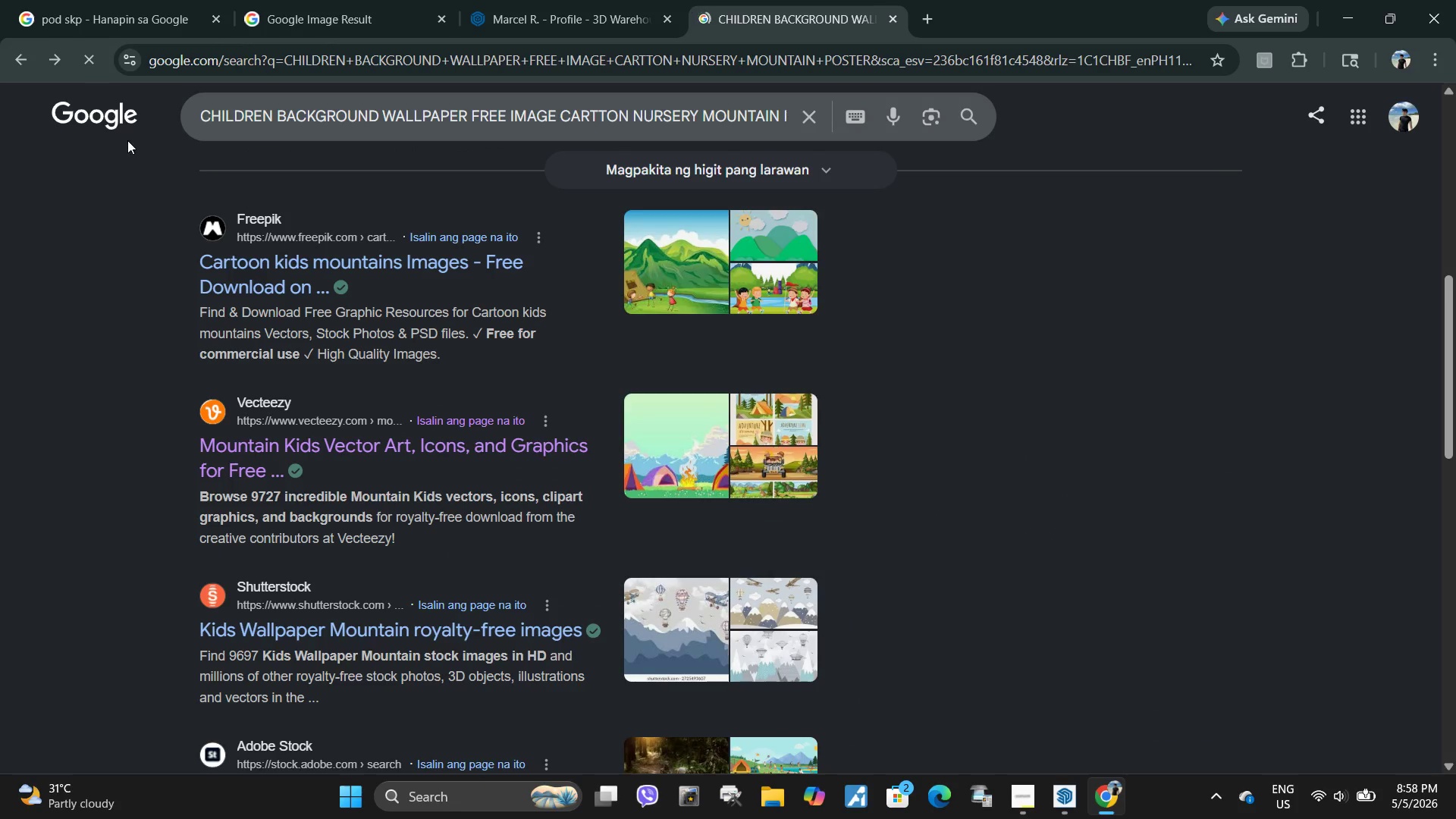 
left_click([54, 53])
 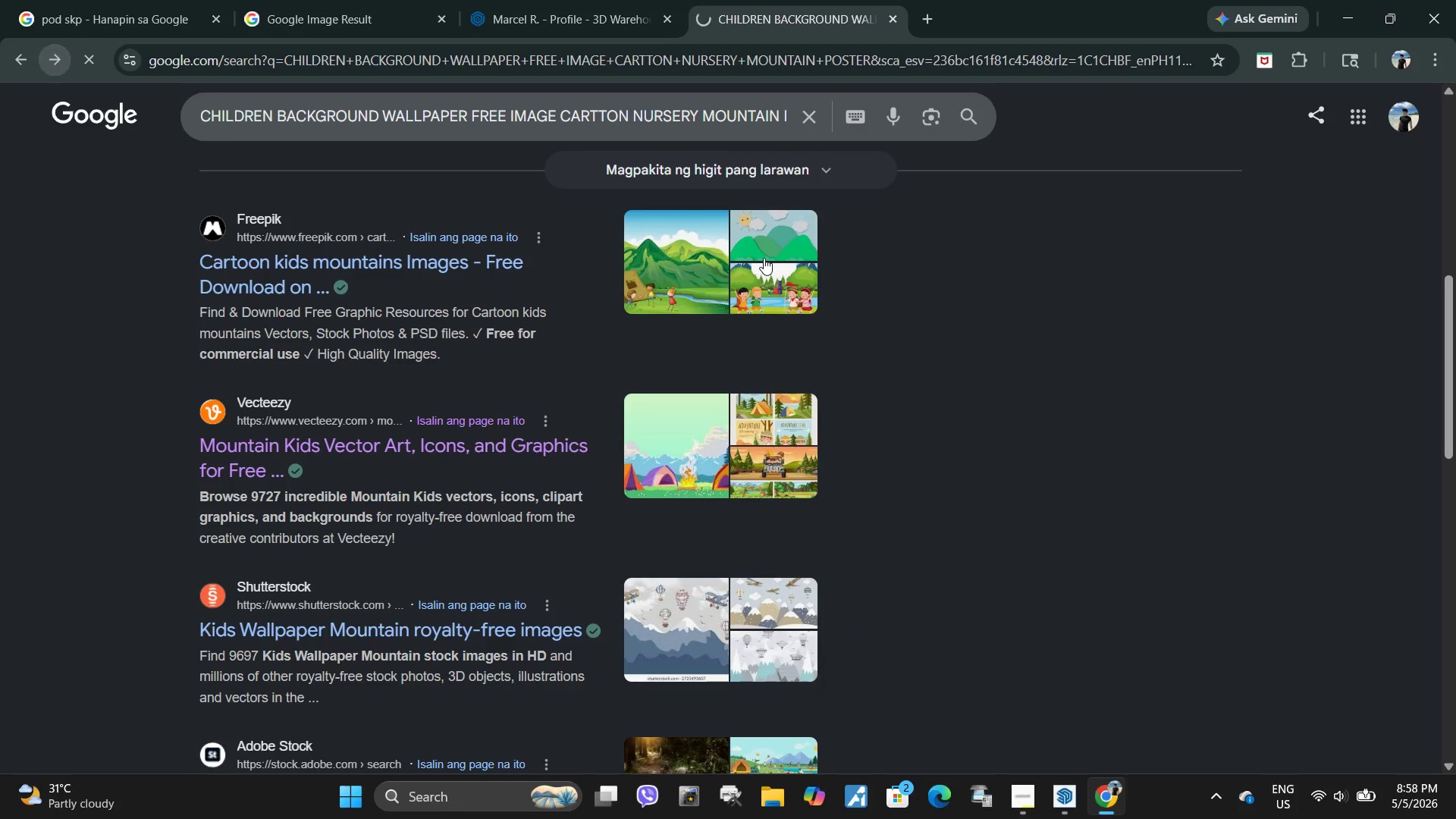 
scroll: coordinate [585, 374], scroll_direction: down, amount: 15.0
 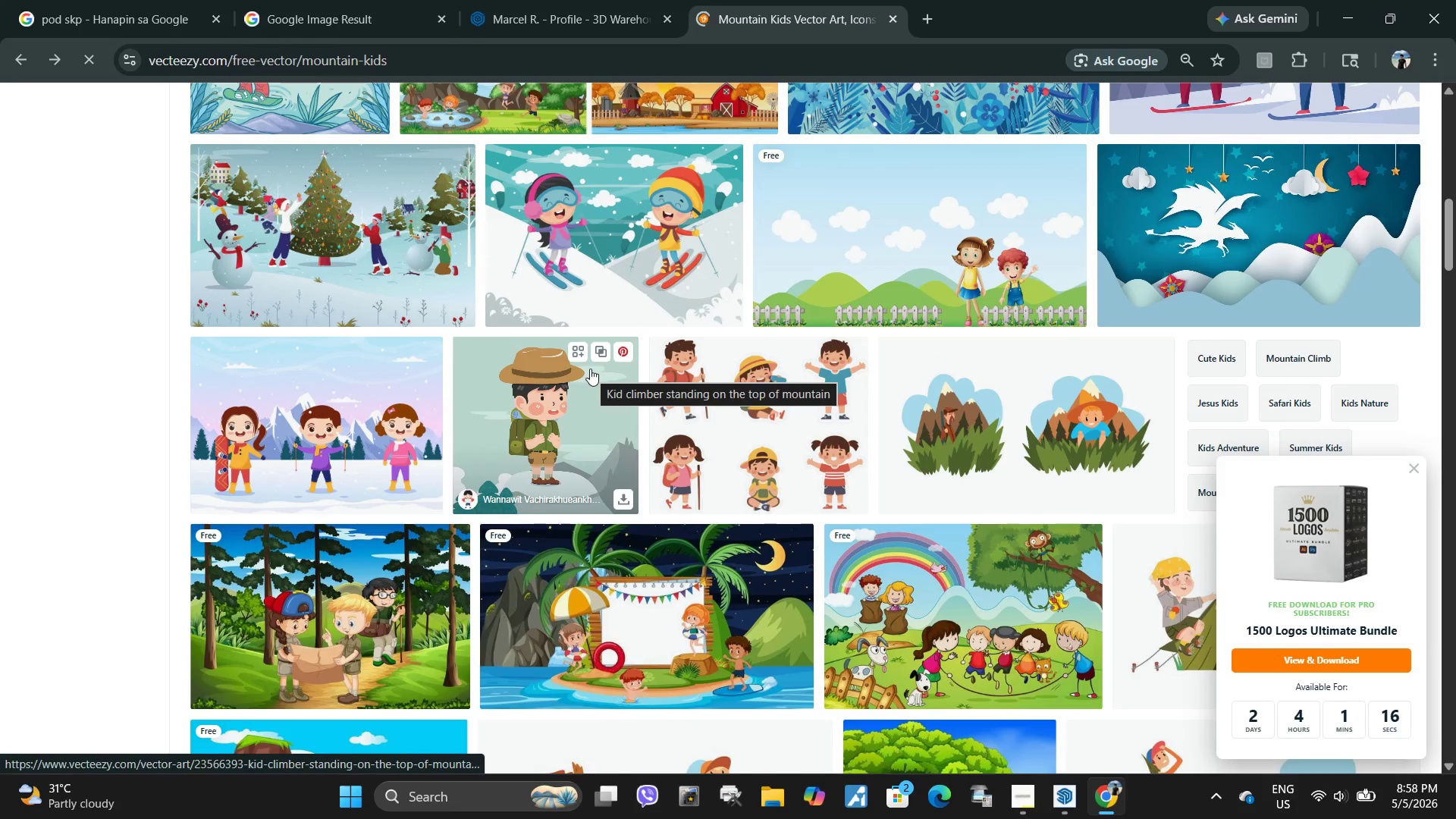 
mouse_move([842, 223])
 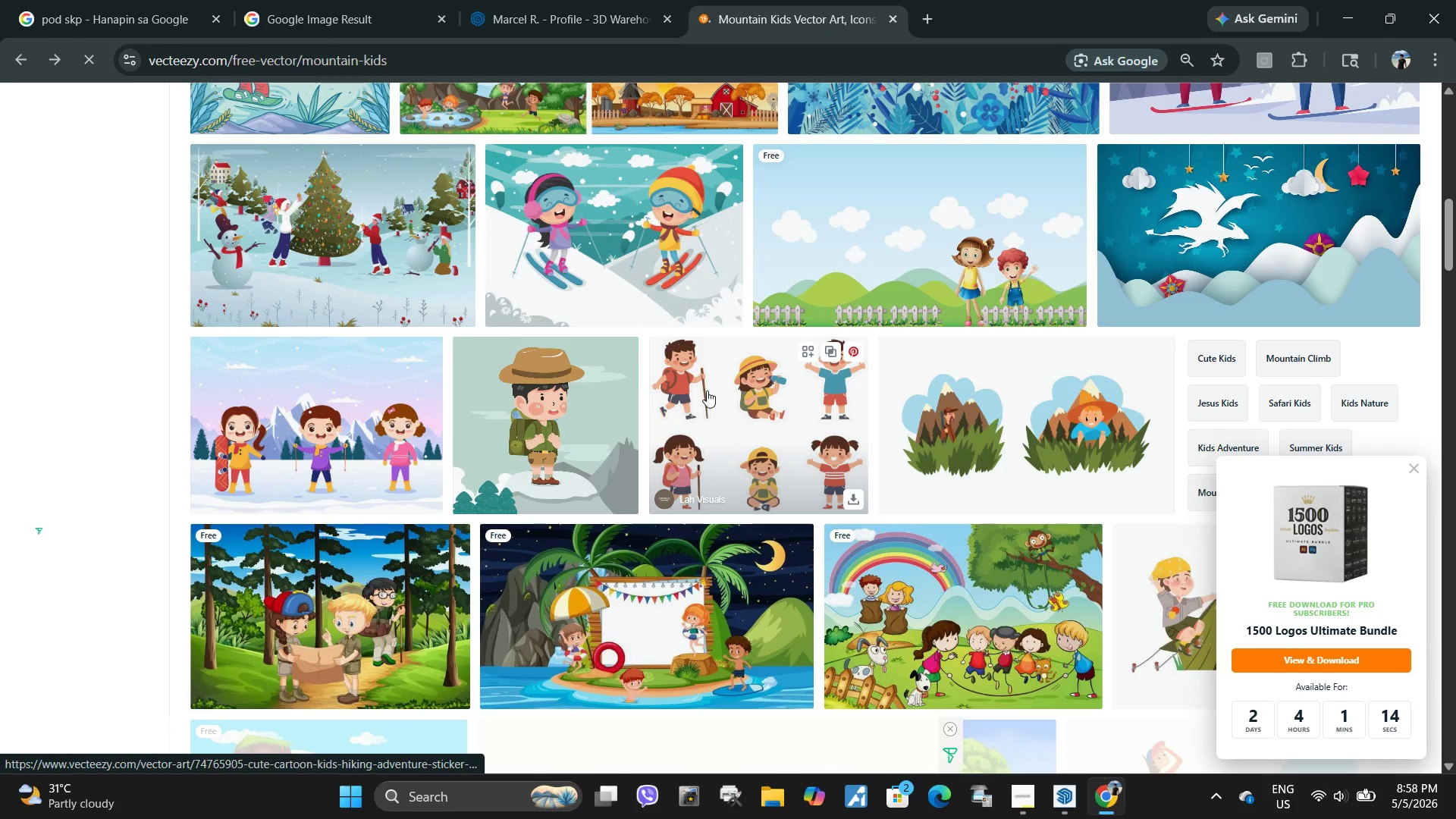 
scroll: coordinate [605, 384], scroll_direction: up, amount: 8.0
 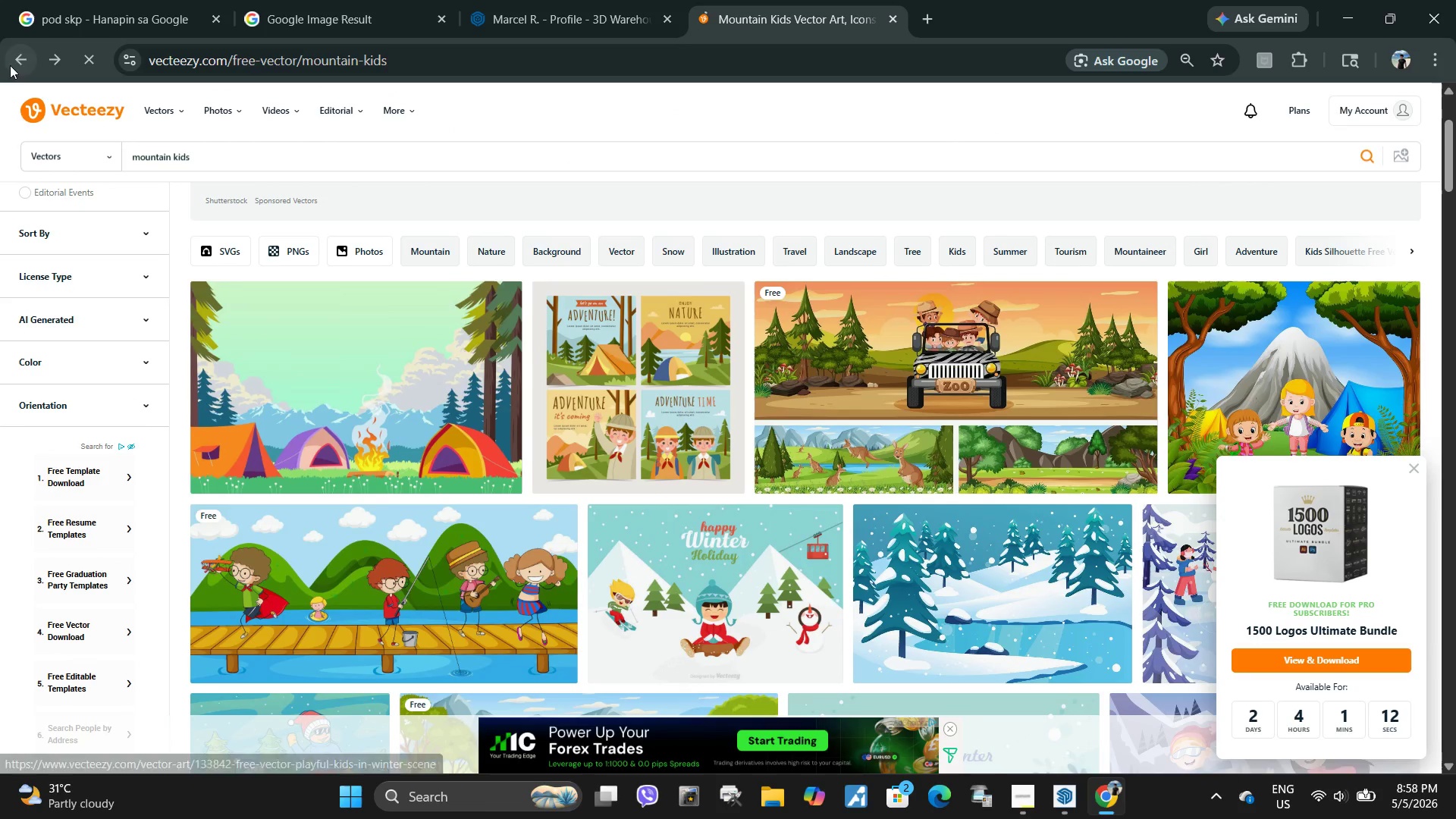 
left_click([16, 62])
 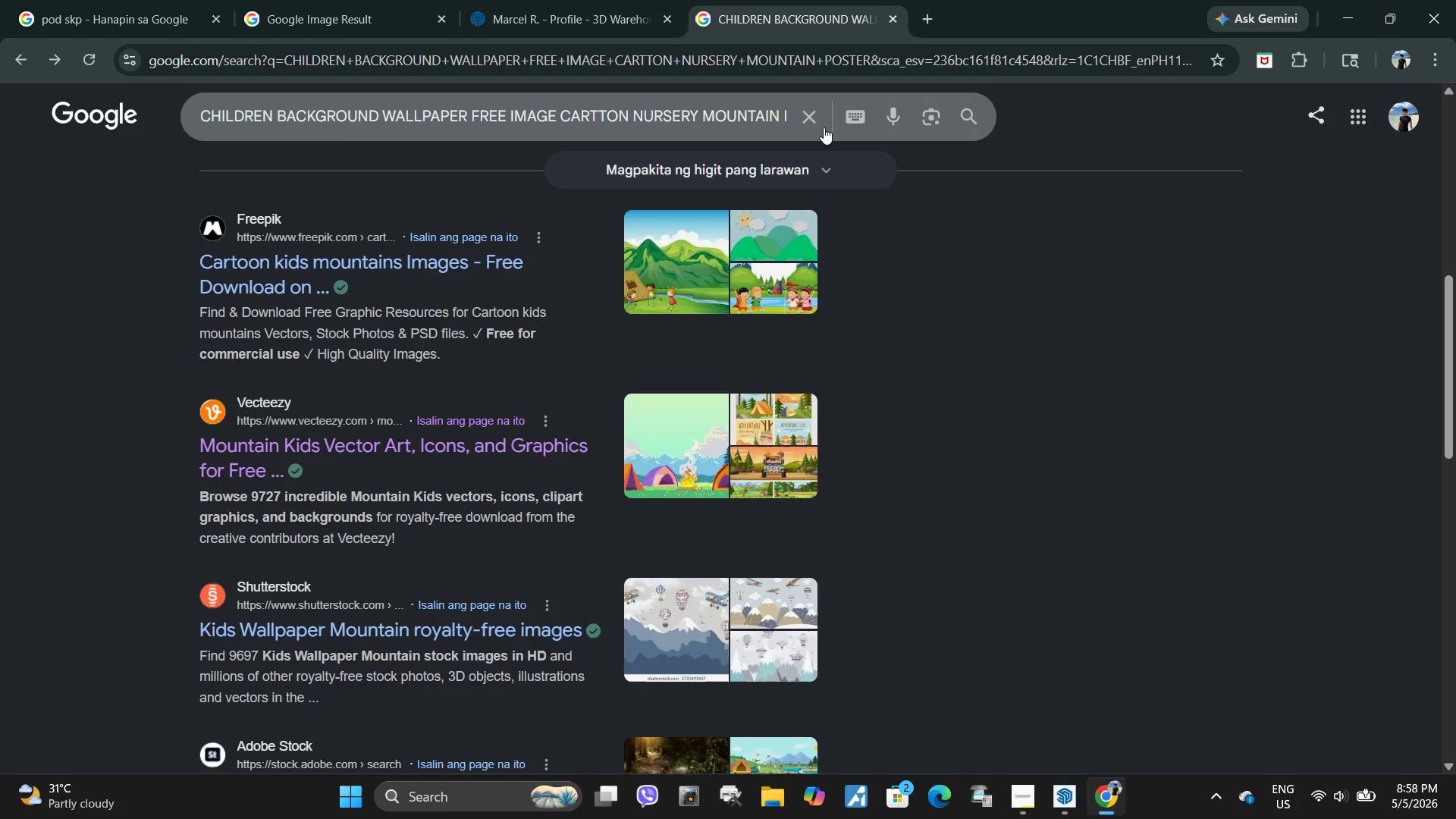 
left_click([761, 117])
 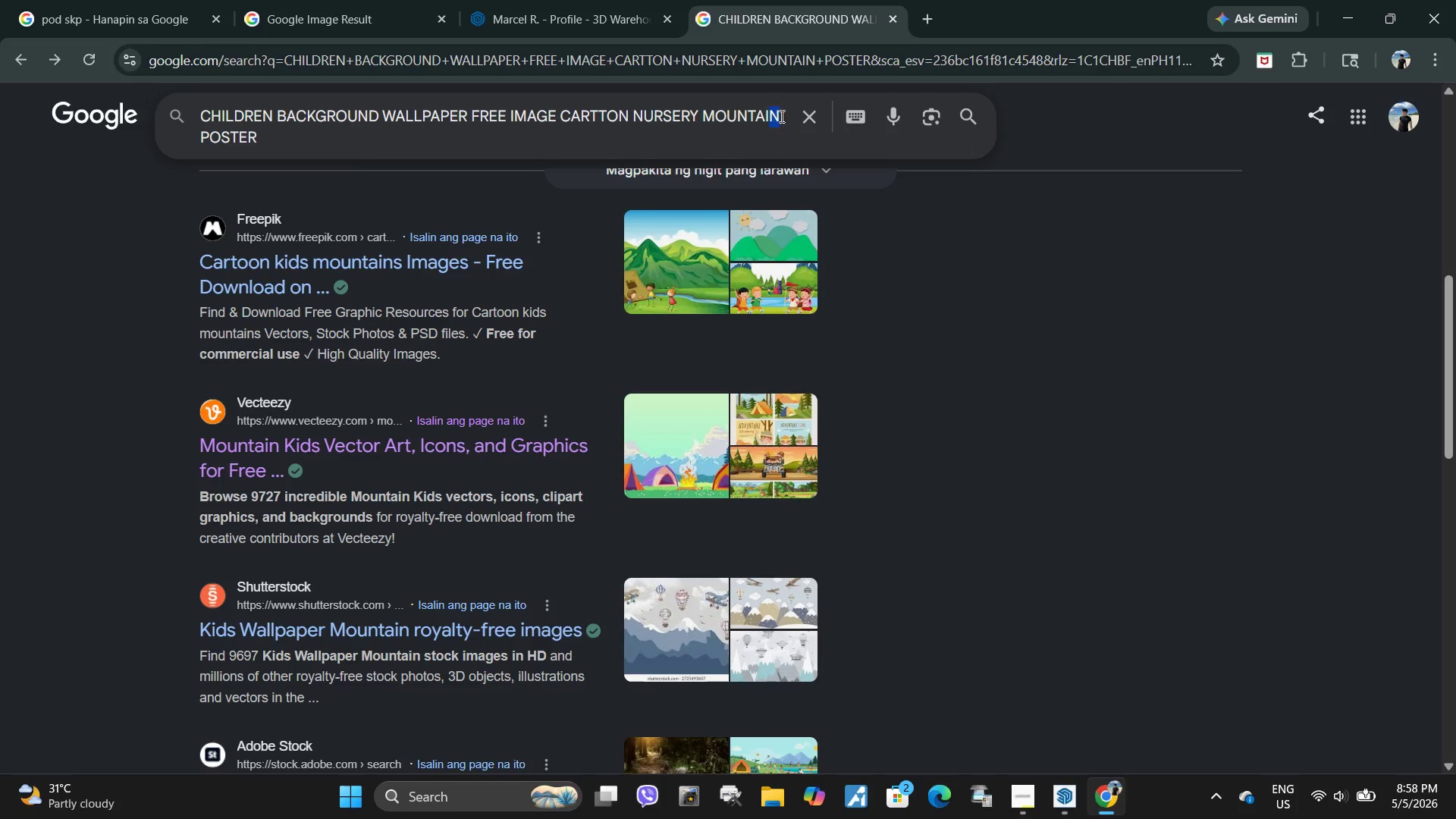 
left_click_drag(start_coordinate=[773, 117], to_coordinate=[991, 115])
 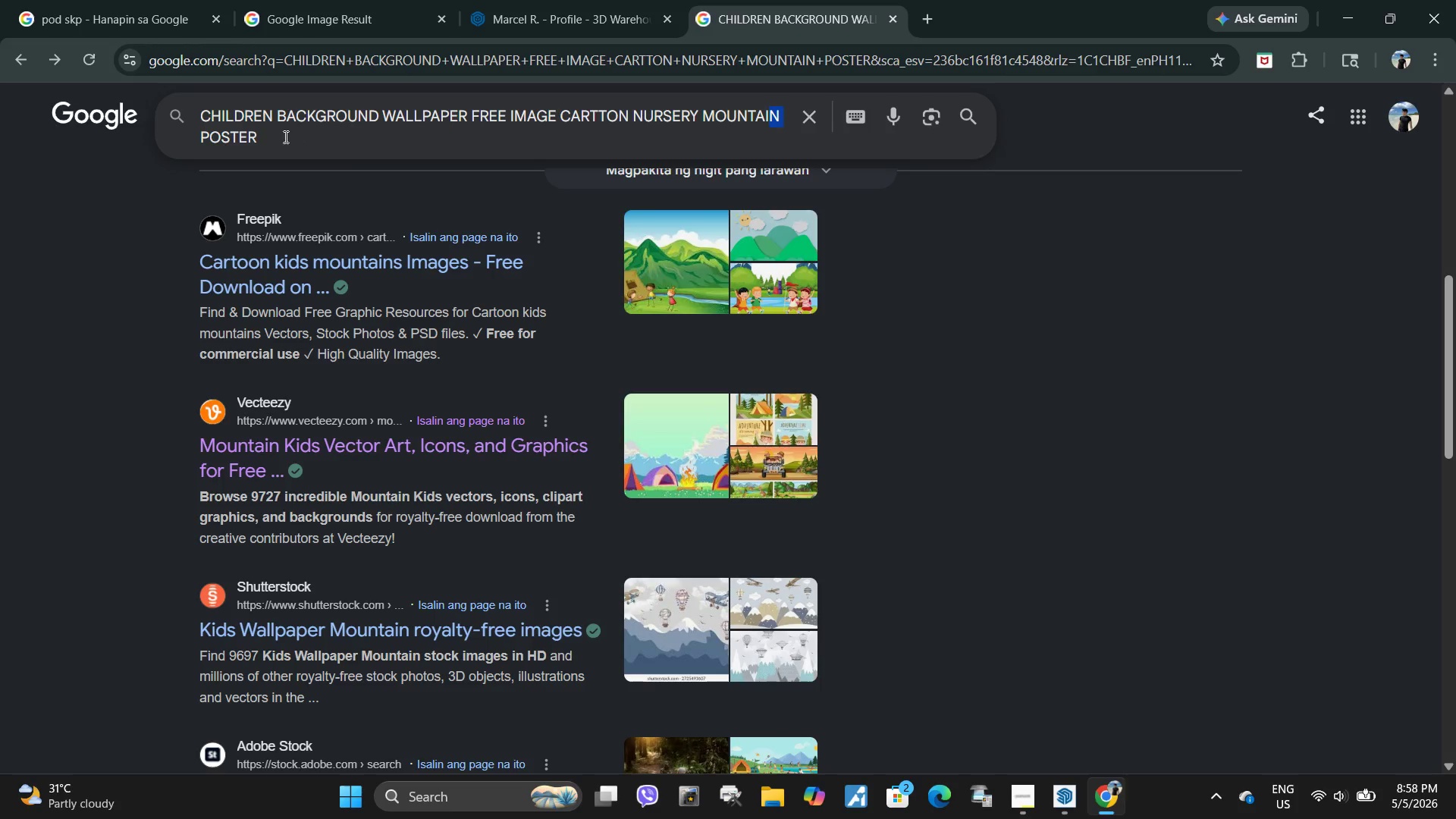 
left_click([284, 136])
 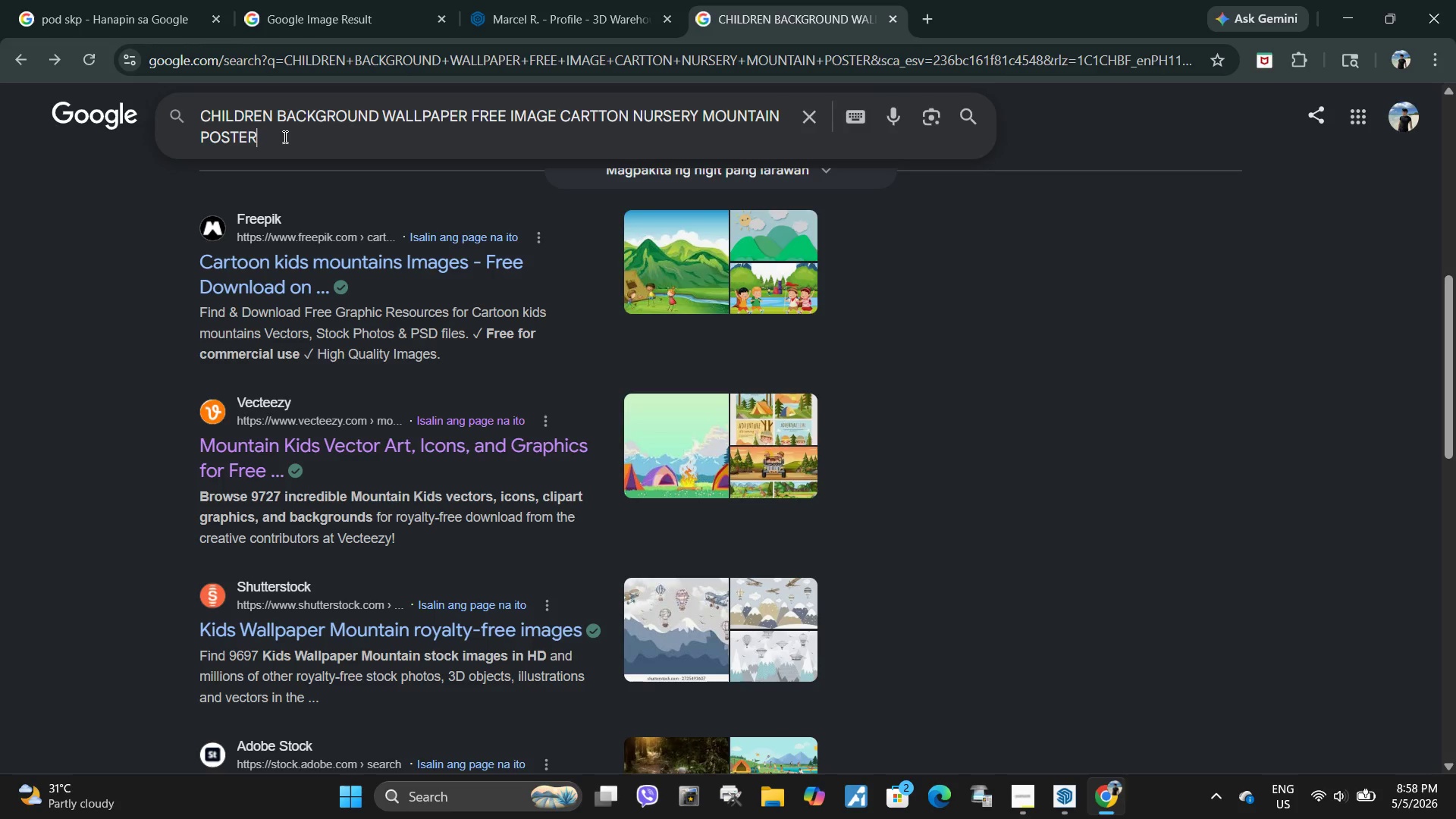 
type( WASHED COLORS PAINT)
 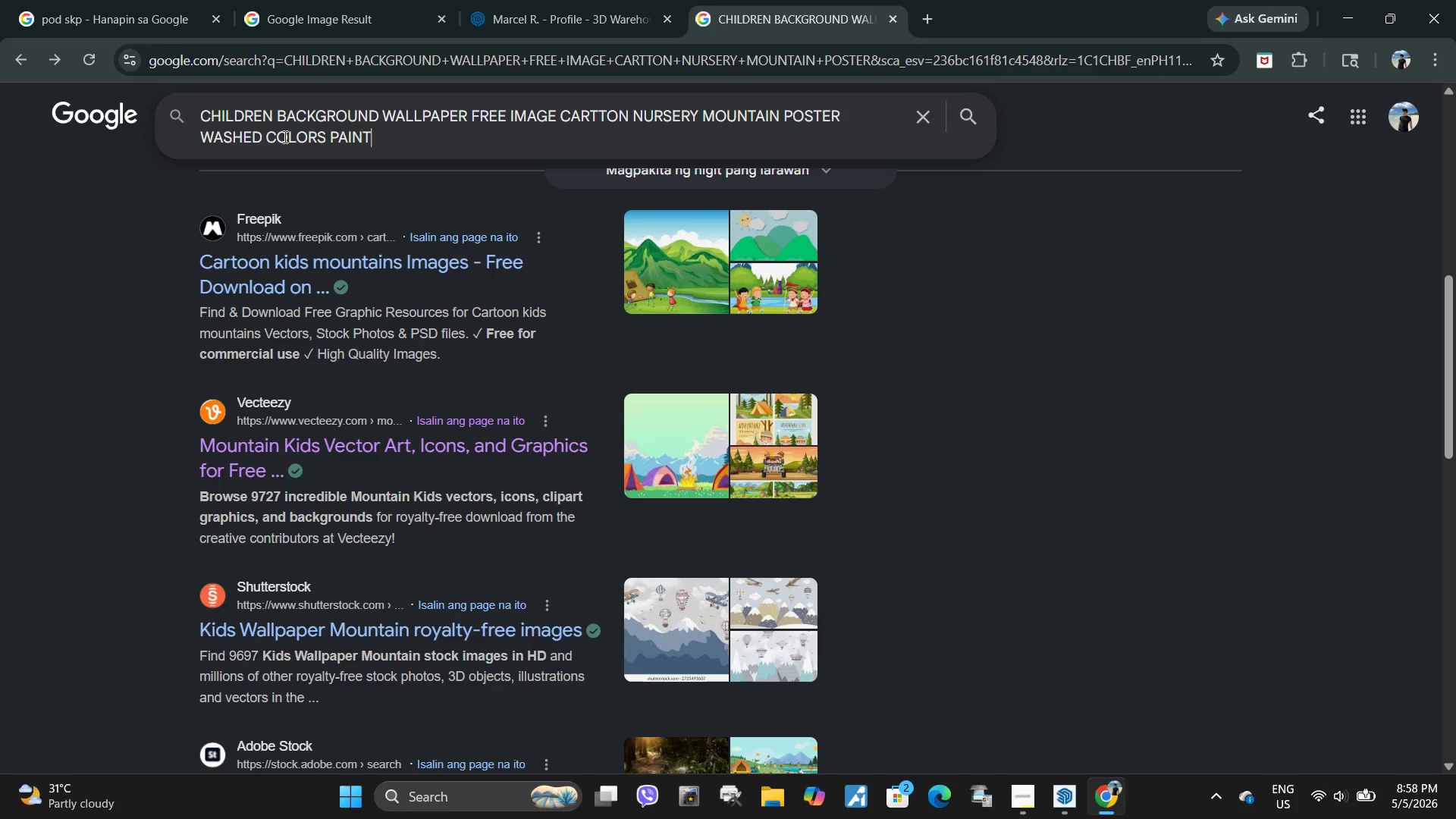 
key(Enter)
 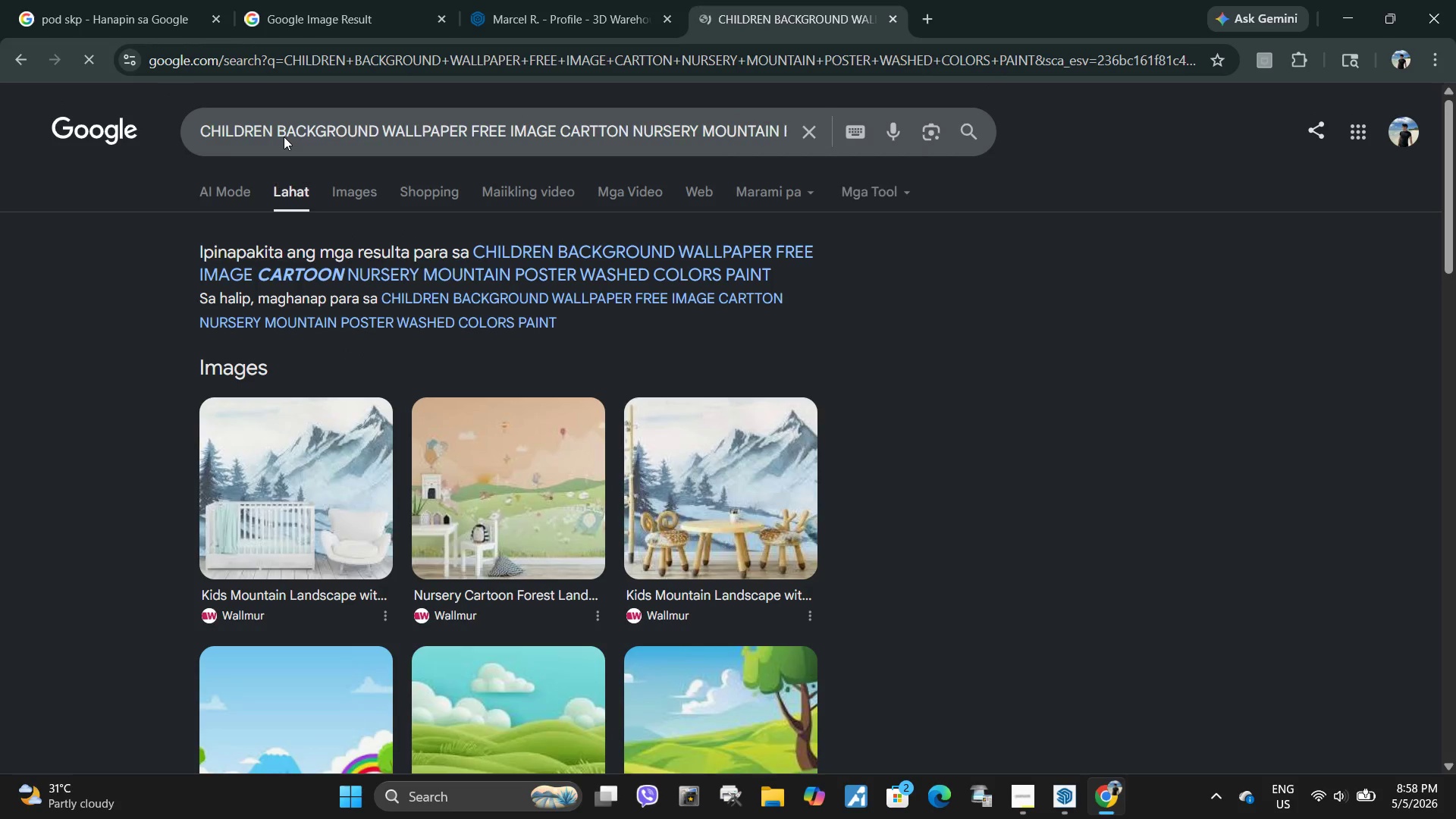 
scroll: coordinate [420, 439], scroll_direction: down, amount: 9.0
 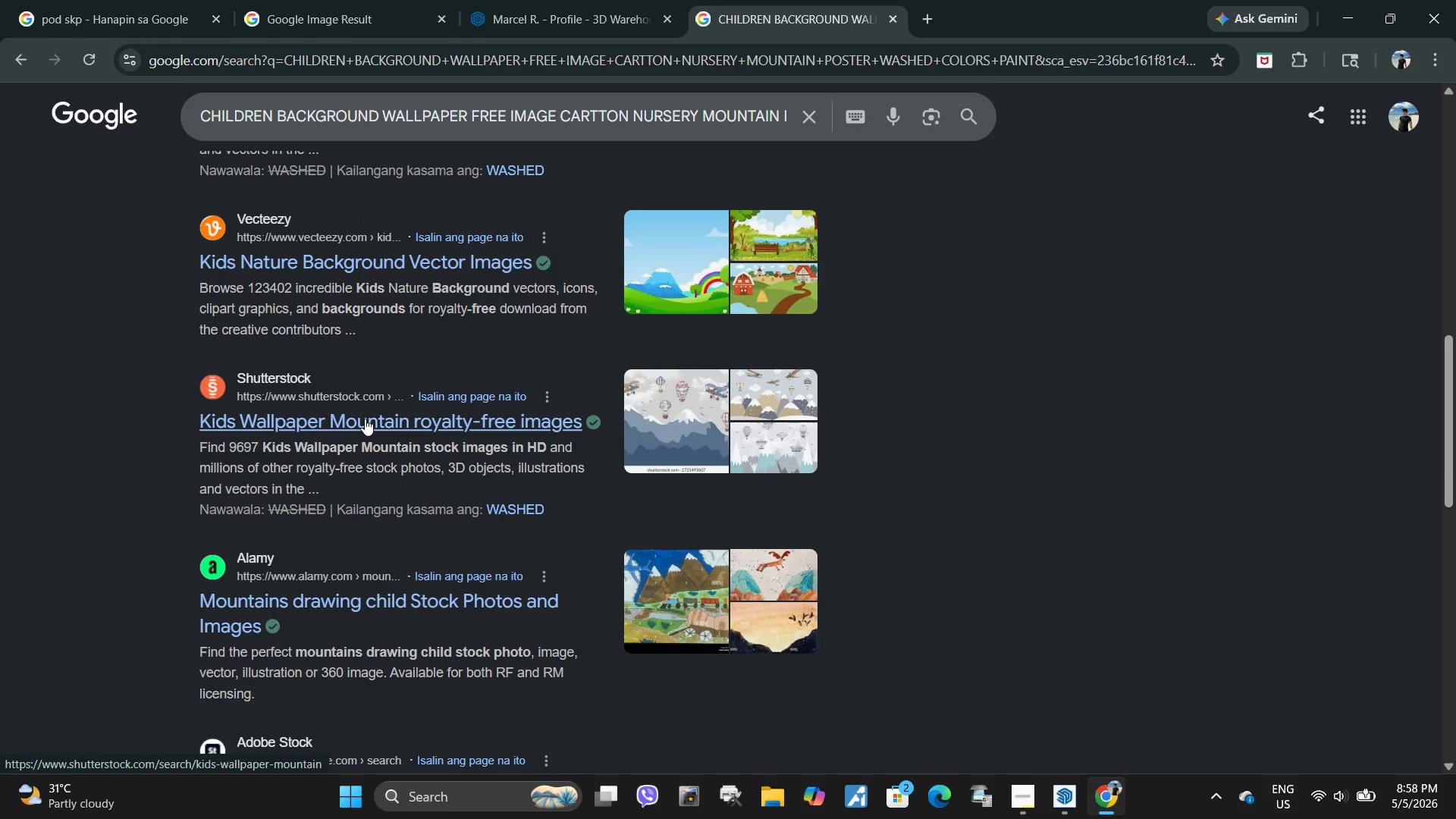 
left_click([363, 420])
 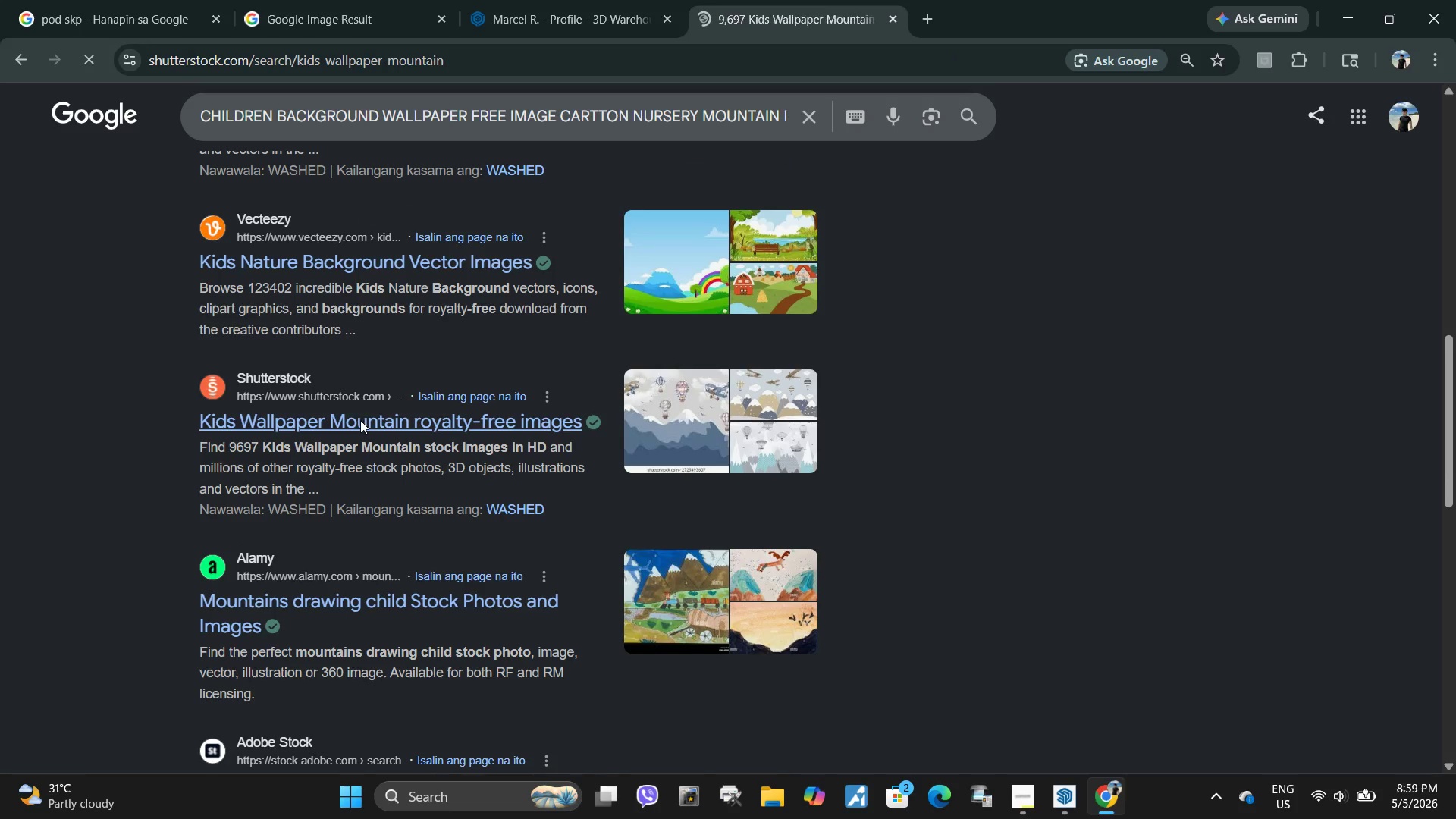 
scroll: coordinate [398, 411], scroll_direction: down, amount: 5.0
 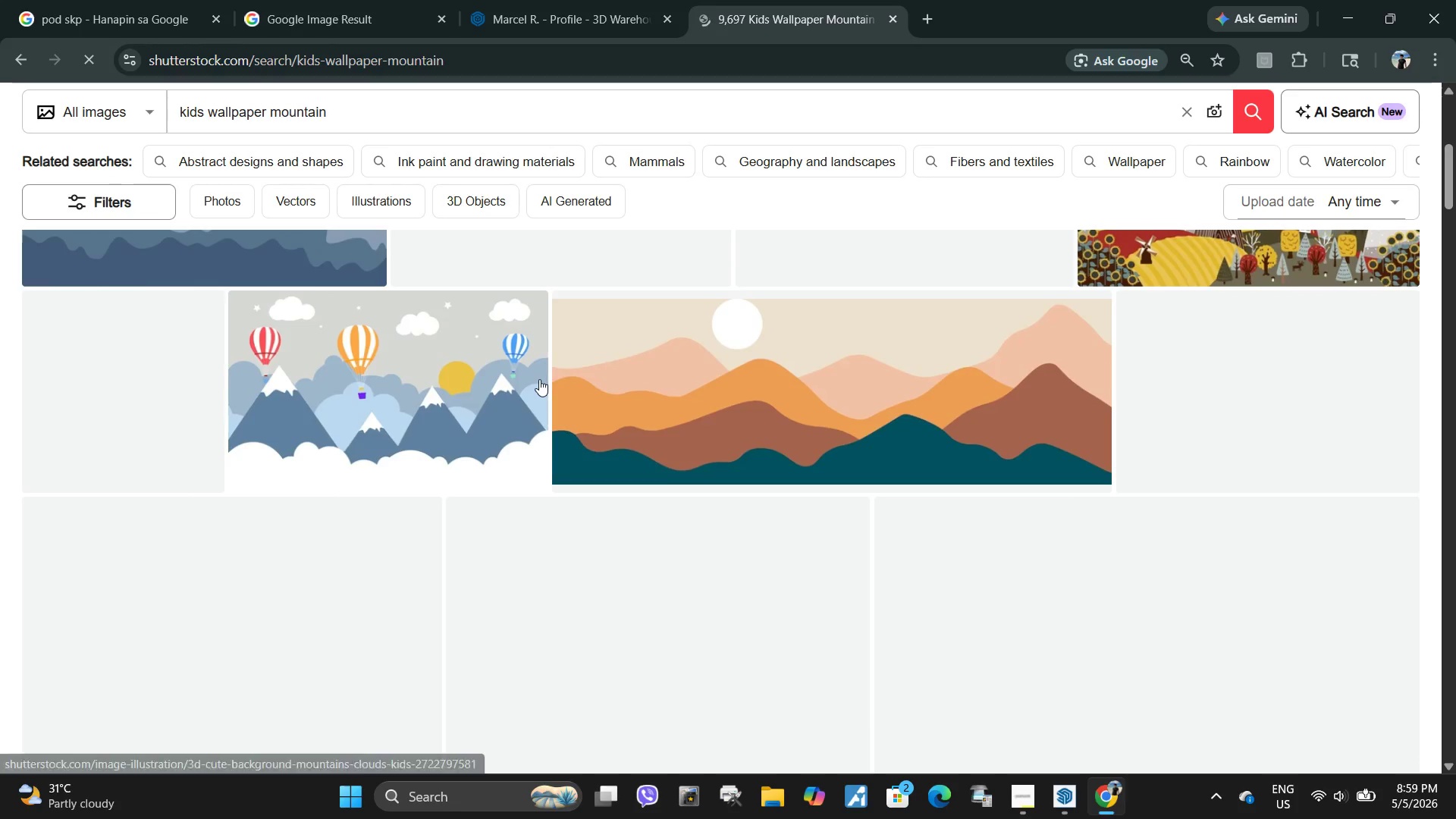 
scroll: coordinate [541, 379], scroll_direction: up, amount: 4.0
 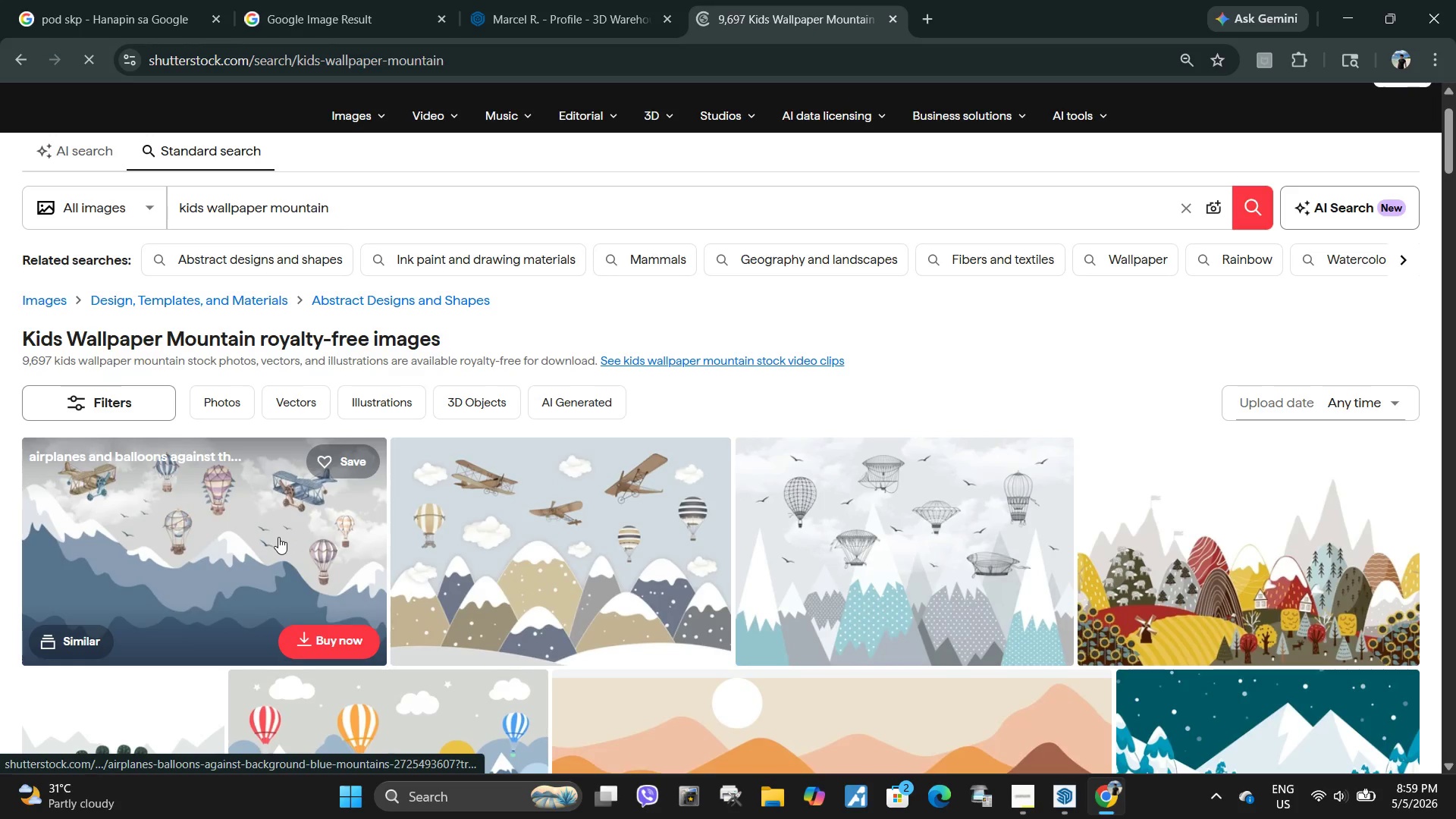 
scroll: coordinate [273, 537], scroll_direction: down, amount: 4.0
 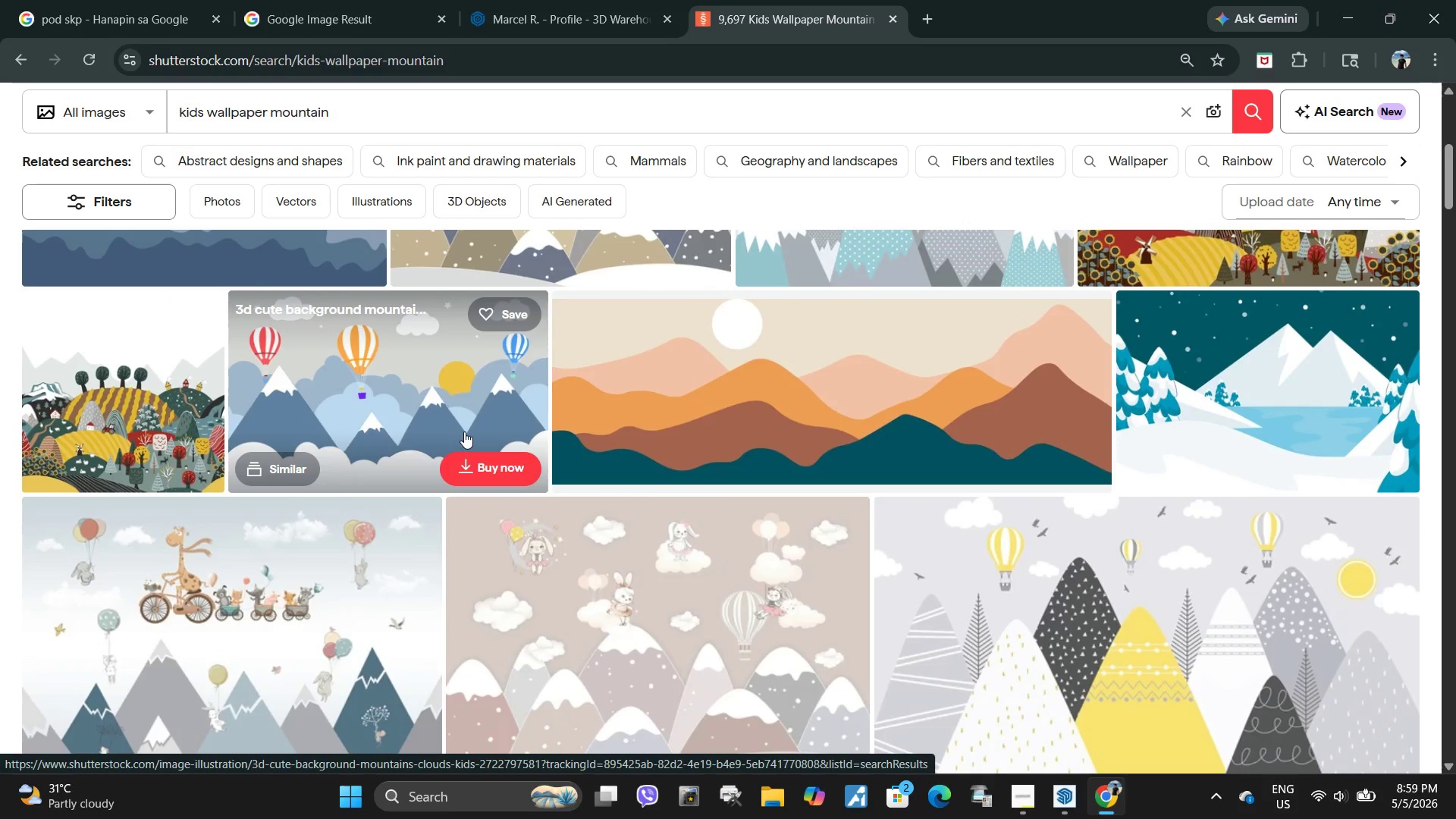 
scroll: coordinate [464, 431], scroll_direction: up, amount: 3.0
 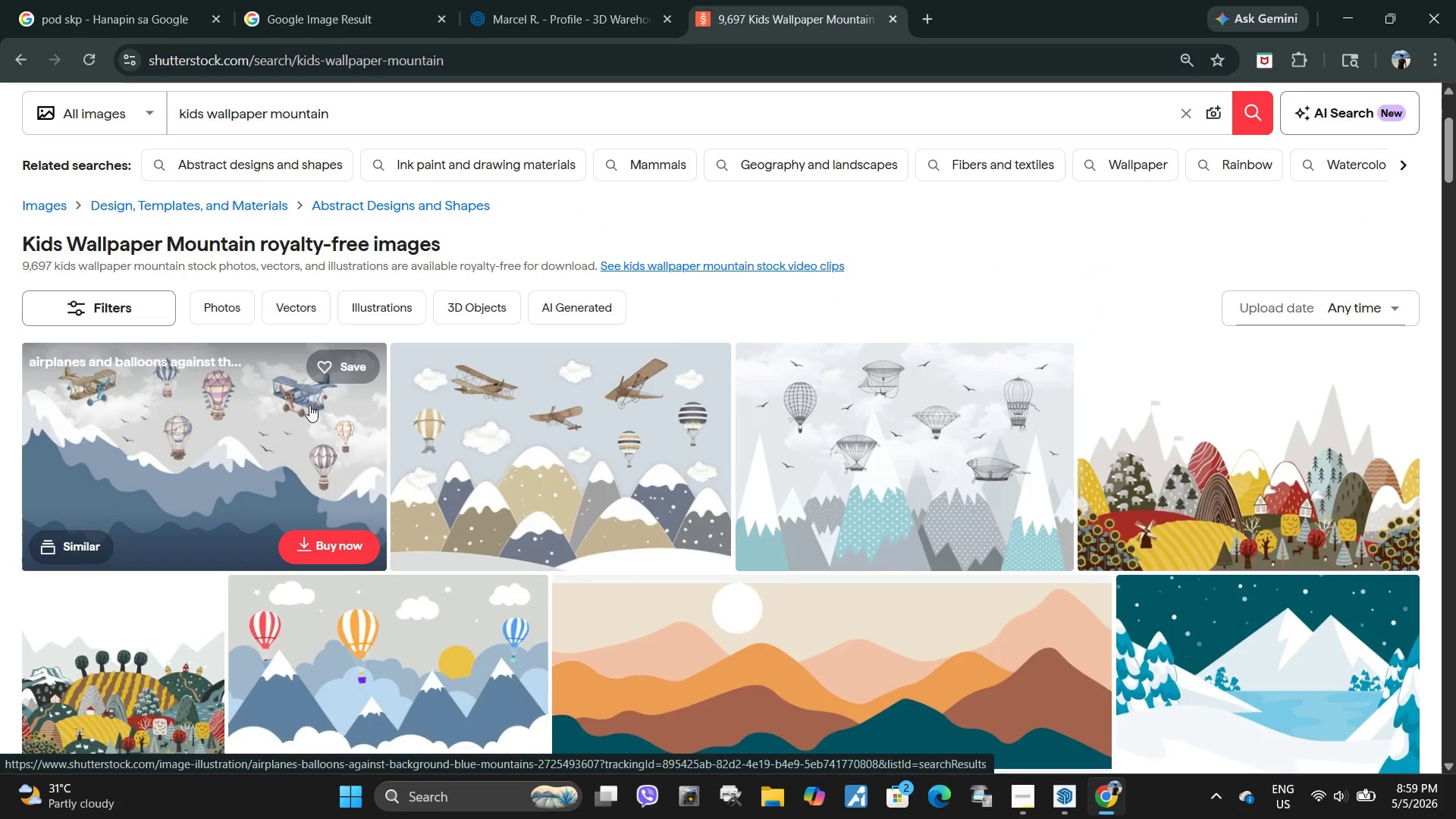 
left_click([308, 406])
 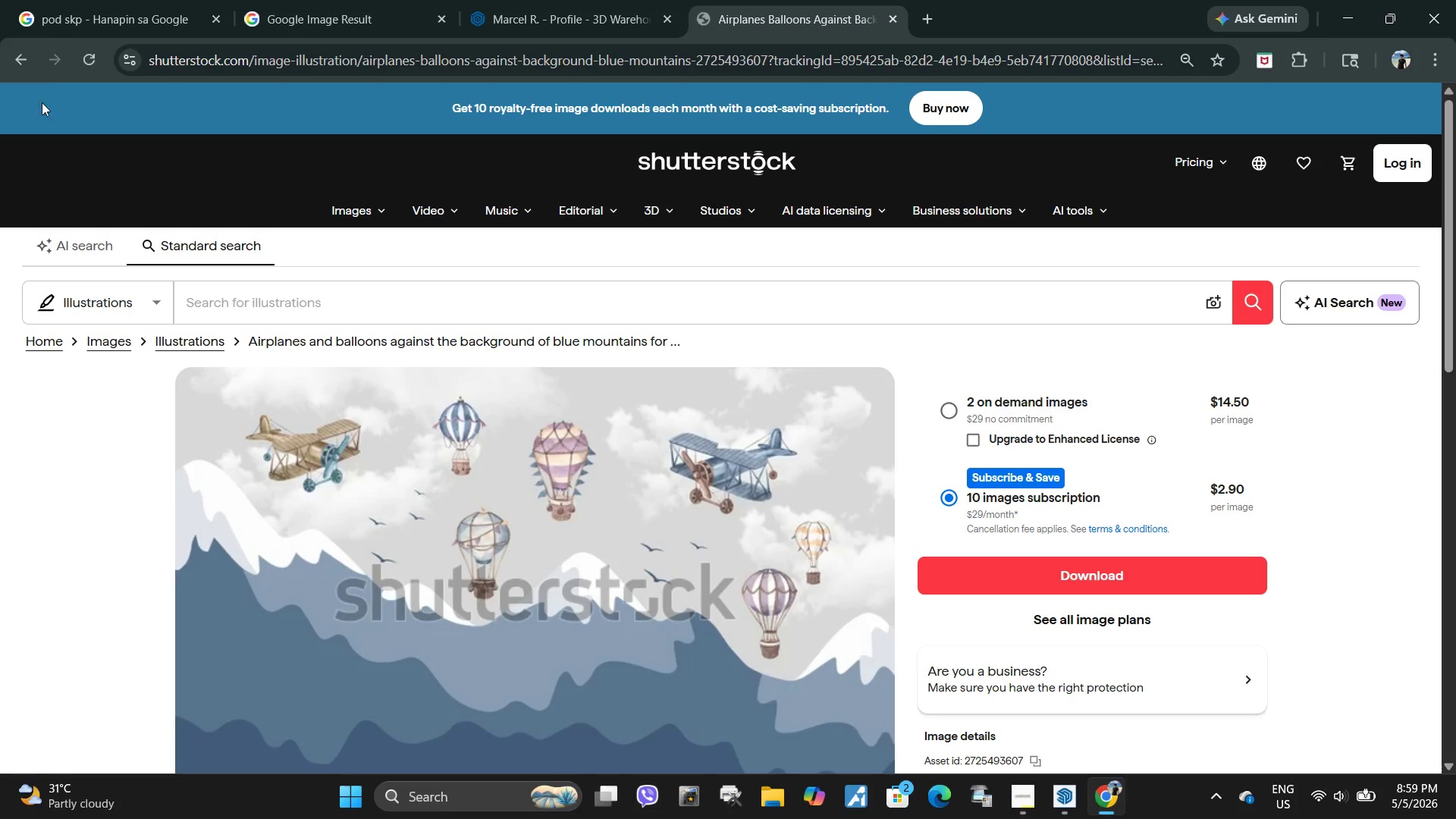 
left_click([16, 63])
 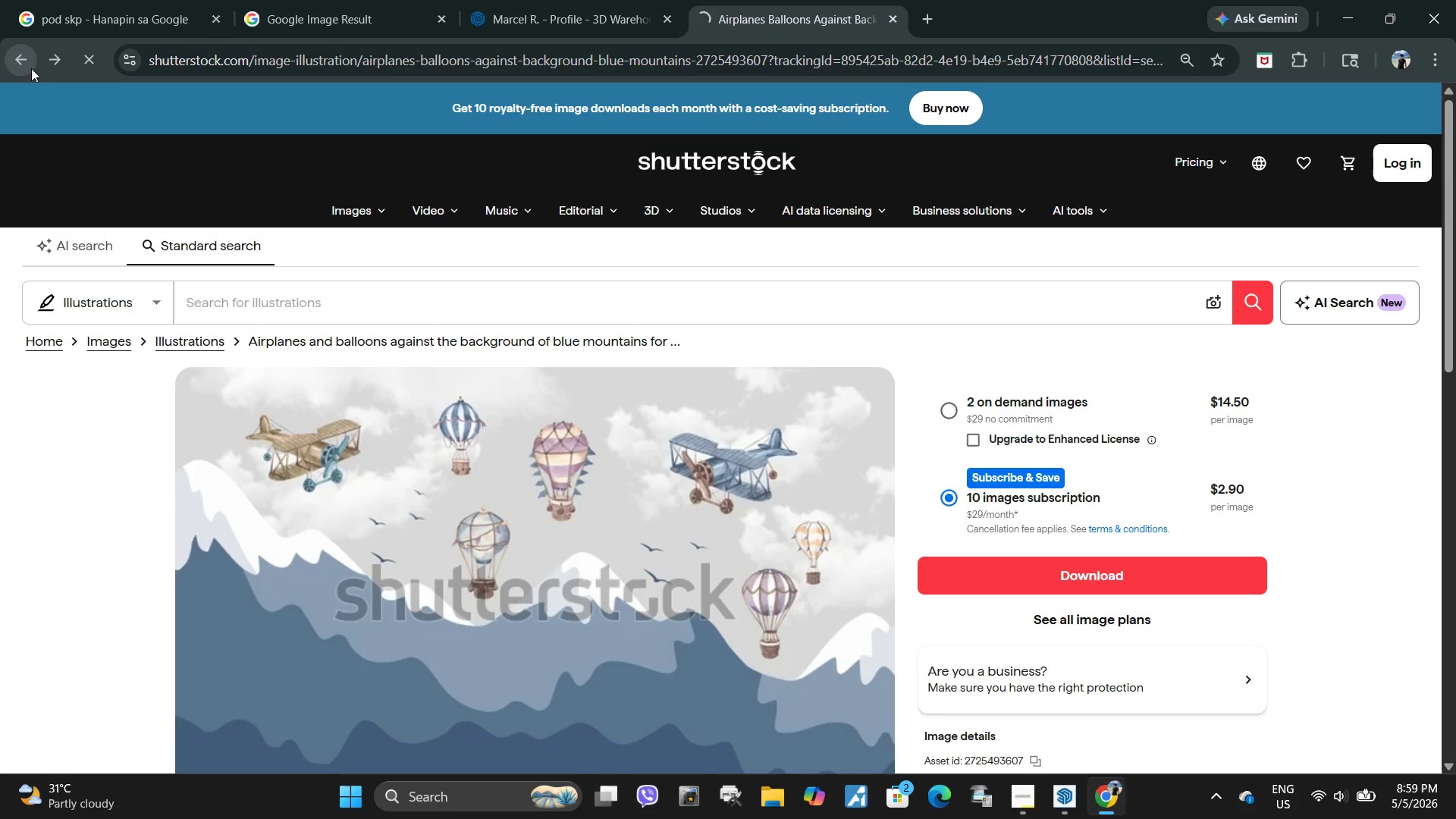 
left_click([20, 63])
 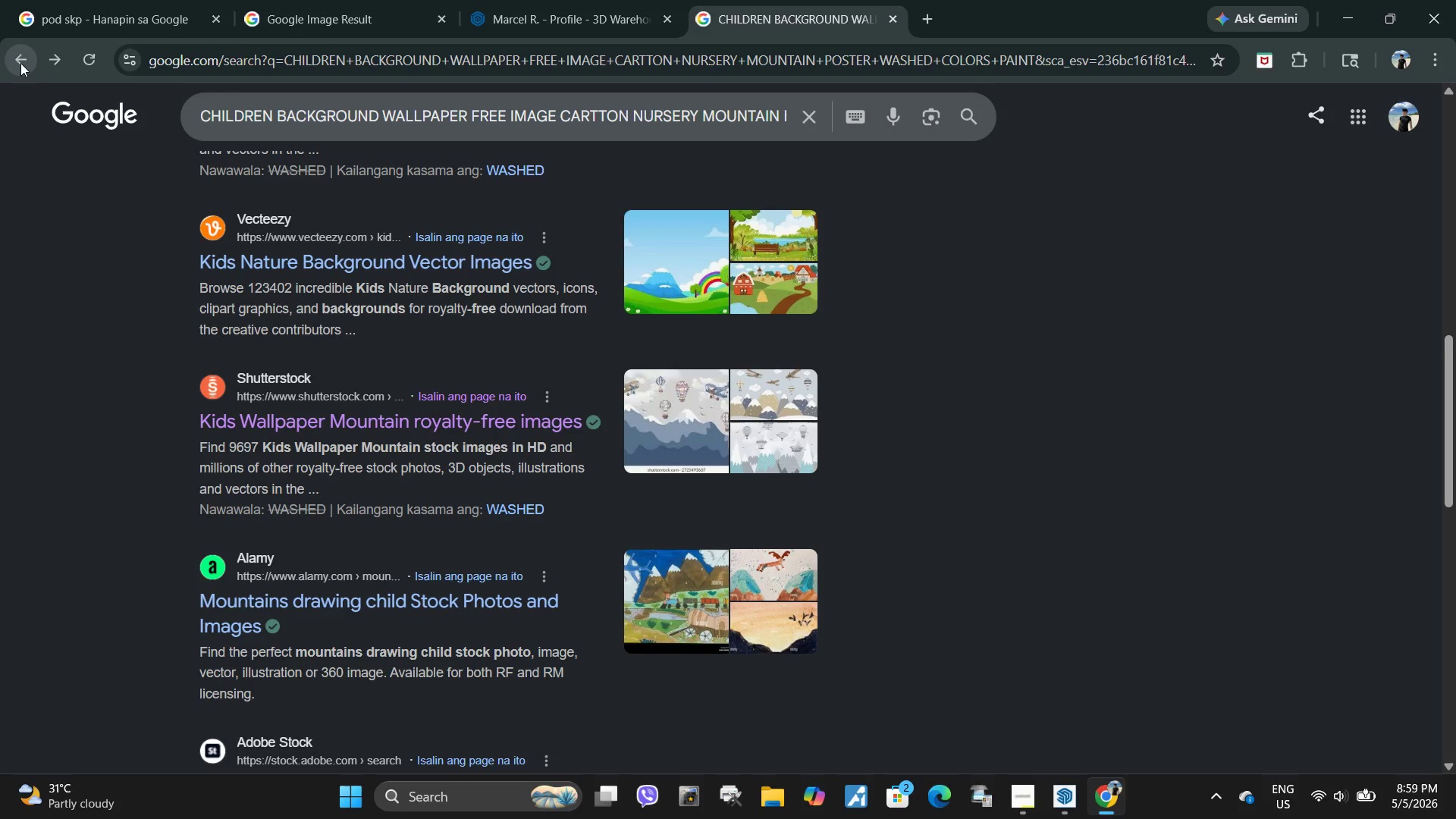 
scroll: coordinate [525, 428], scroll_direction: down, amount: 9.0
 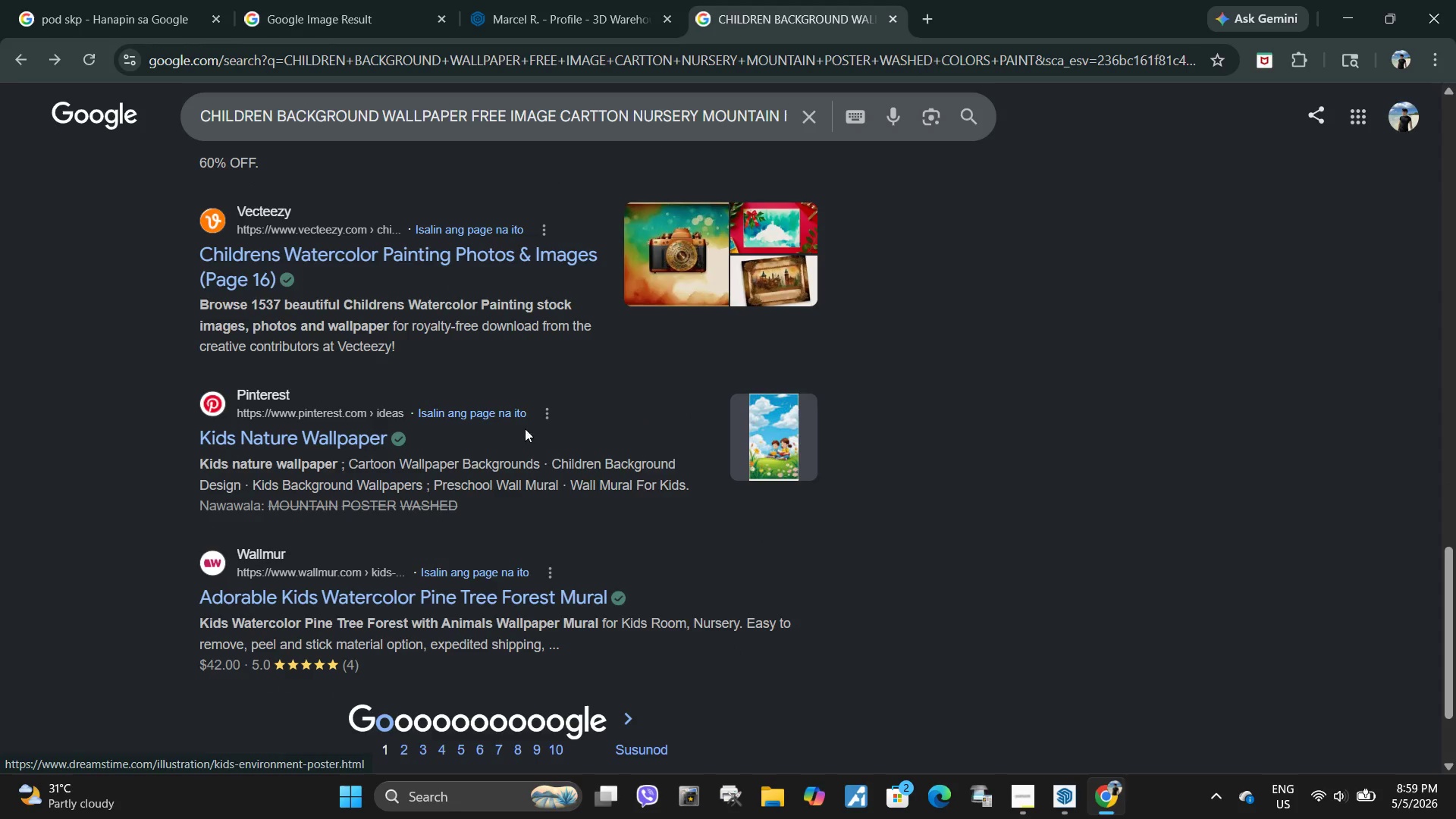 
scroll: coordinate [451, 523], scroll_direction: up, amount: 21.0
 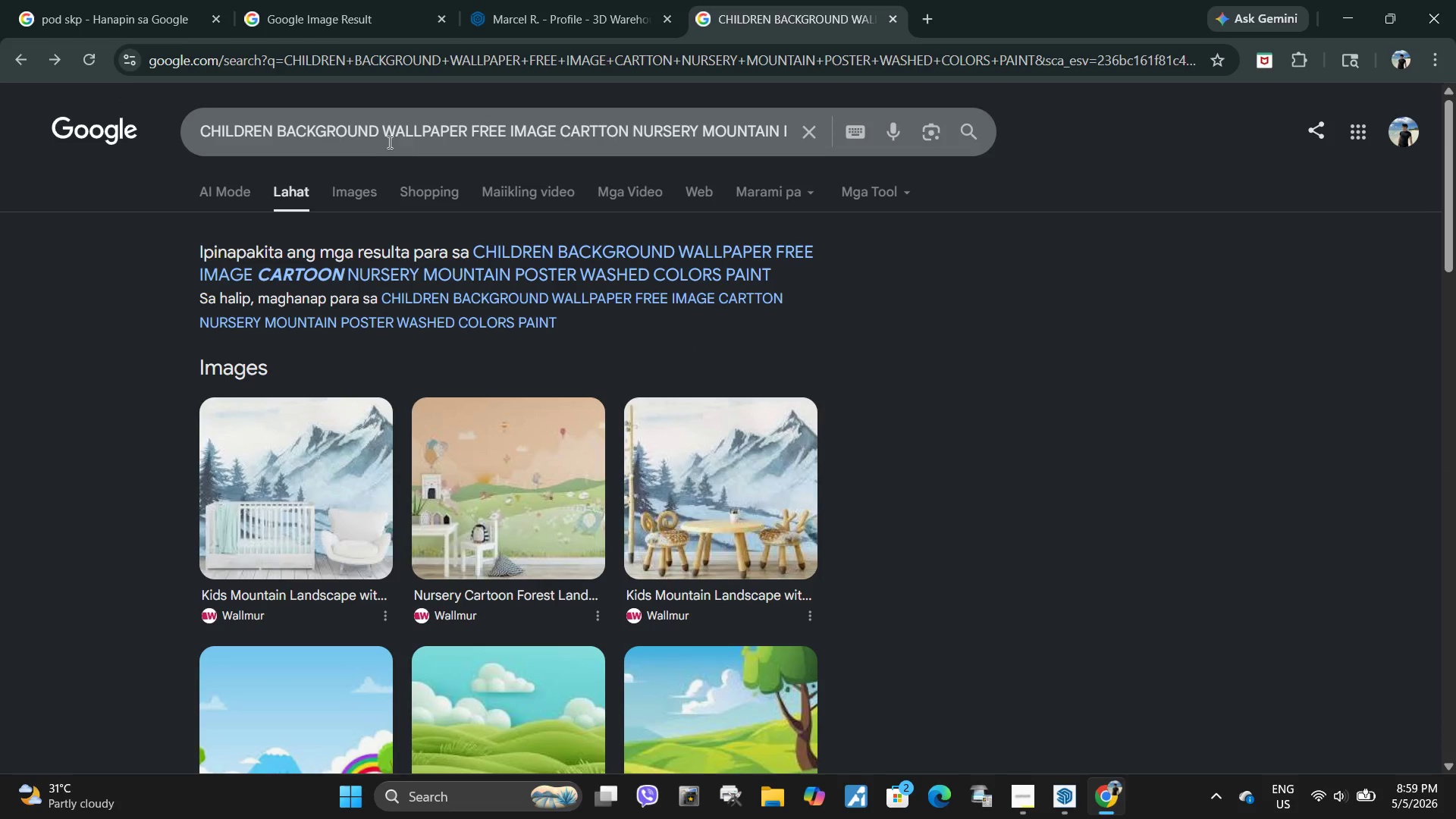 
left_click([378, 137])
 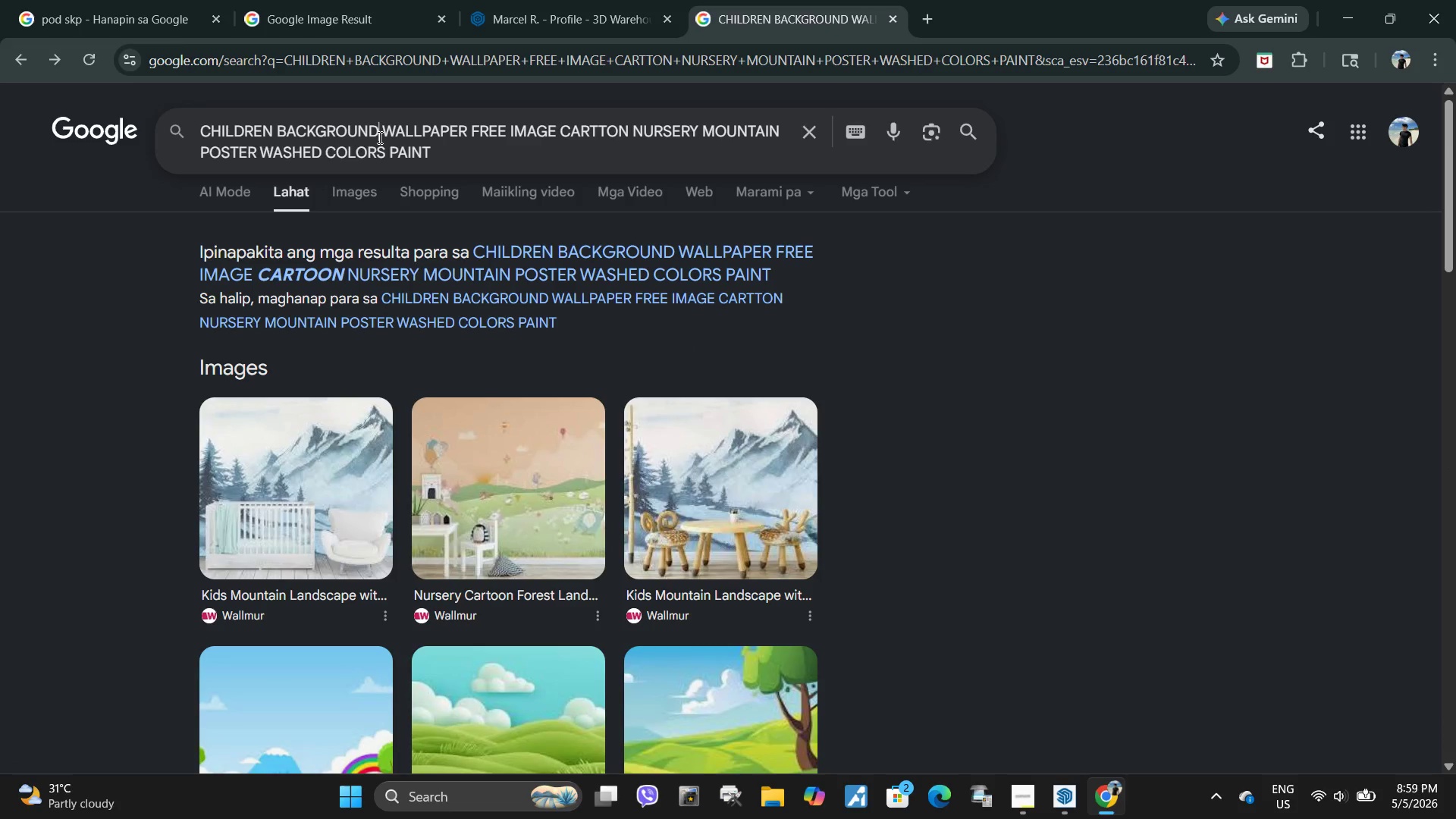 
type( PAINT )
 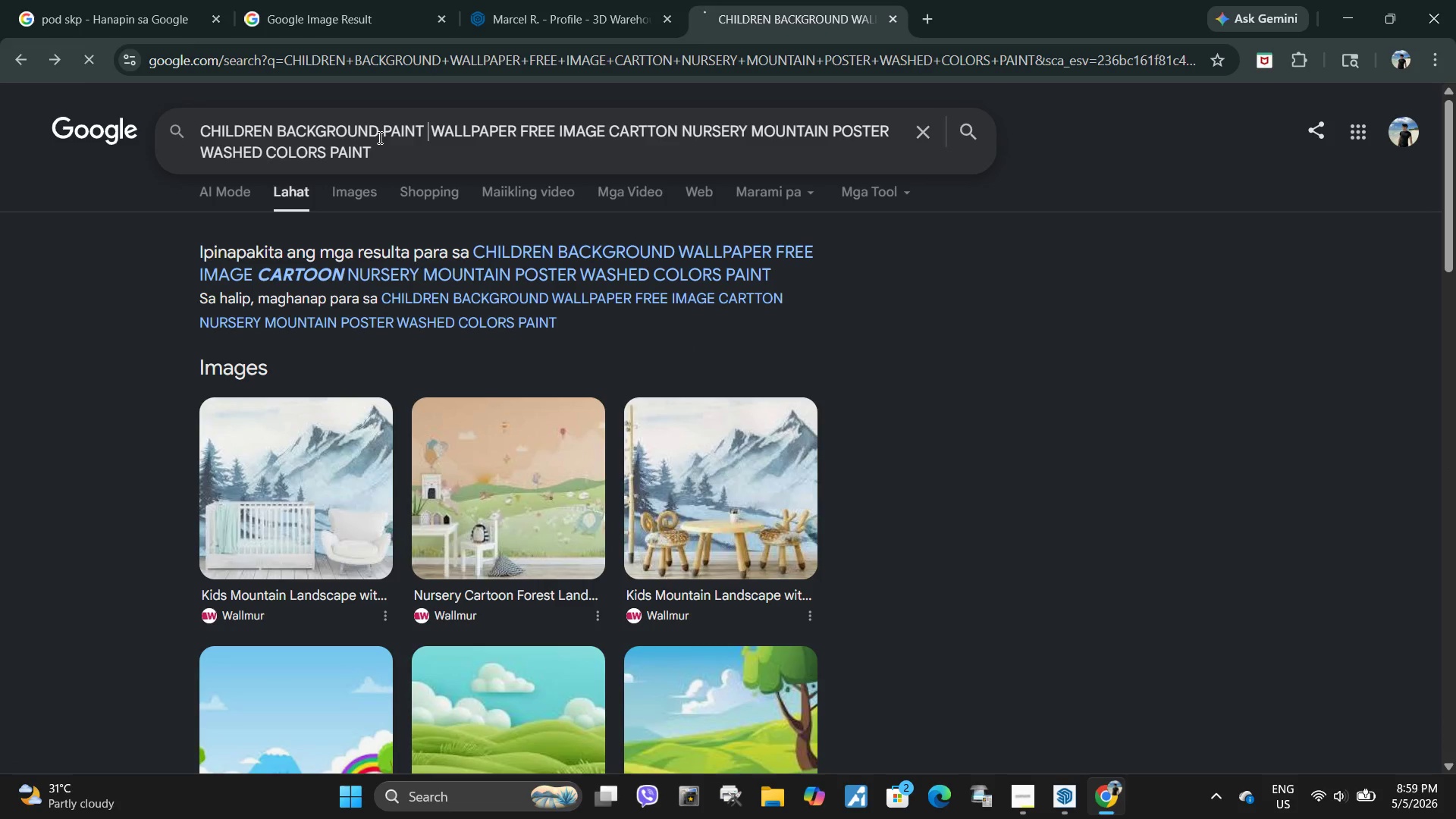 
key(Enter)
 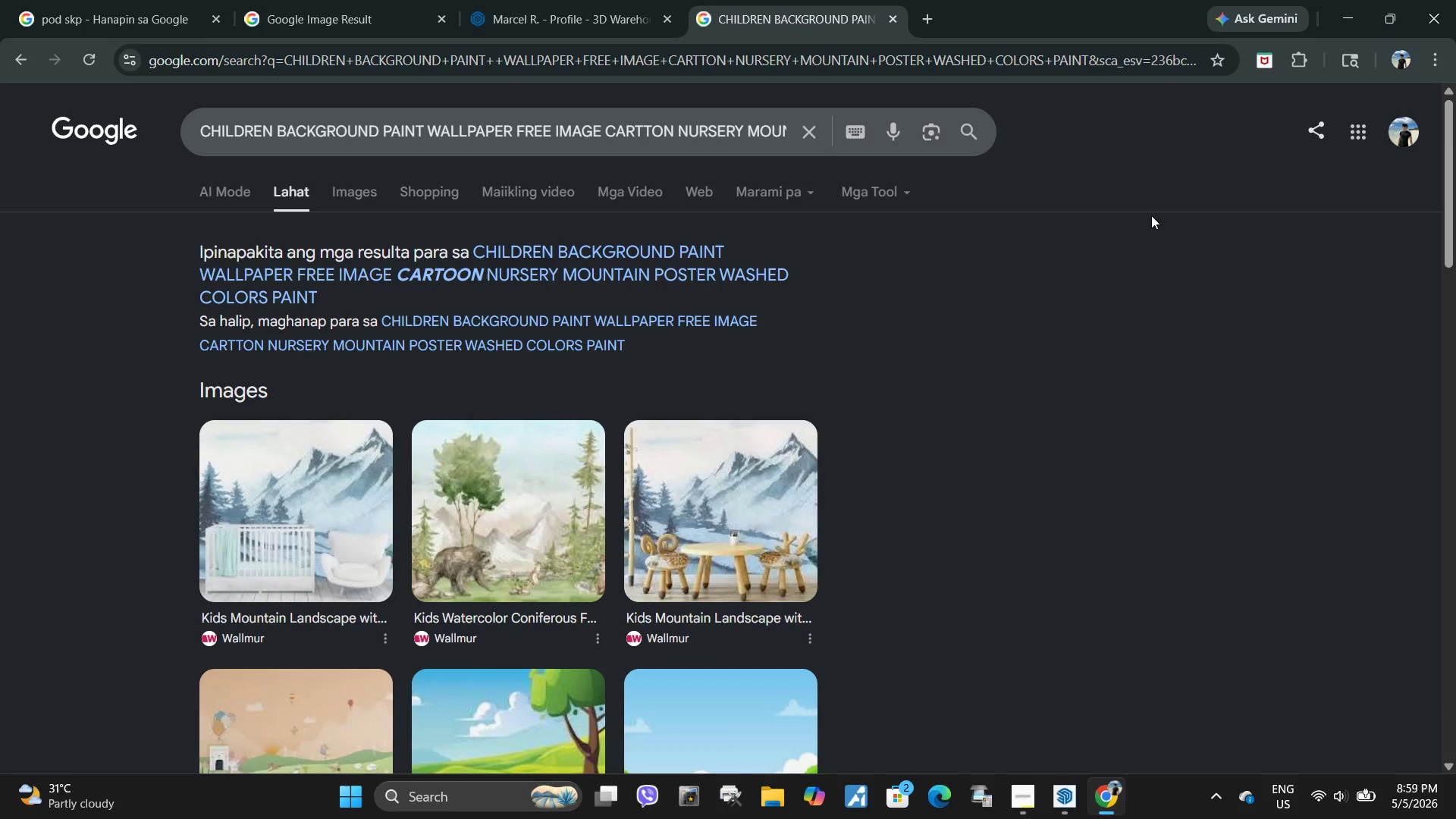 
scroll: coordinate [490, 563], scroll_direction: down, amount: 11.0
 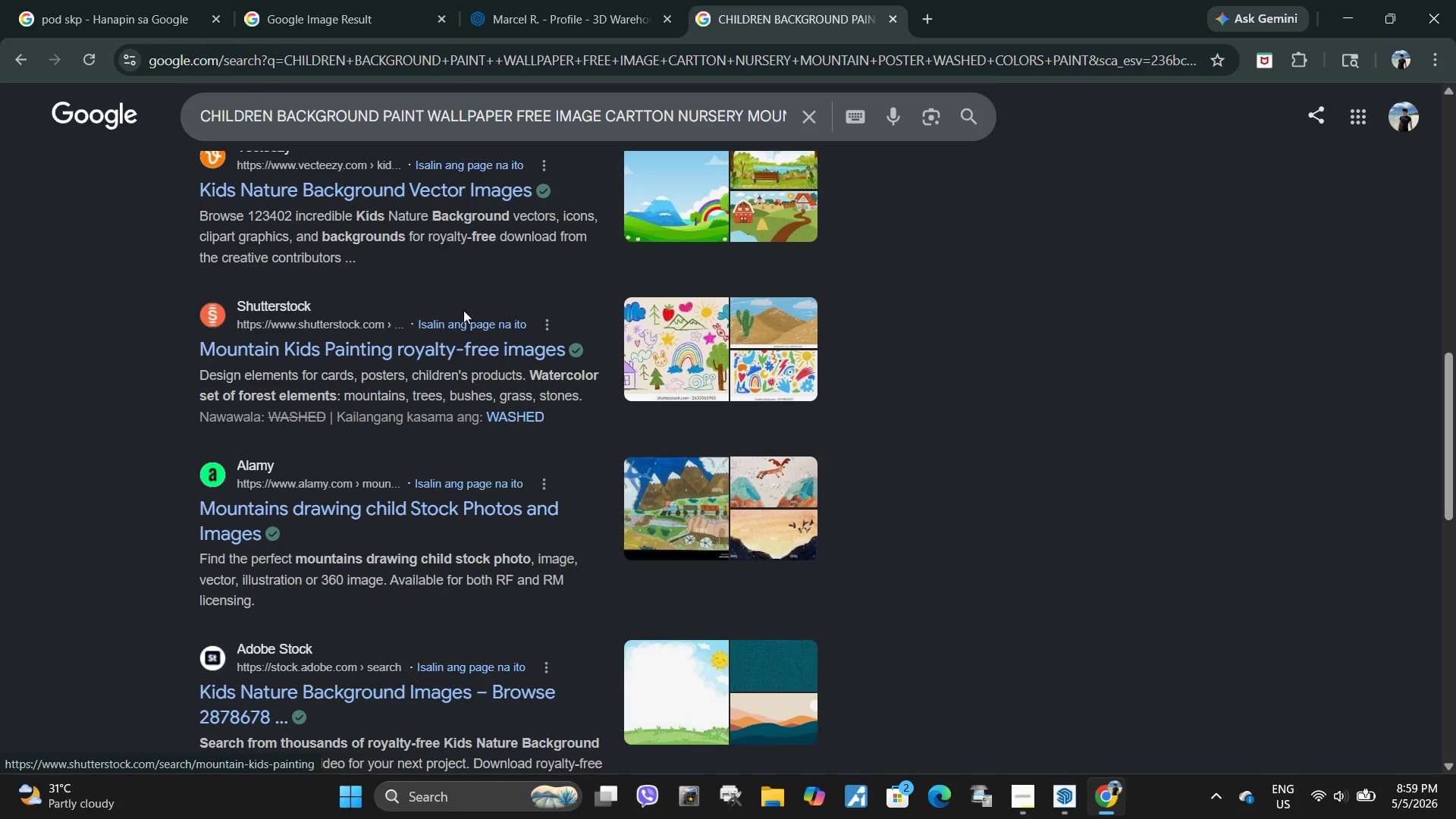 
scroll: coordinate [349, 368], scroll_direction: up, amount: 2.0
 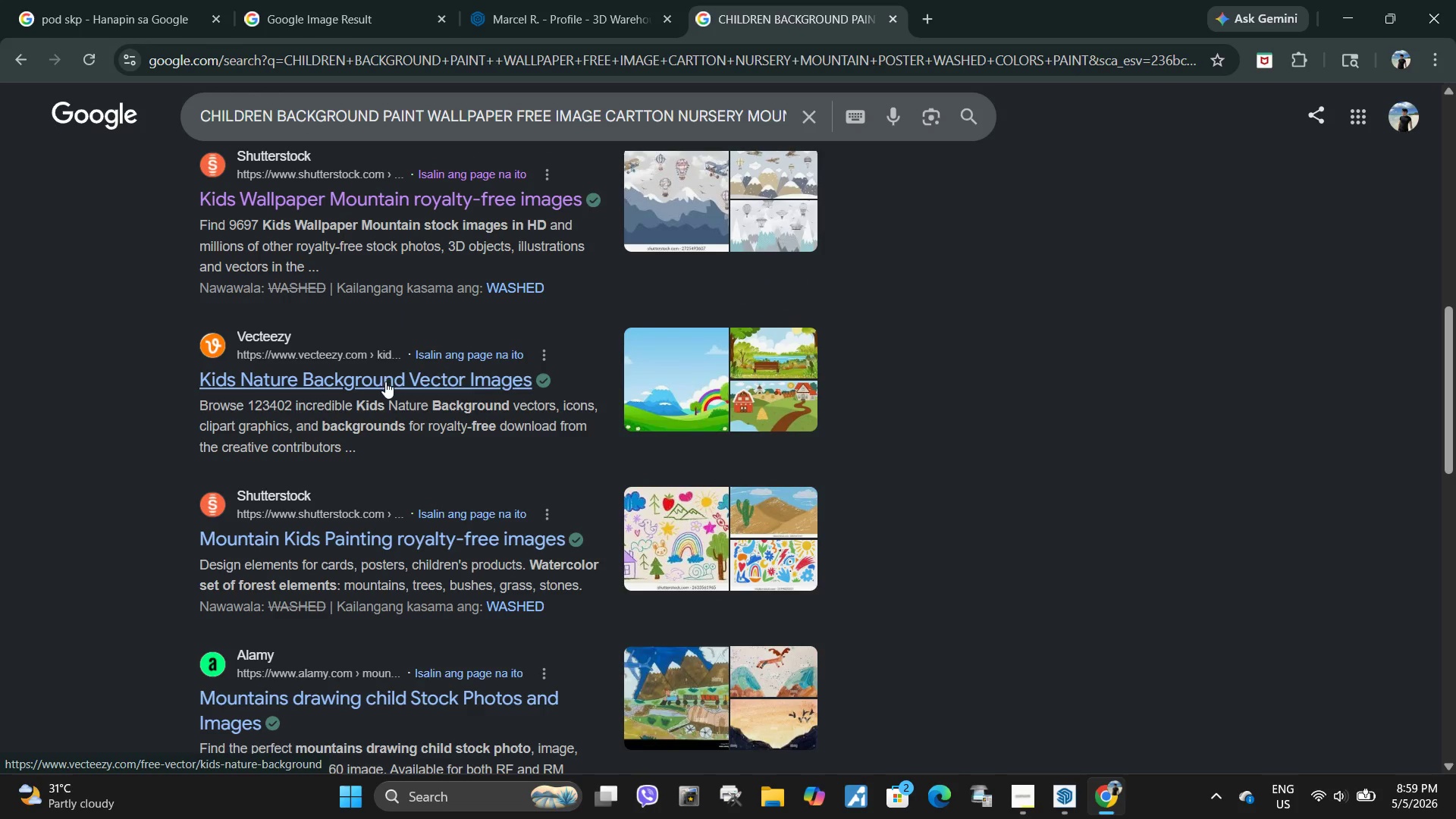 
left_click([385, 381])
 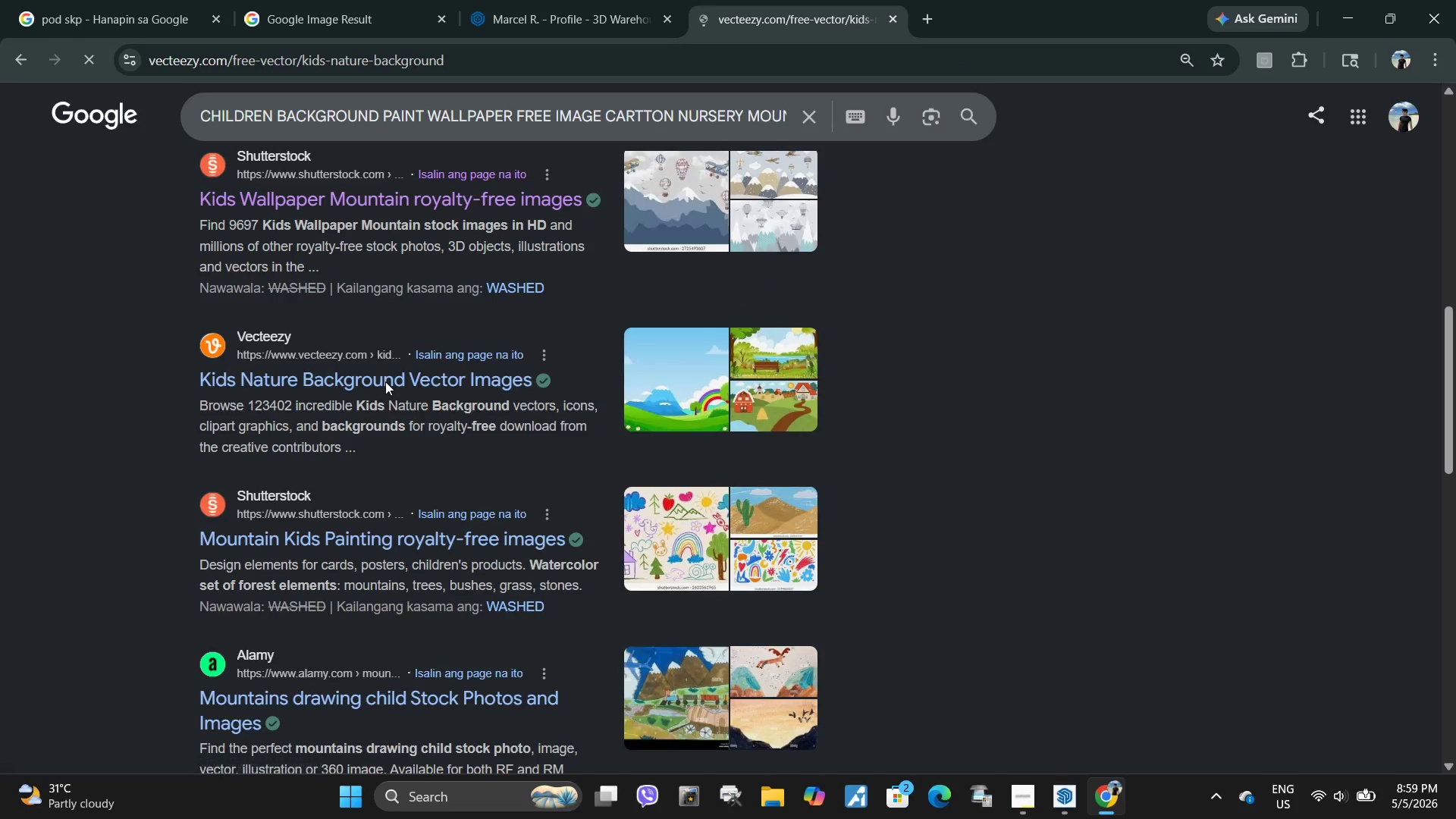 
scroll: coordinate [664, 481], scroll_direction: down, amount: 10.0
 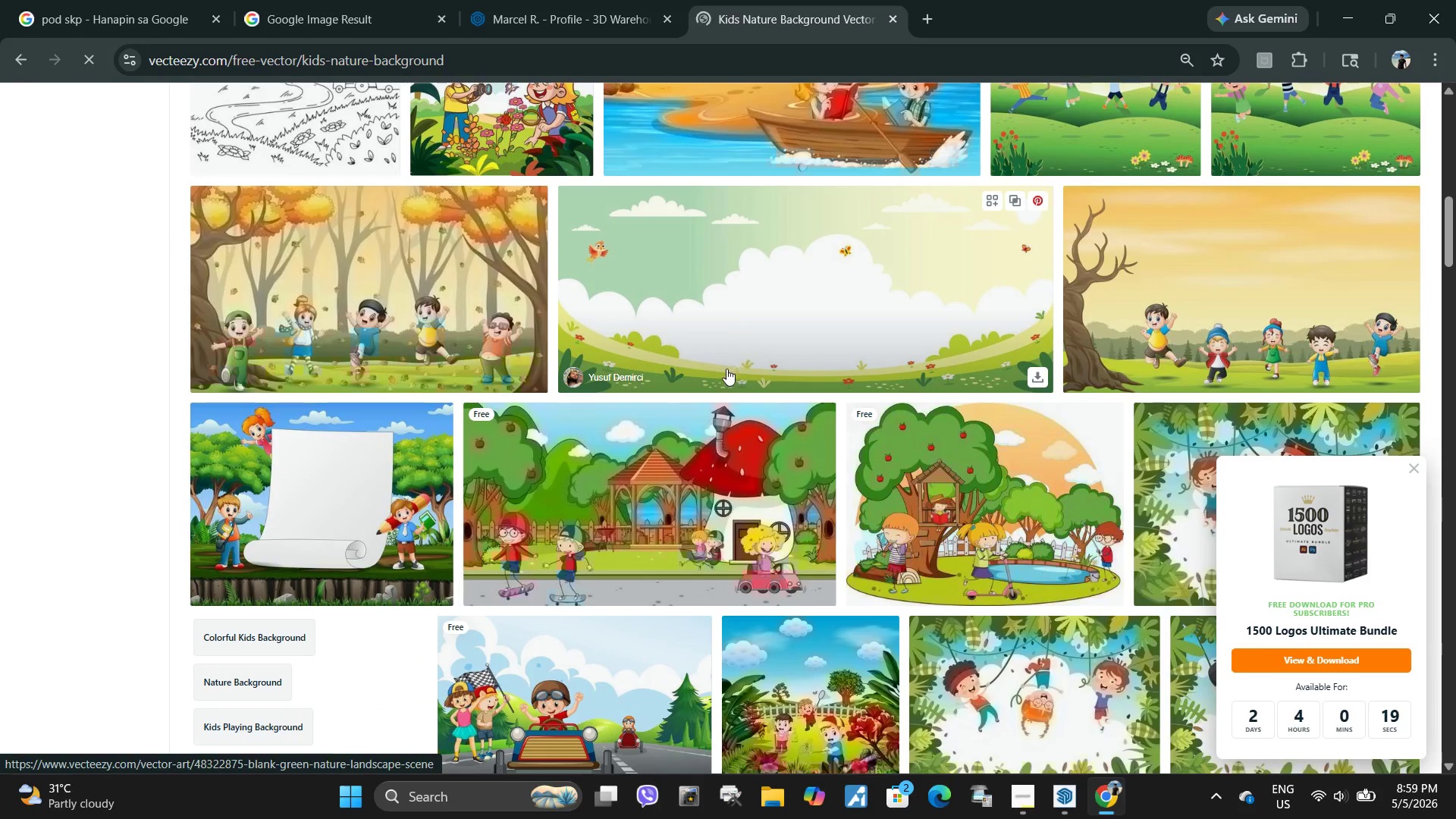 
mouse_move([781, 265])
 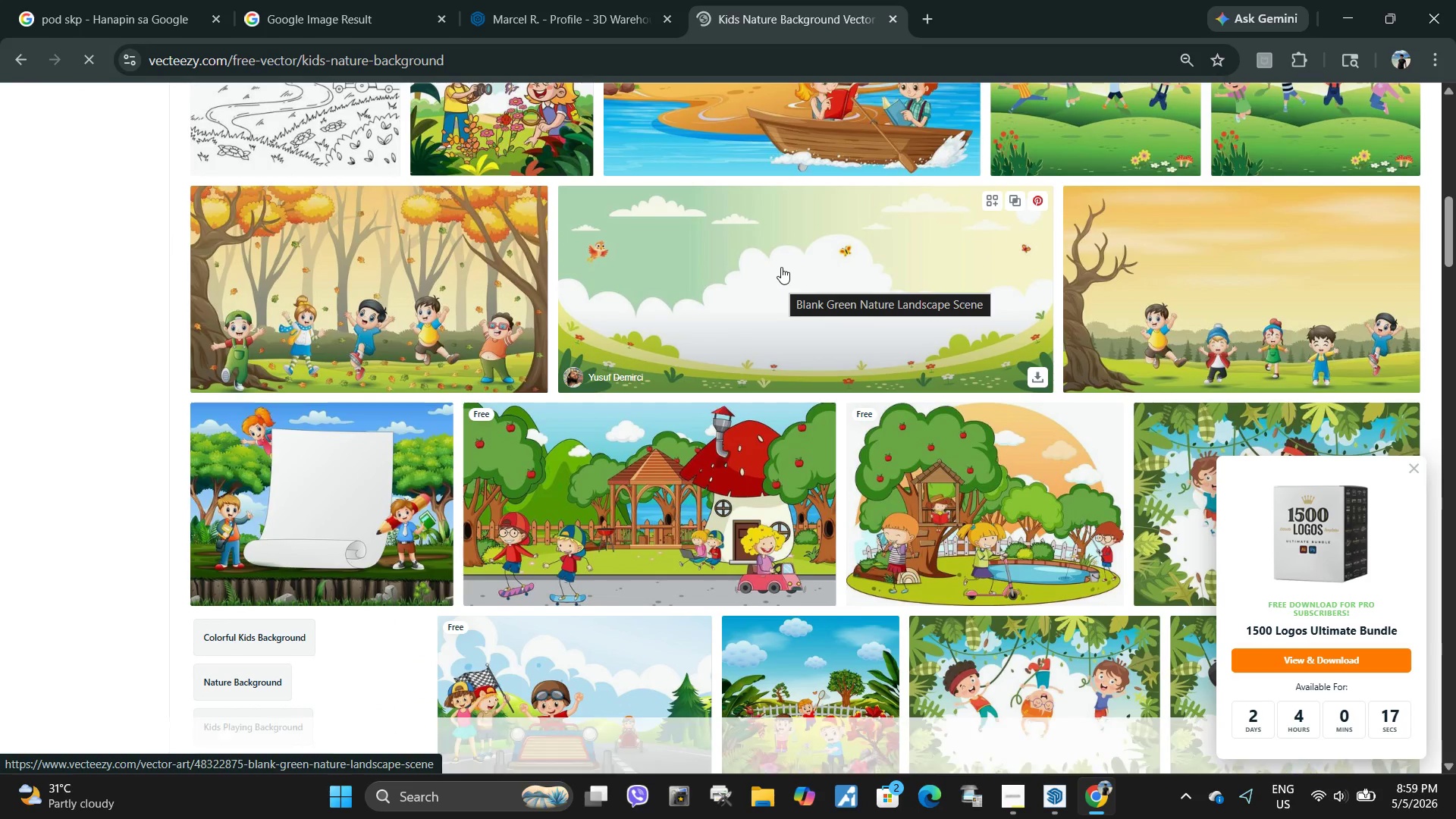 
left_click([782, 265])
 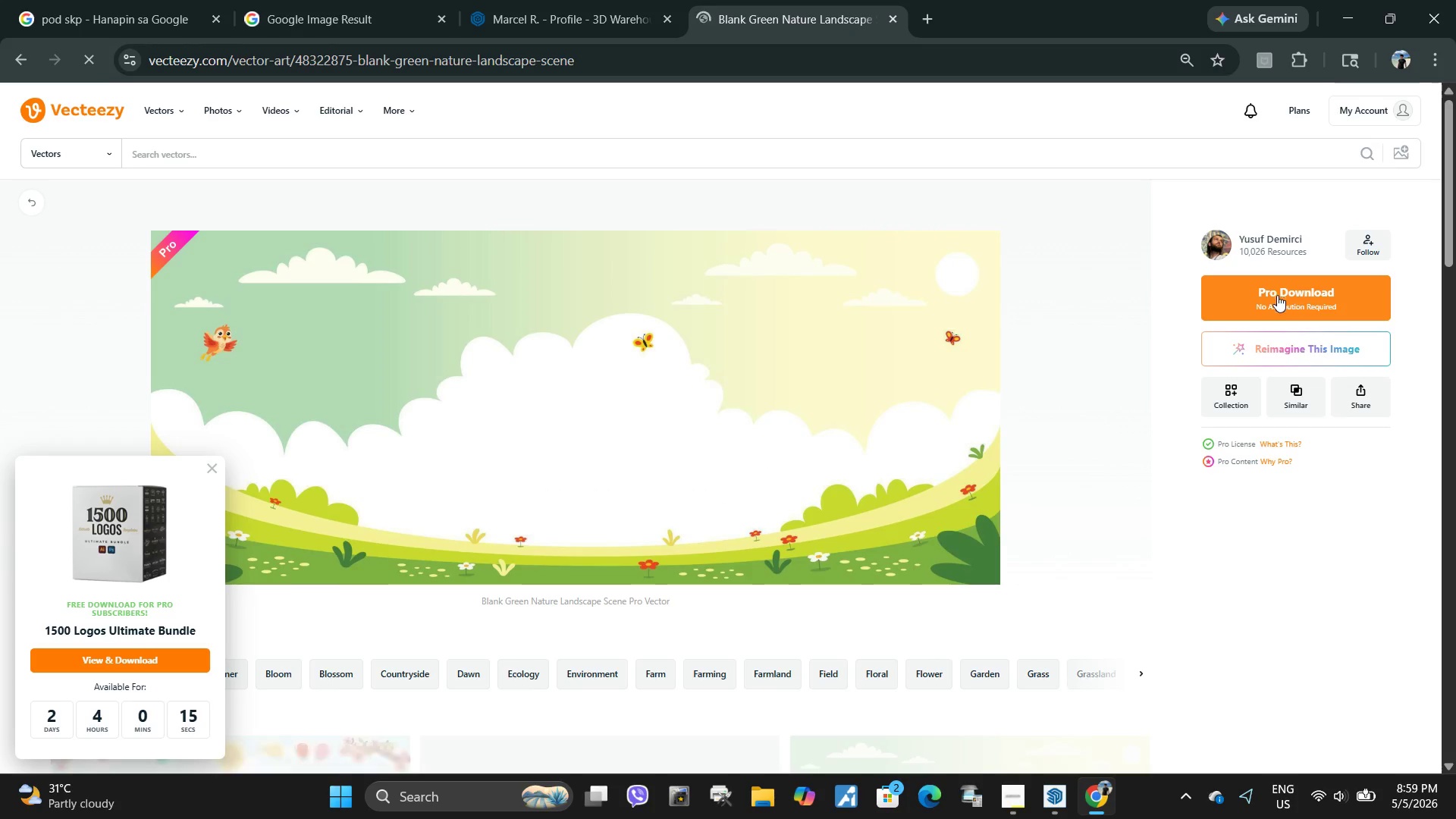 
left_click([1282, 298])
 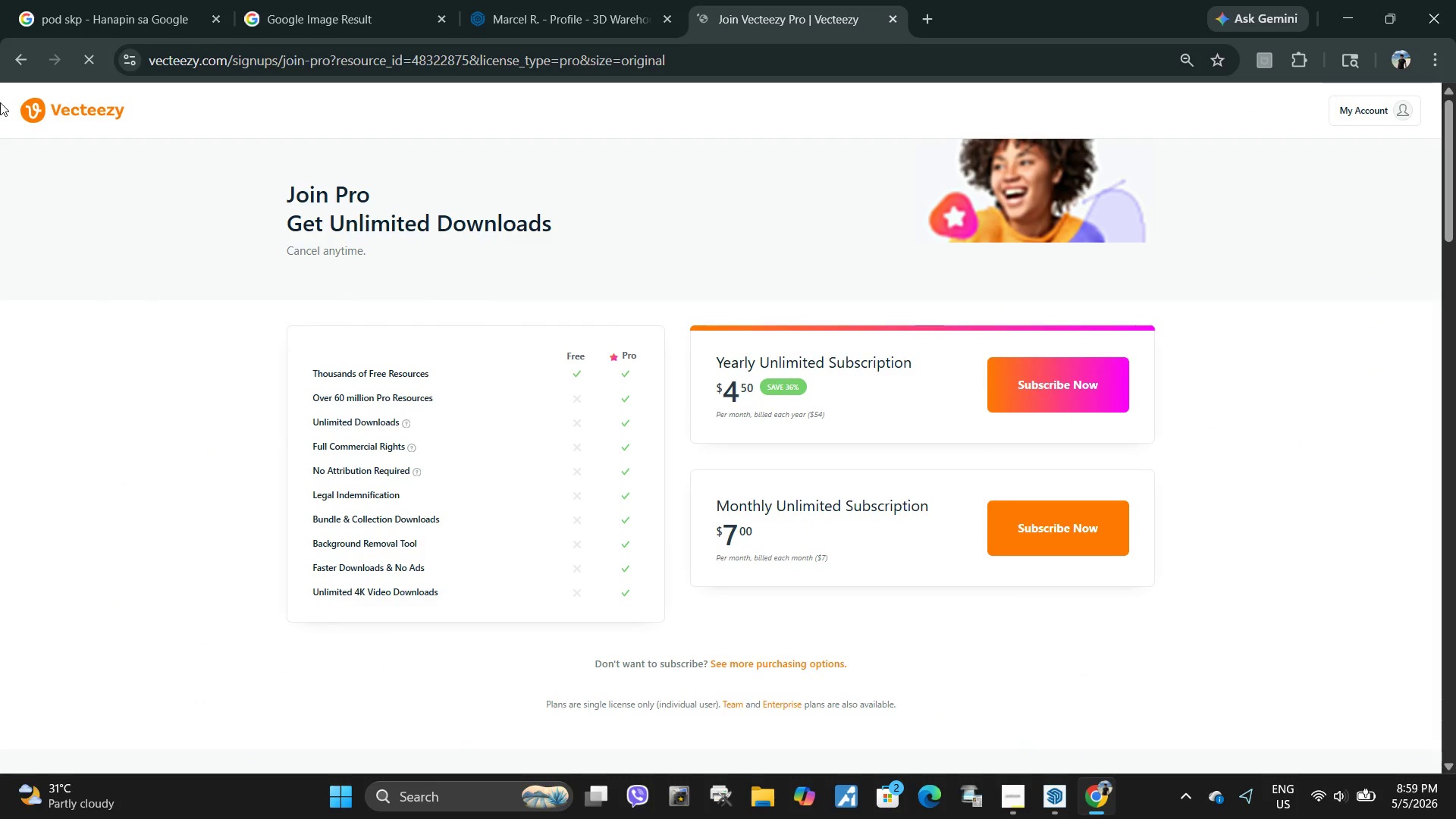 
left_click([16, 58])
 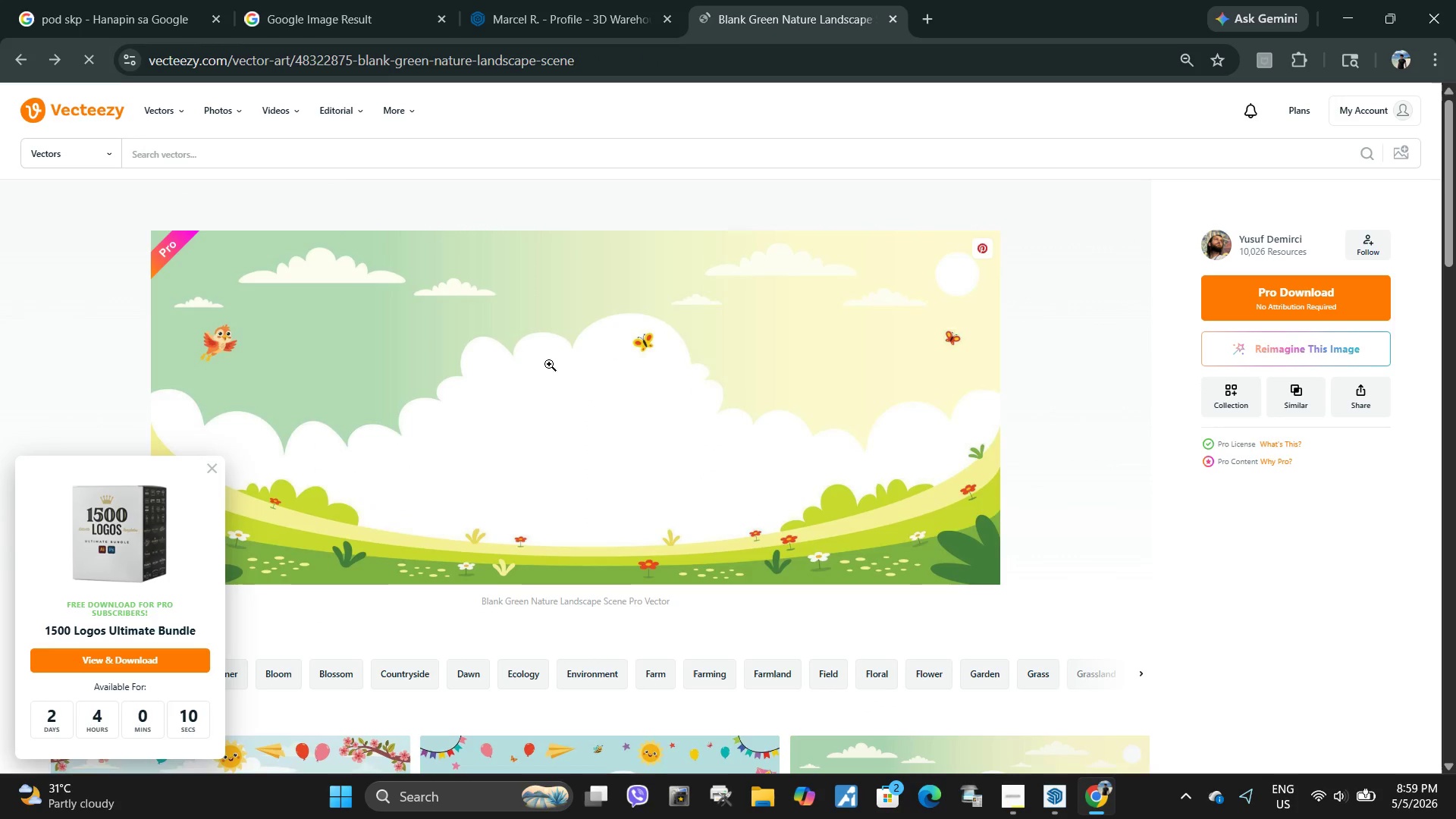 
left_click([21, 52])
 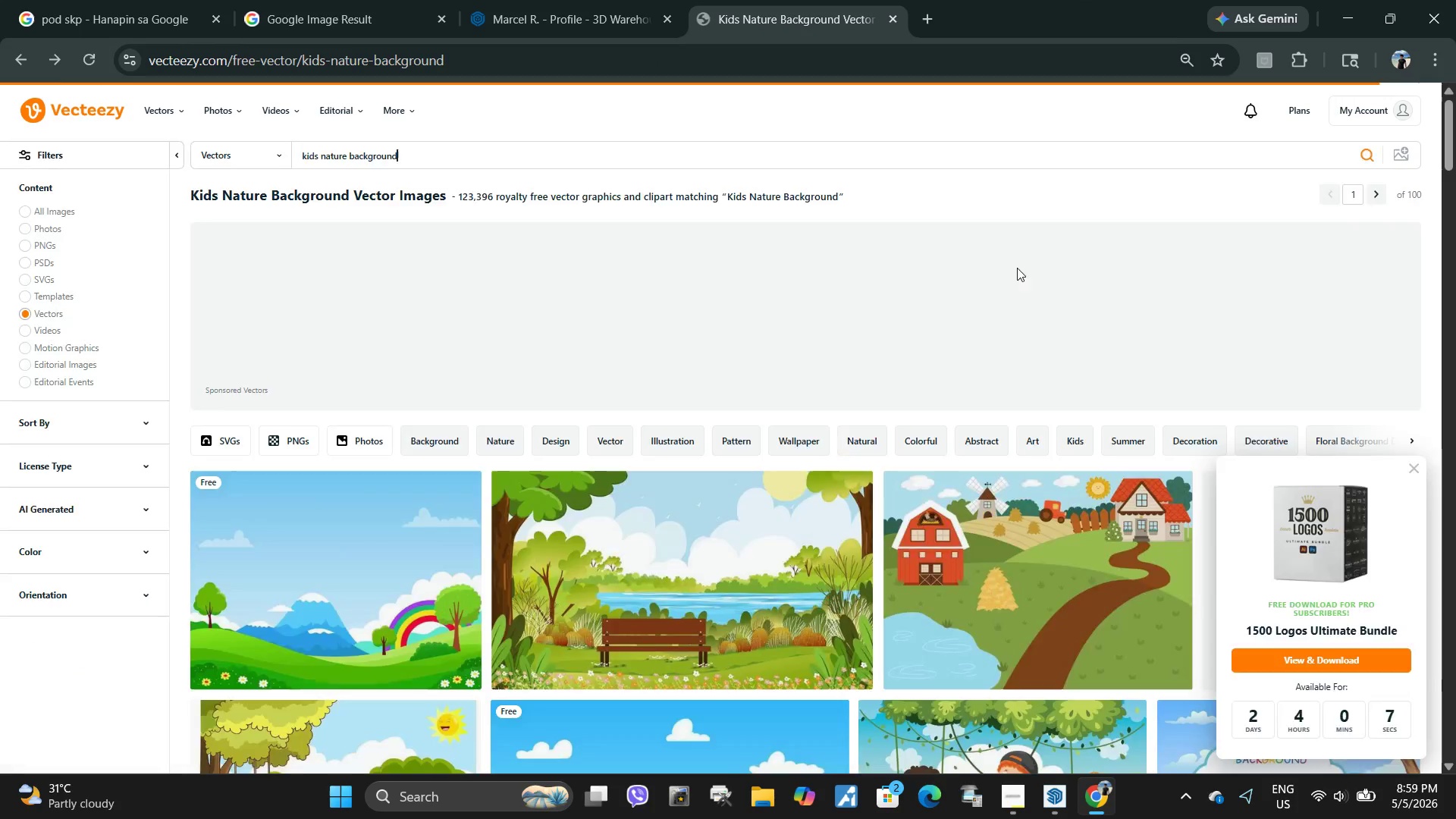 
scroll: coordinate [789, 415], scroll_direction: down, amount: 20.0
 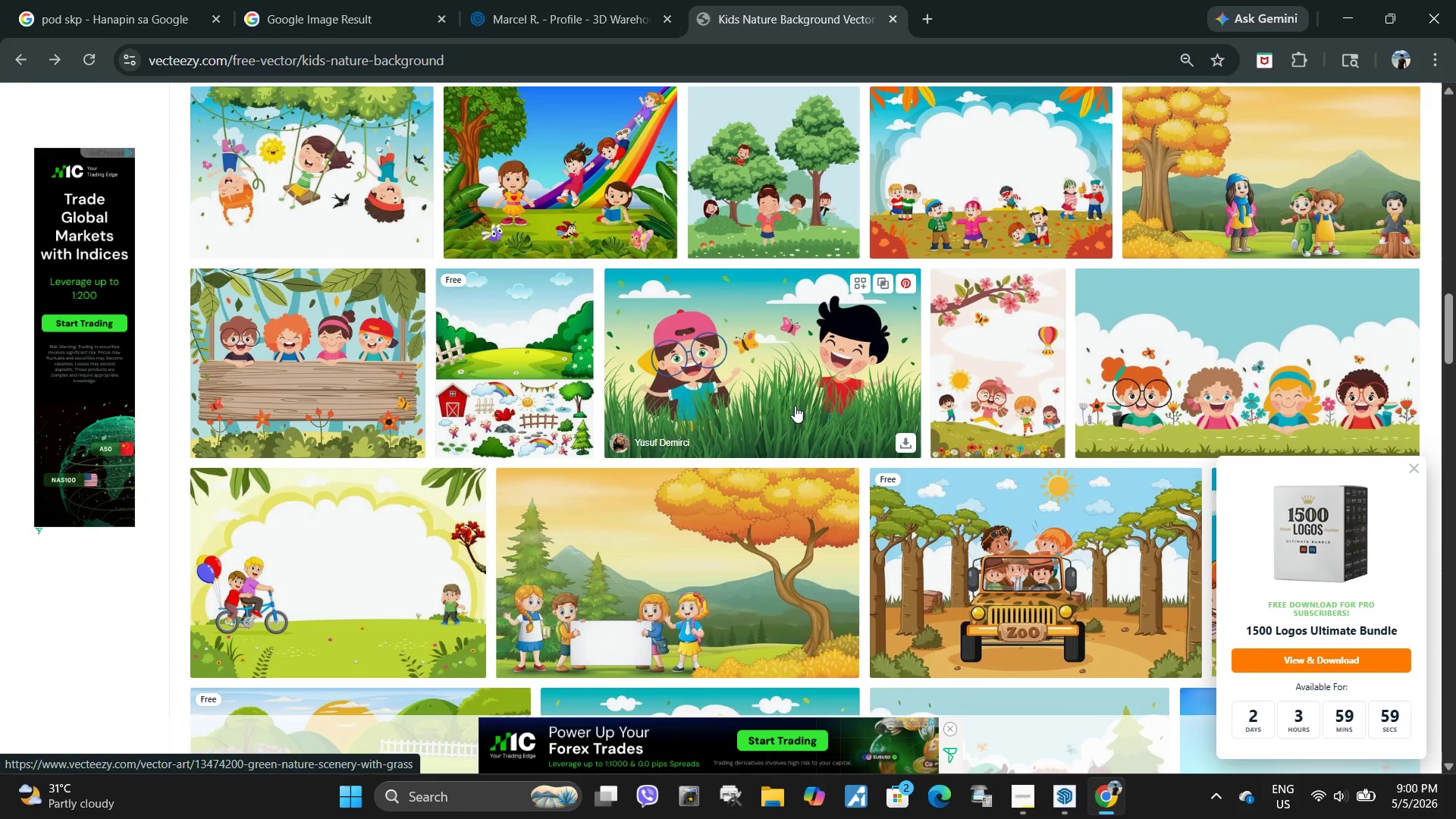 
scroll: coordinate [475, 386], scroll_direction: down, amount: 15.0
 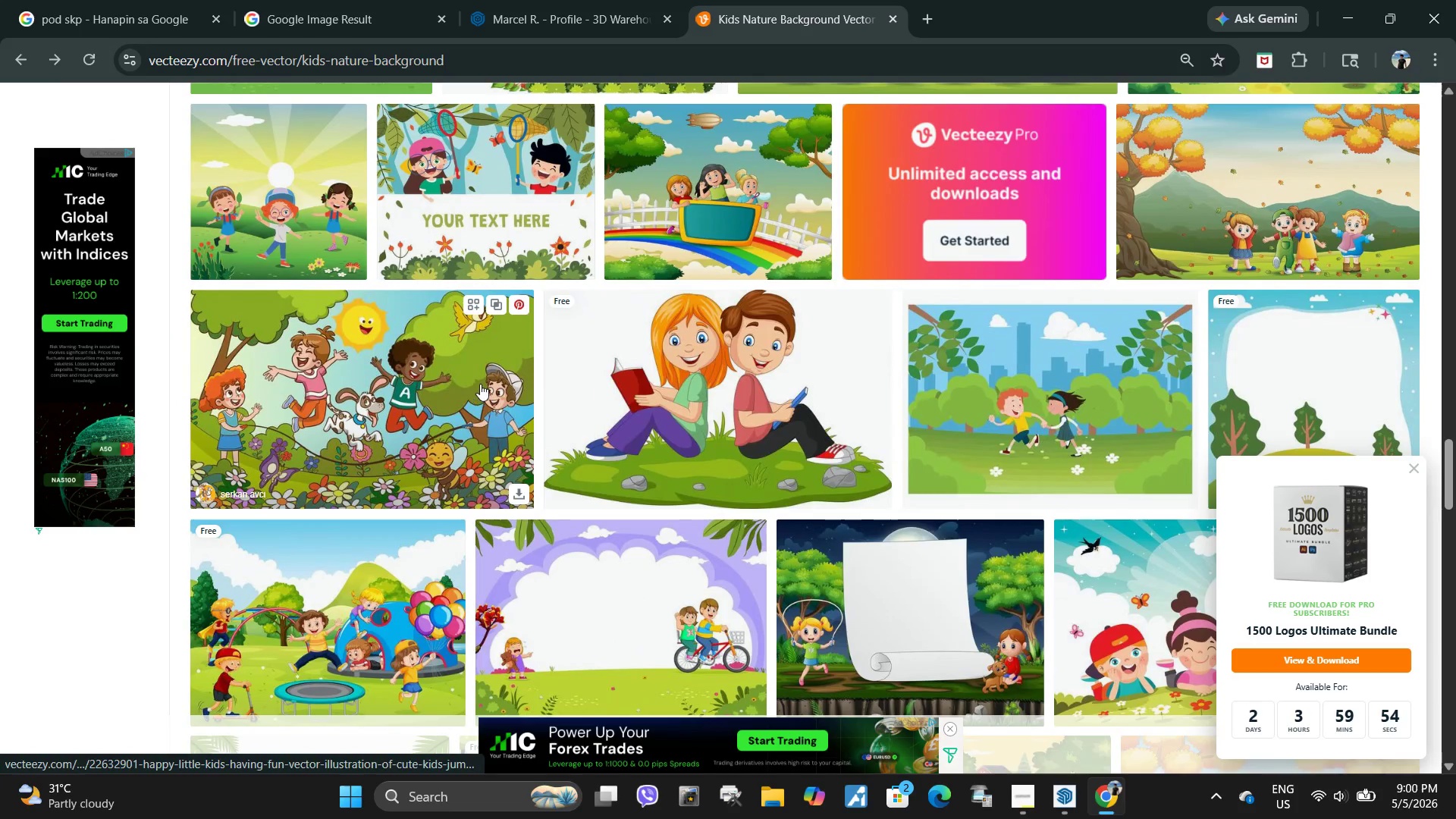 
scroll: coordinate [254, 365], scroll_direction: down, amount: 16.0
 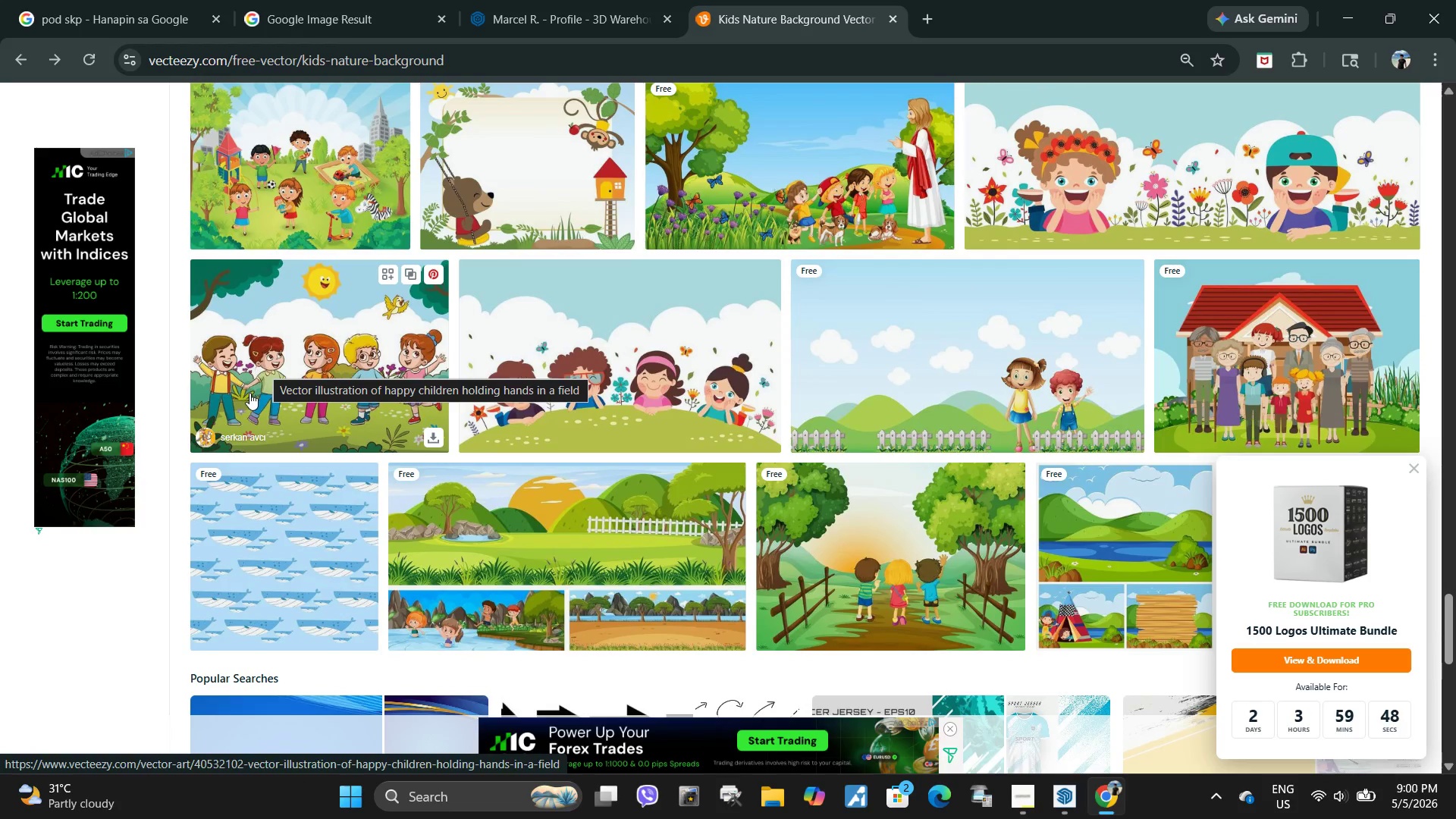 
scroll: coordinate [271, 391], scroll_direction: up, amount: 4.0
 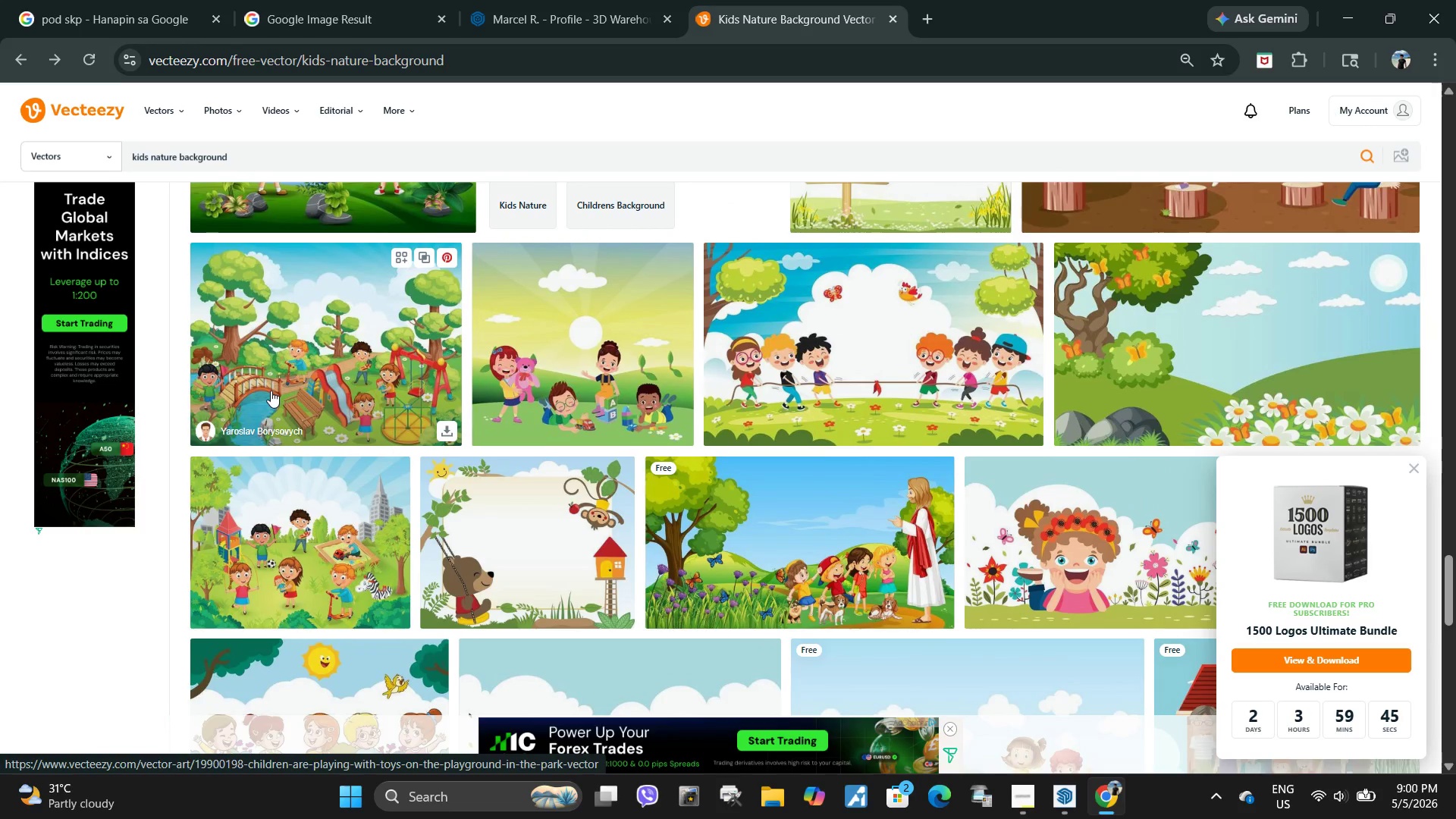 
scroll: coordinate [271, 391], scroll_direction: down, amount: 9.0
 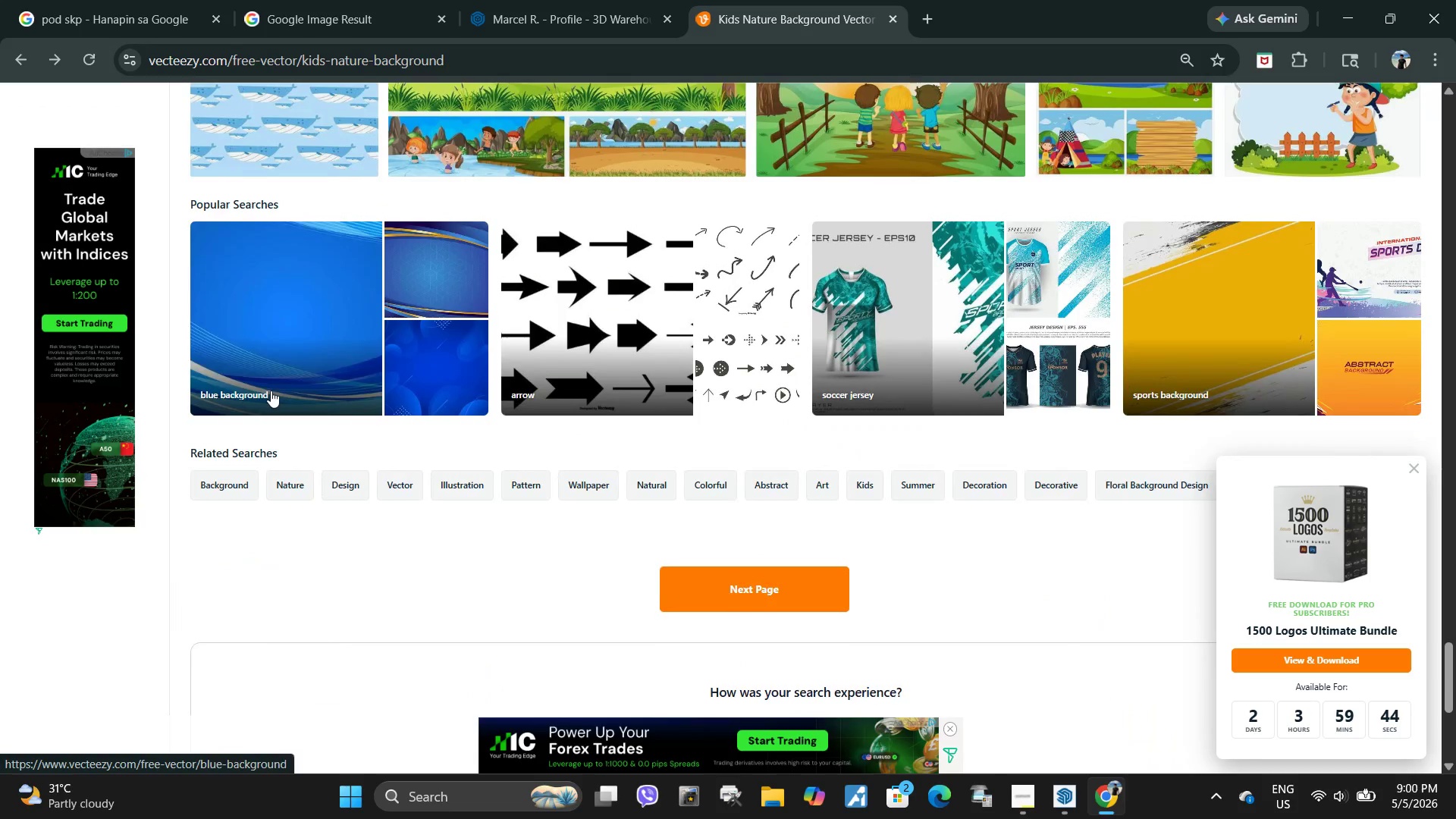 
scroll: coordinate [844, 373], scroll_direction: up, amount: 6.0
 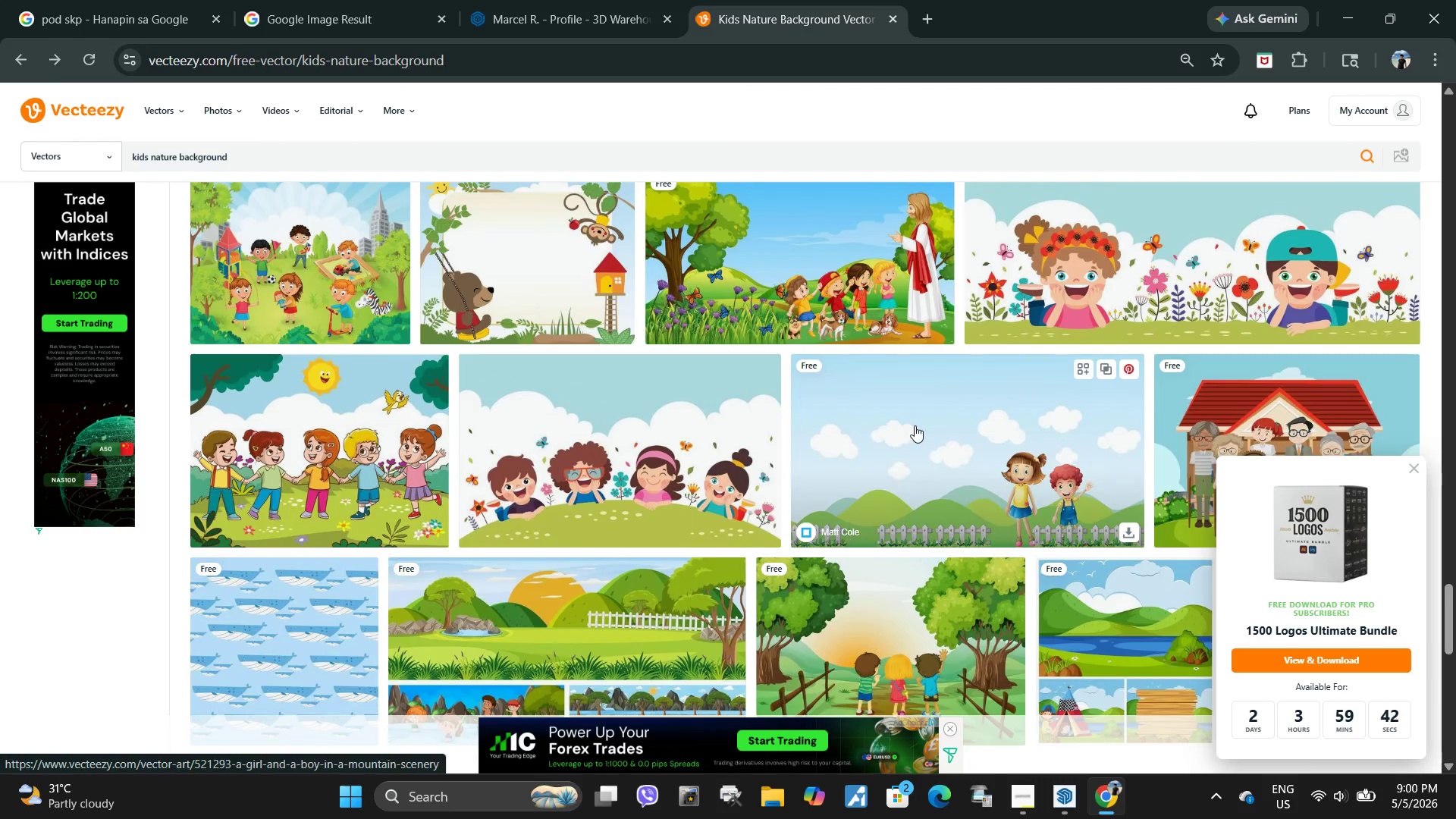 
left_click([915, 425])
 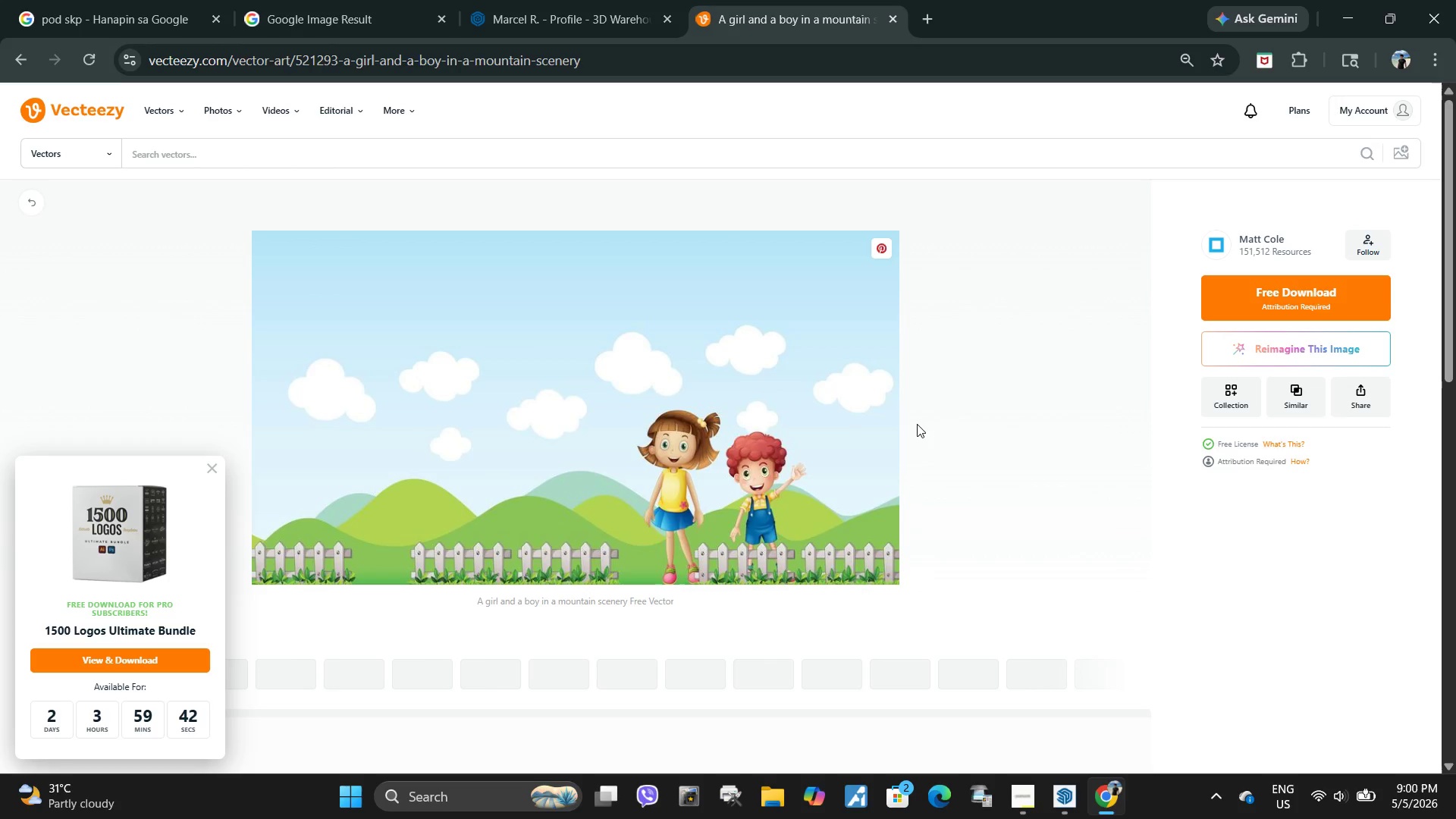 
scroll: coordinate [618, 516], scroll_direction: down, amount: 12.0
 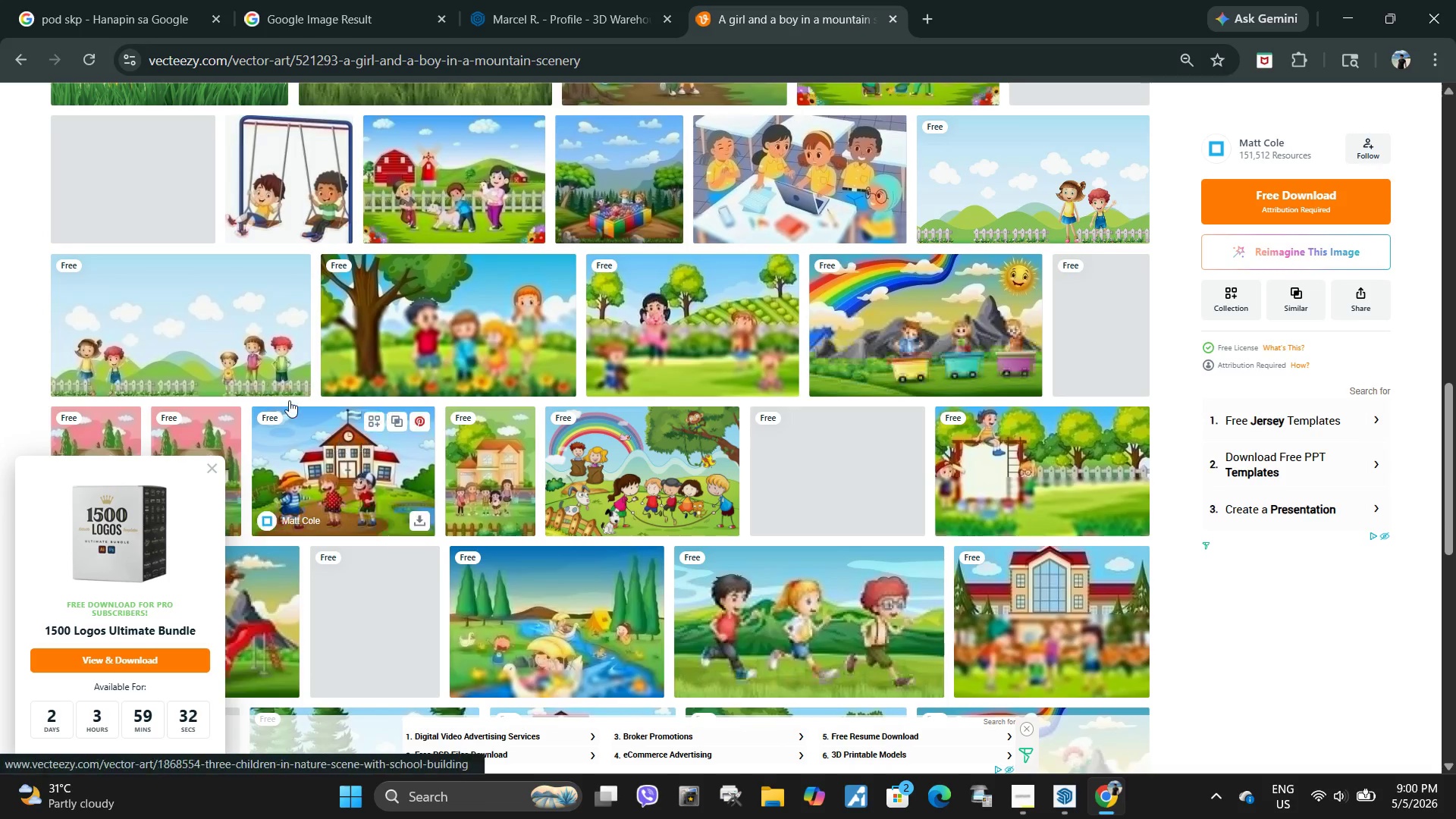 
left_click([235, 335])
 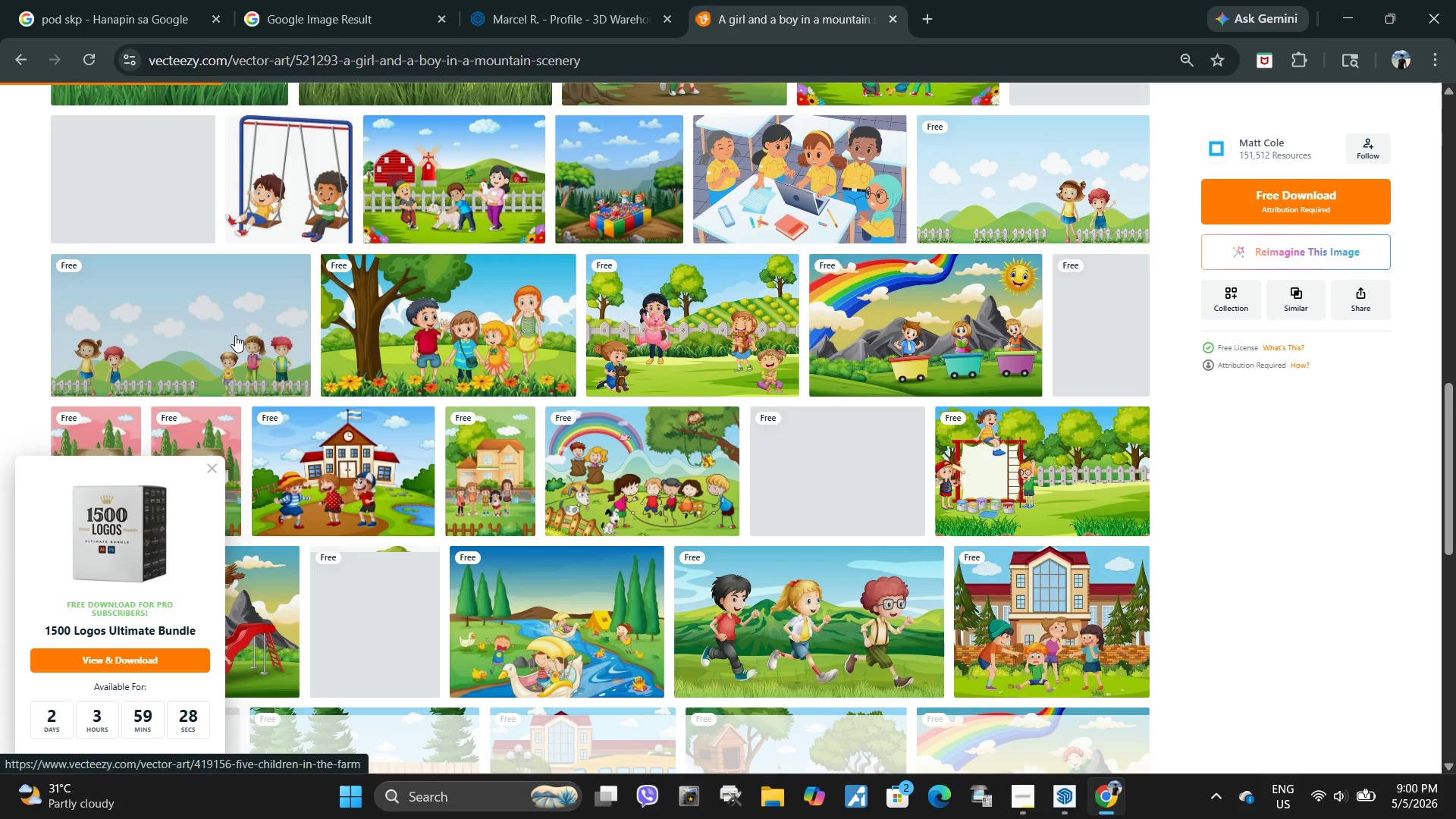 
wait(8.91)
 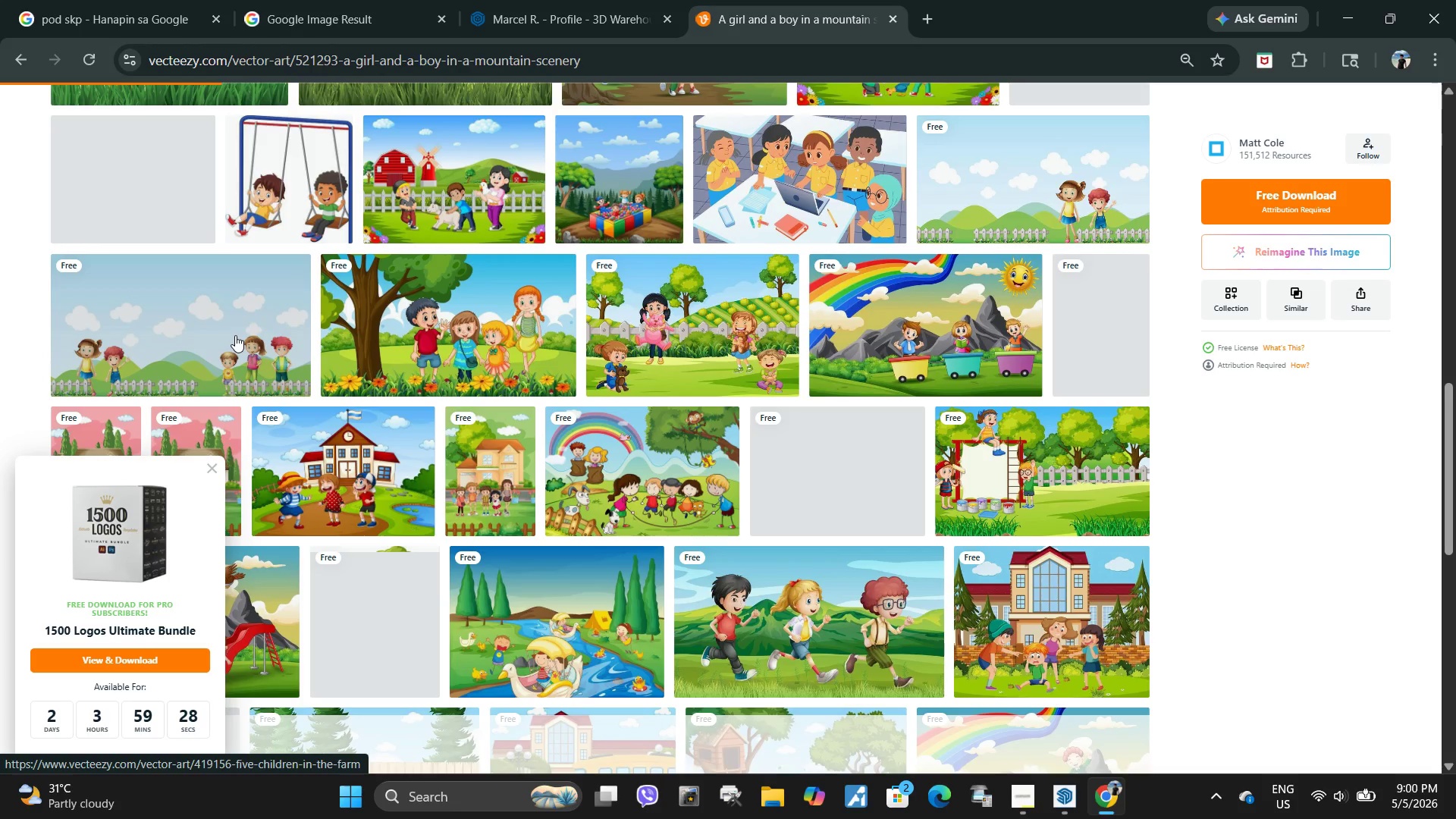 
left_click([1286, 302])
 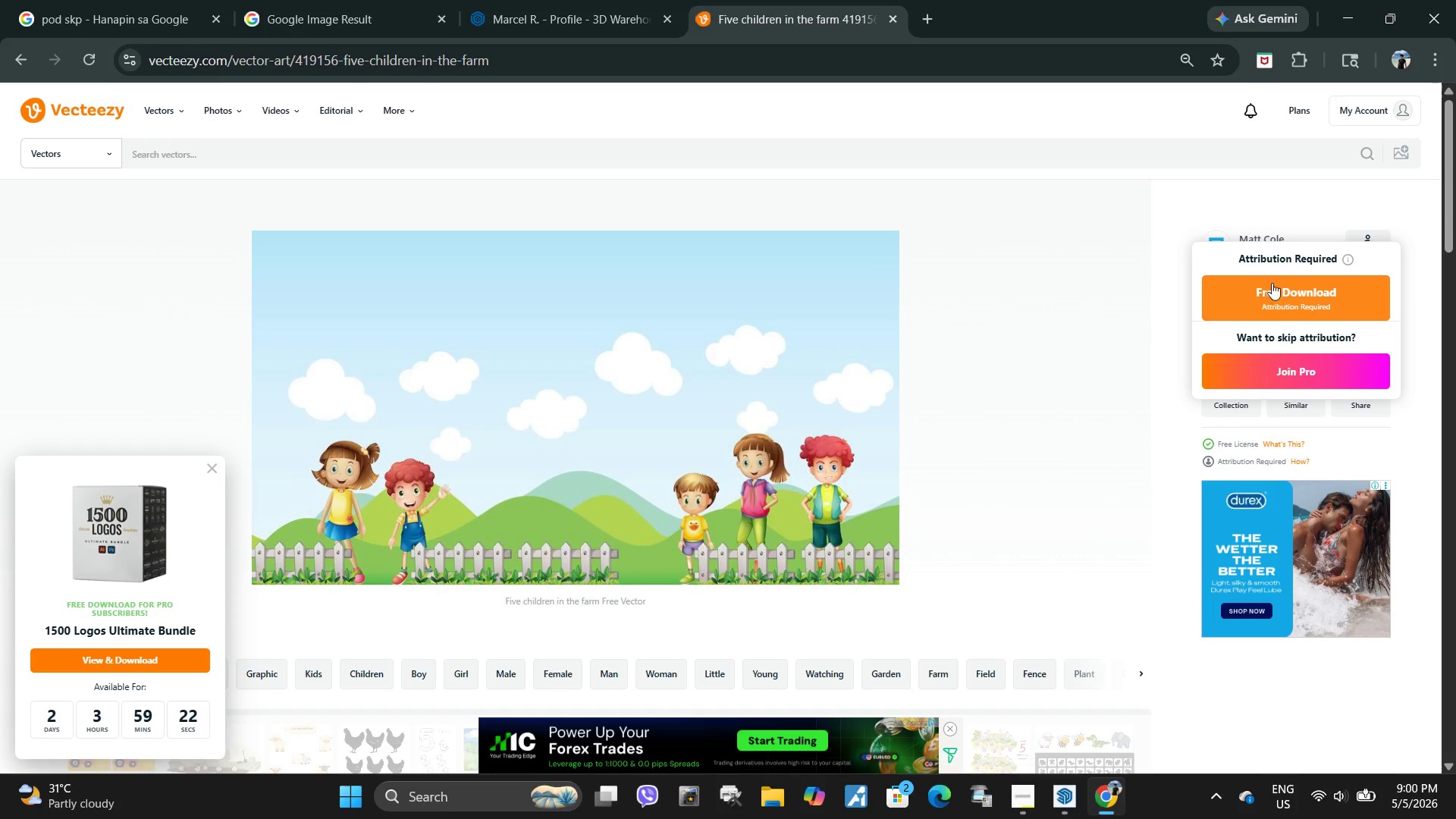 
left_click([1281, 293])
 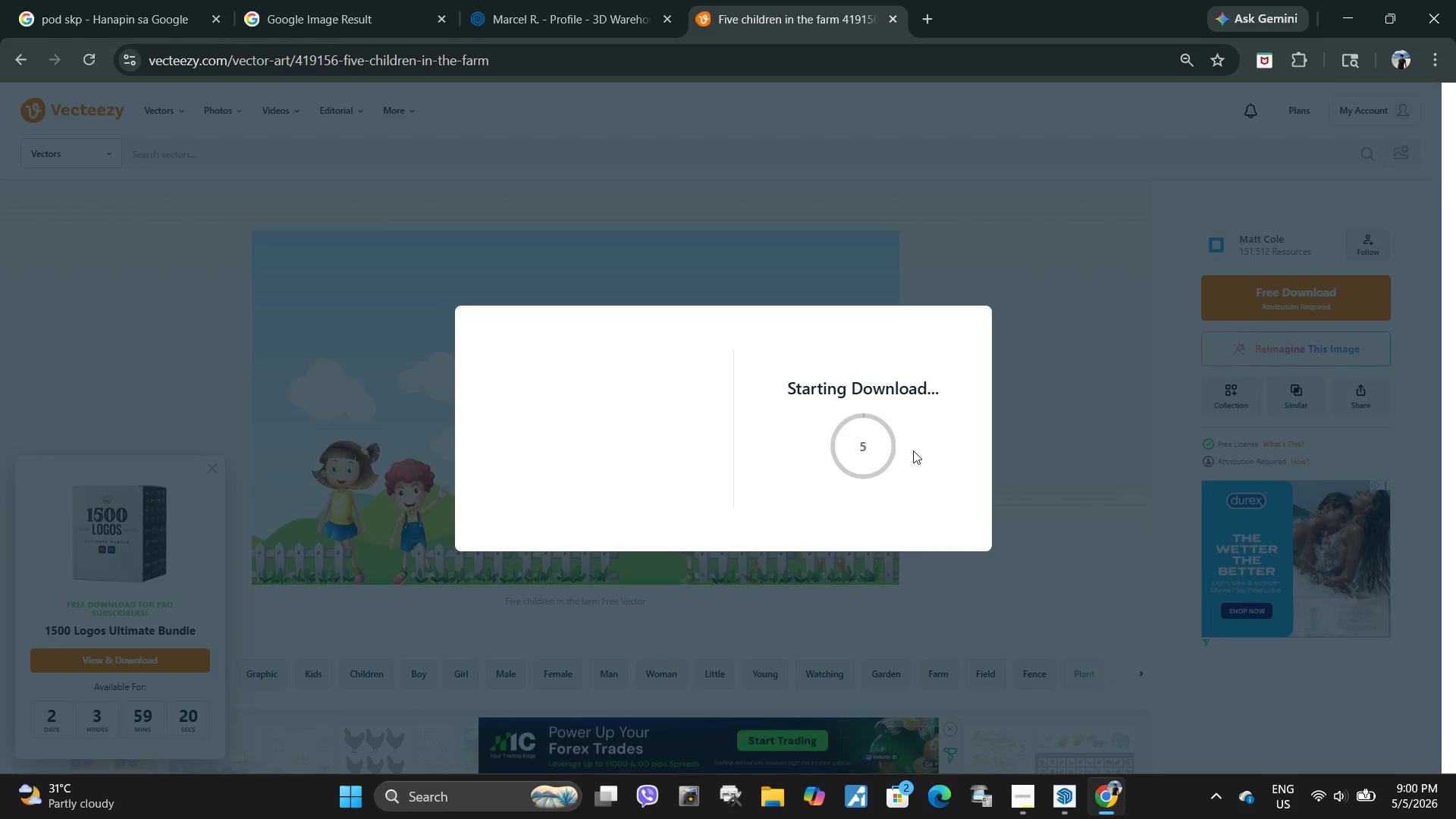 
left_click([569, 0])
 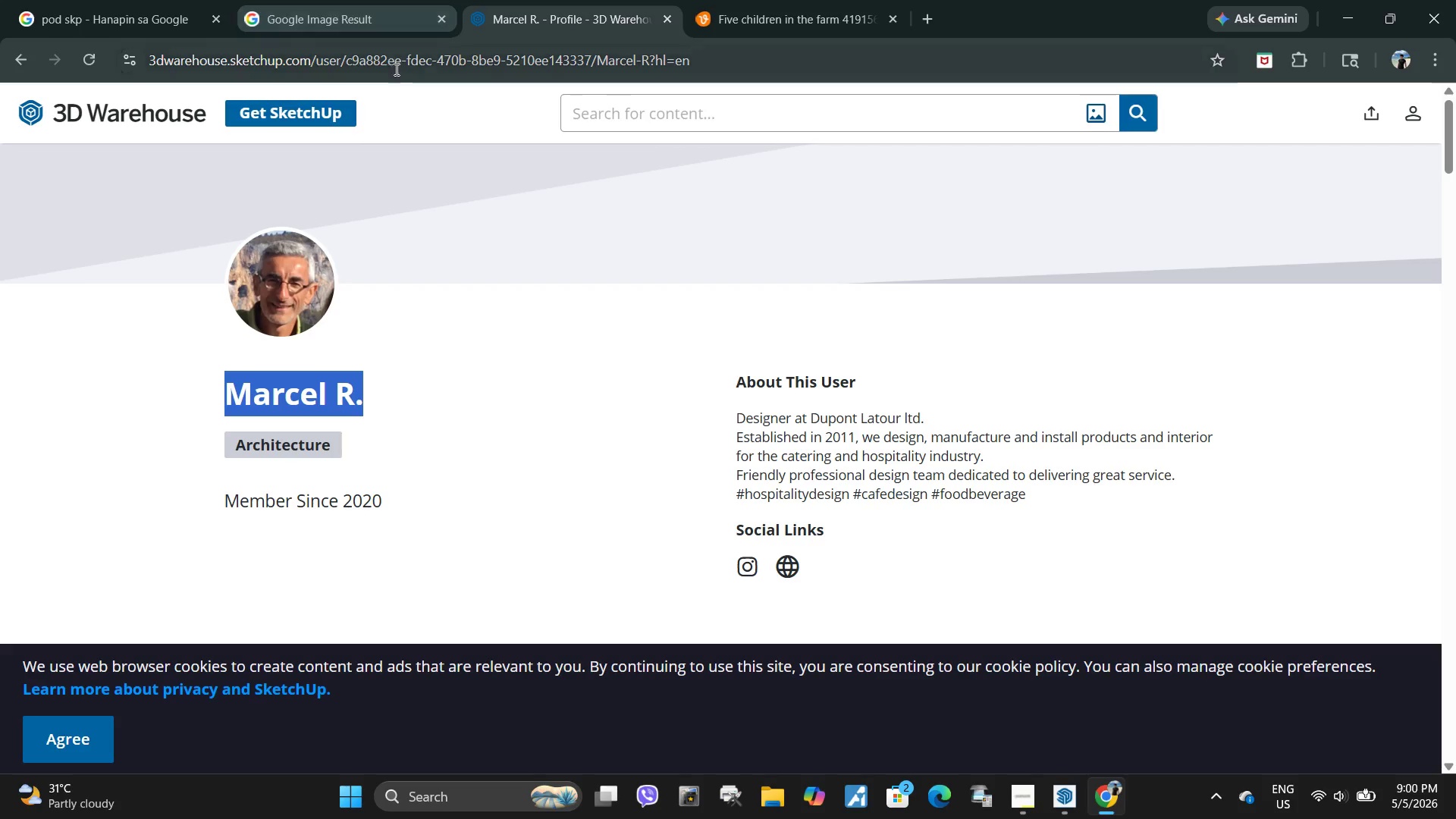 
left_click([395, 69])
 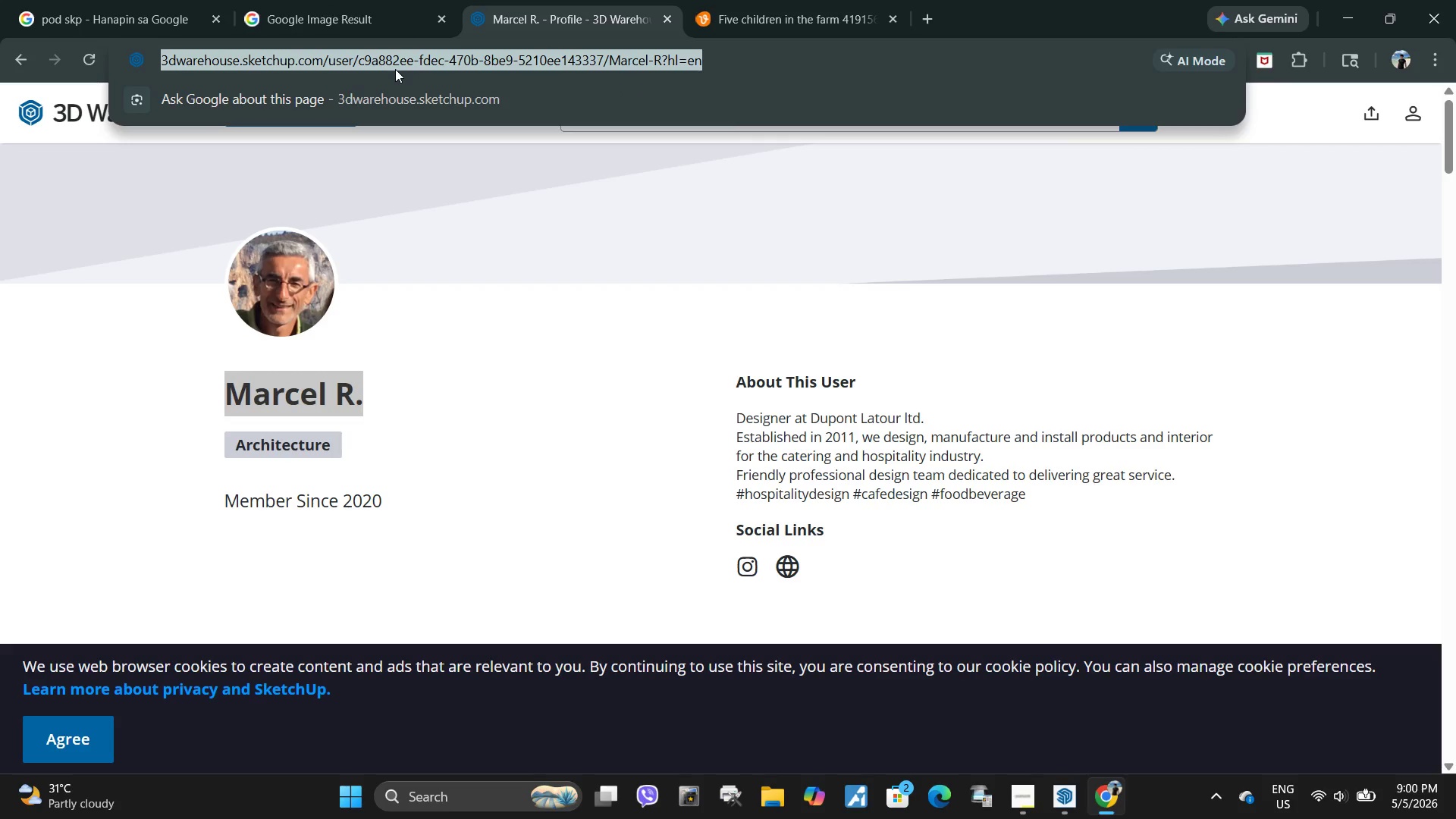 
type(WASHED COLOR PAINT BACKGROUND MOUNTAIN FREE IMAGE)
 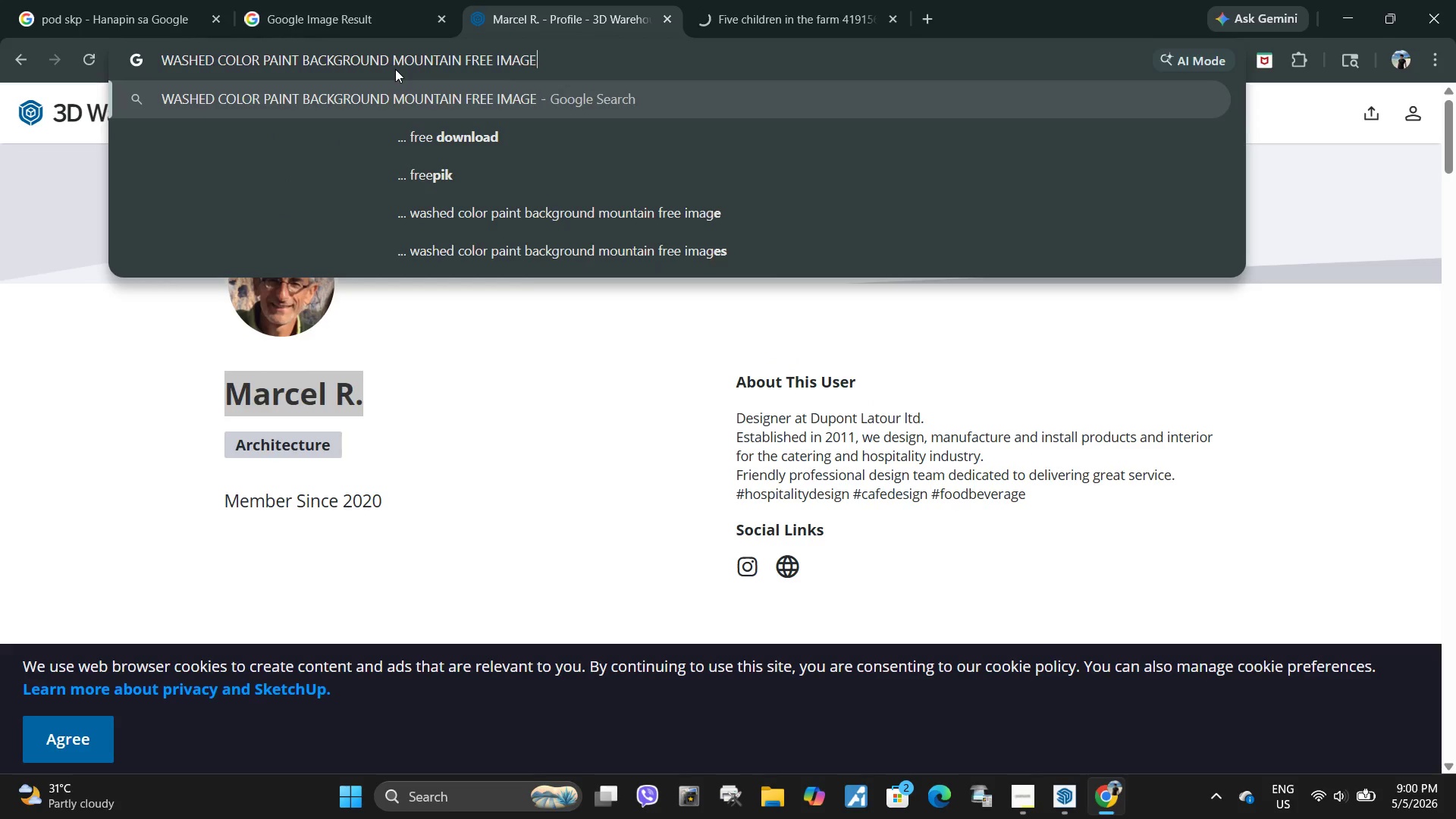 
key(Enter)
 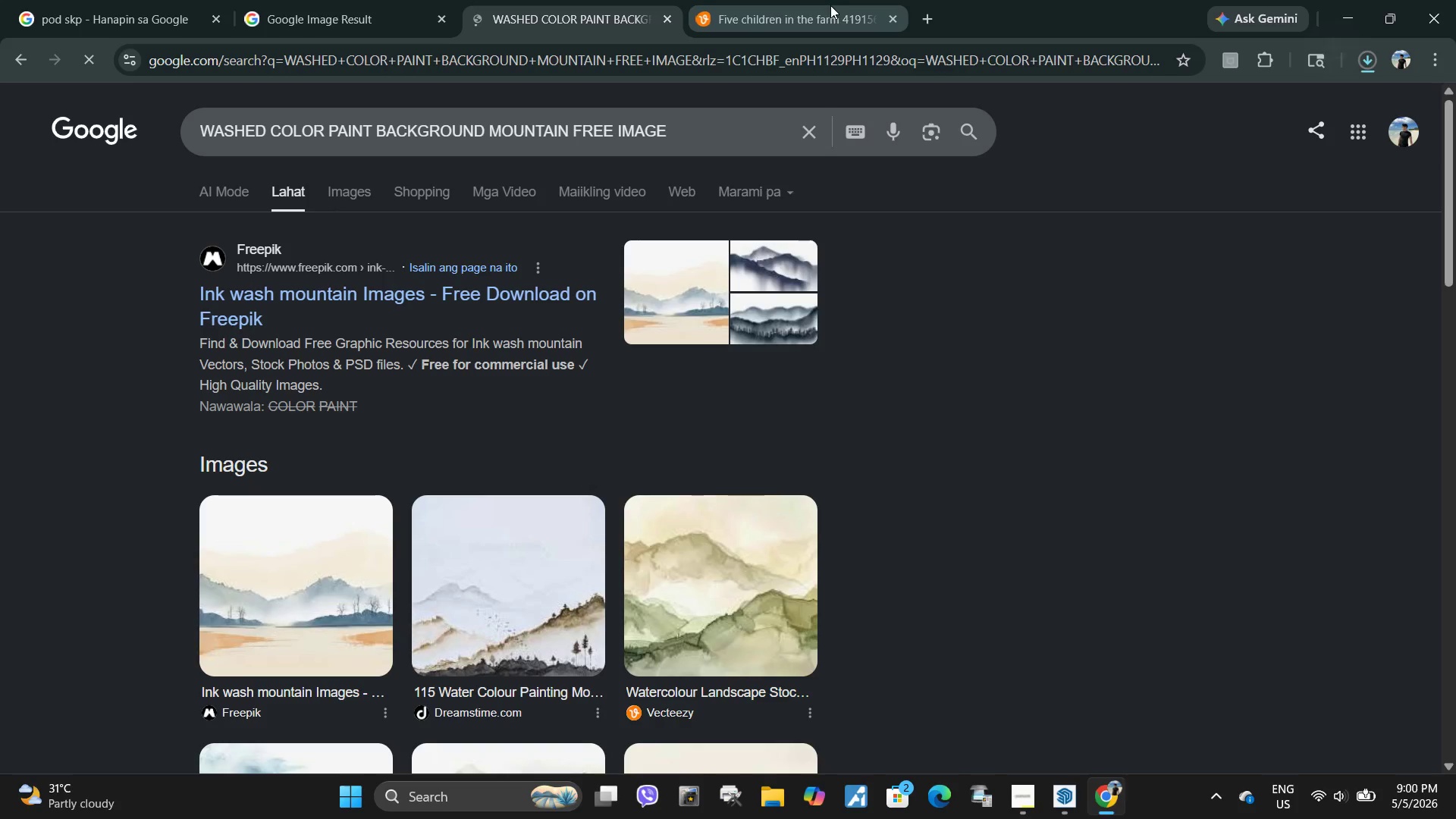 
scroll: coordinate [633, 266], scroll_direction: down, amount: 8.0
 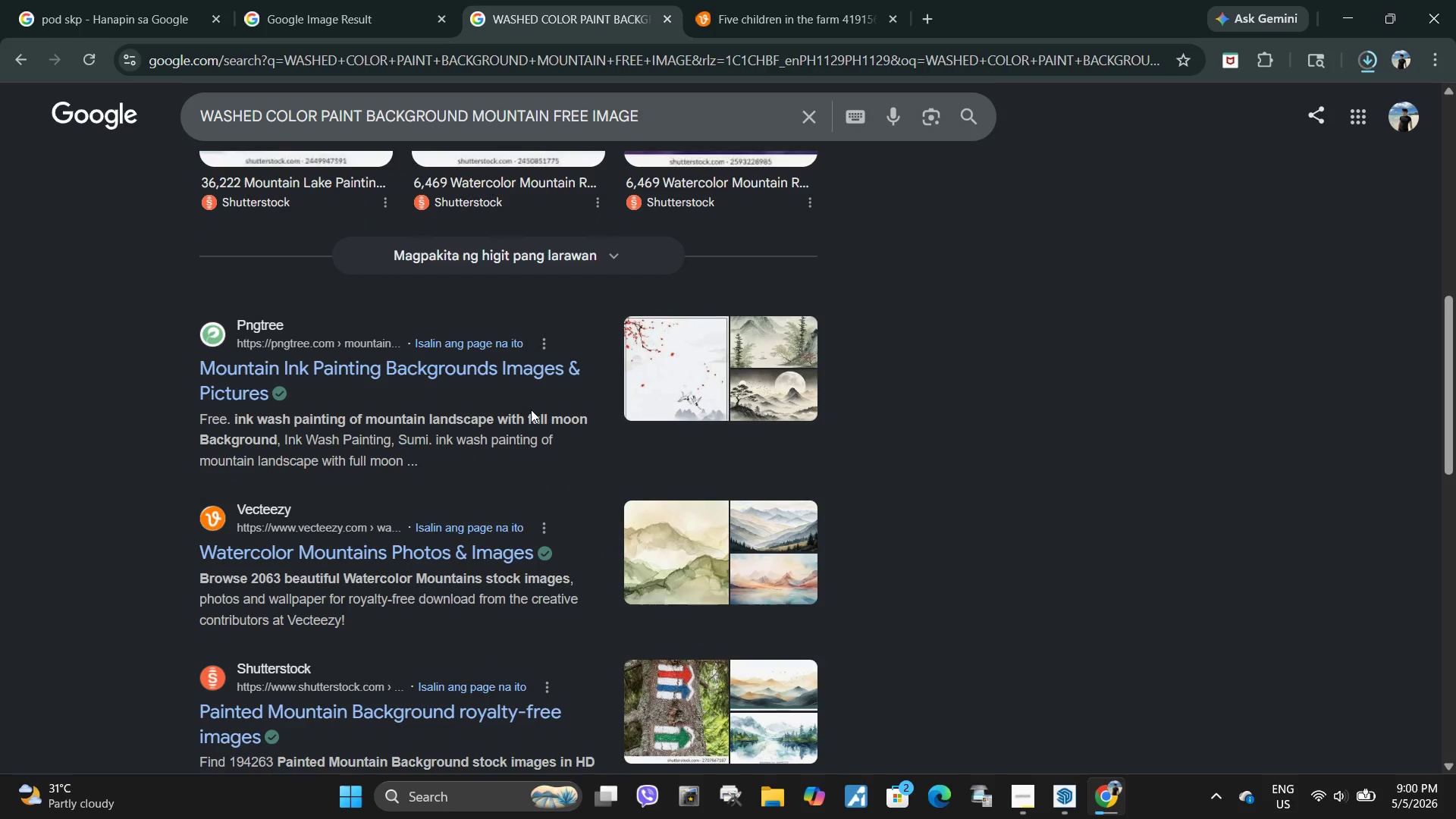 
left_click([647, 120])
 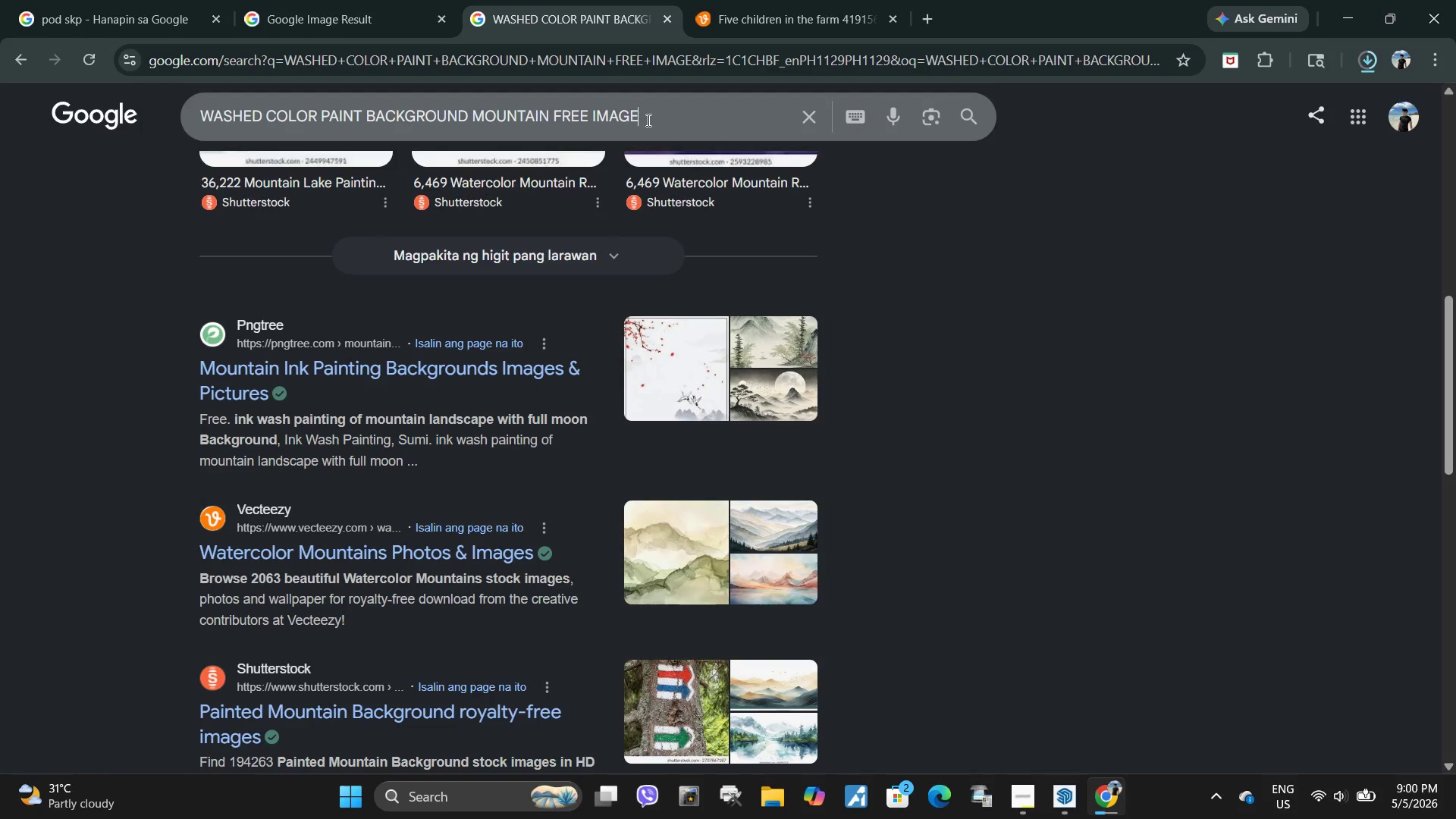 
type( CHILDREN)
 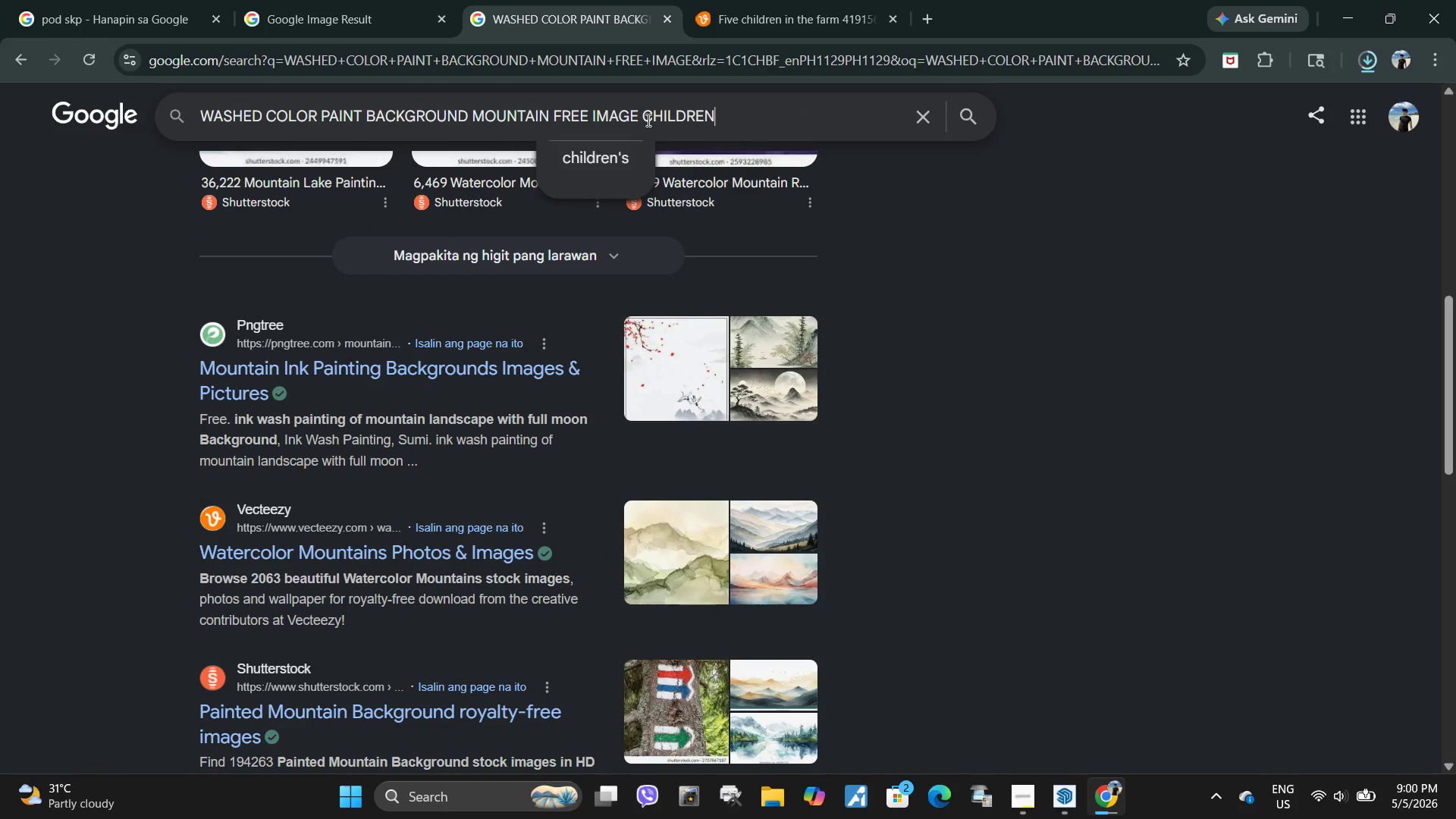 
key(Enter)
 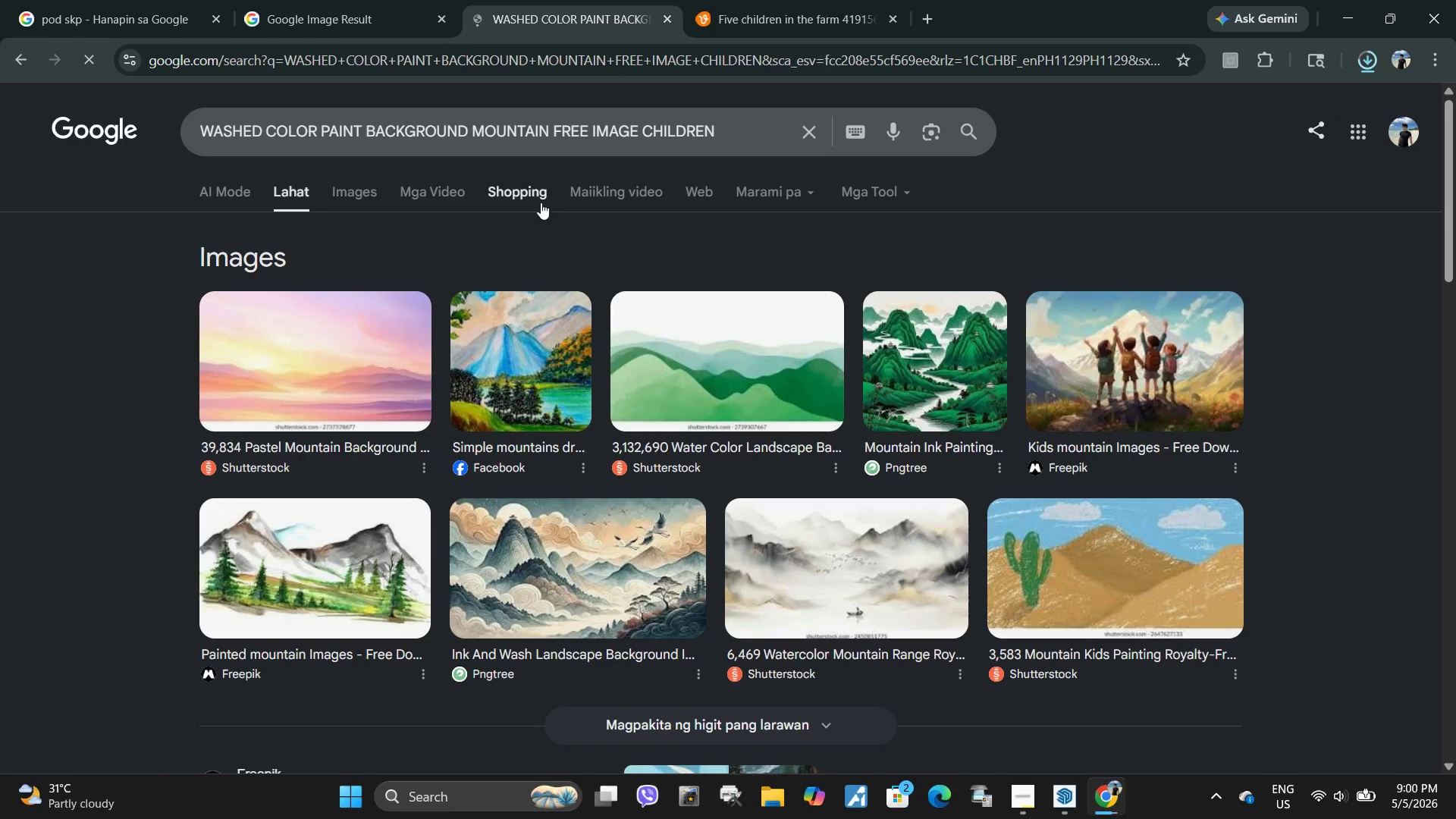 
scroll: coordinate [519, 373], scroll_direction: down, amount: 9.0
 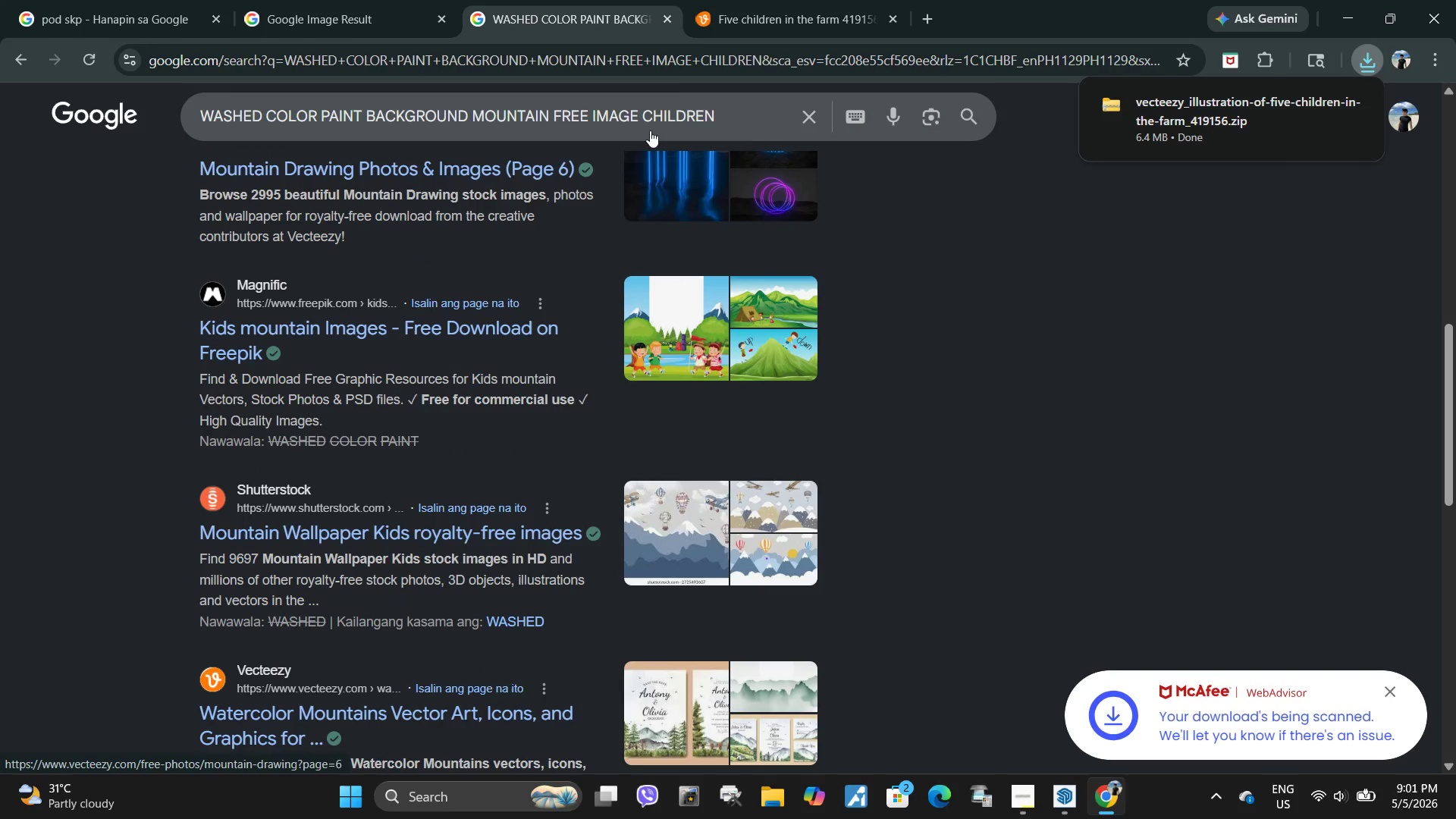 
left_click([729, 110])
 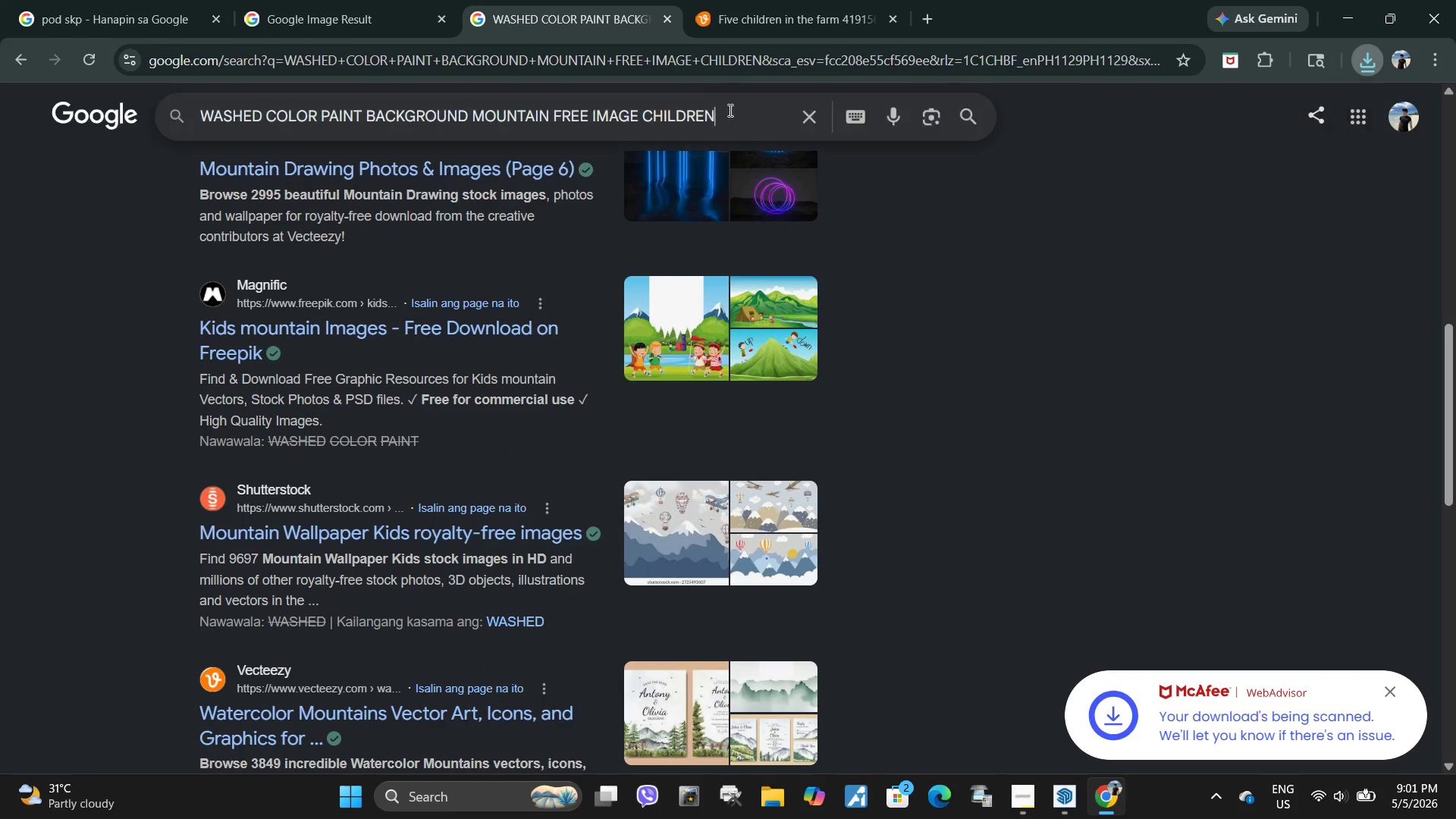 
type( NURSERY BACKGROUND)
 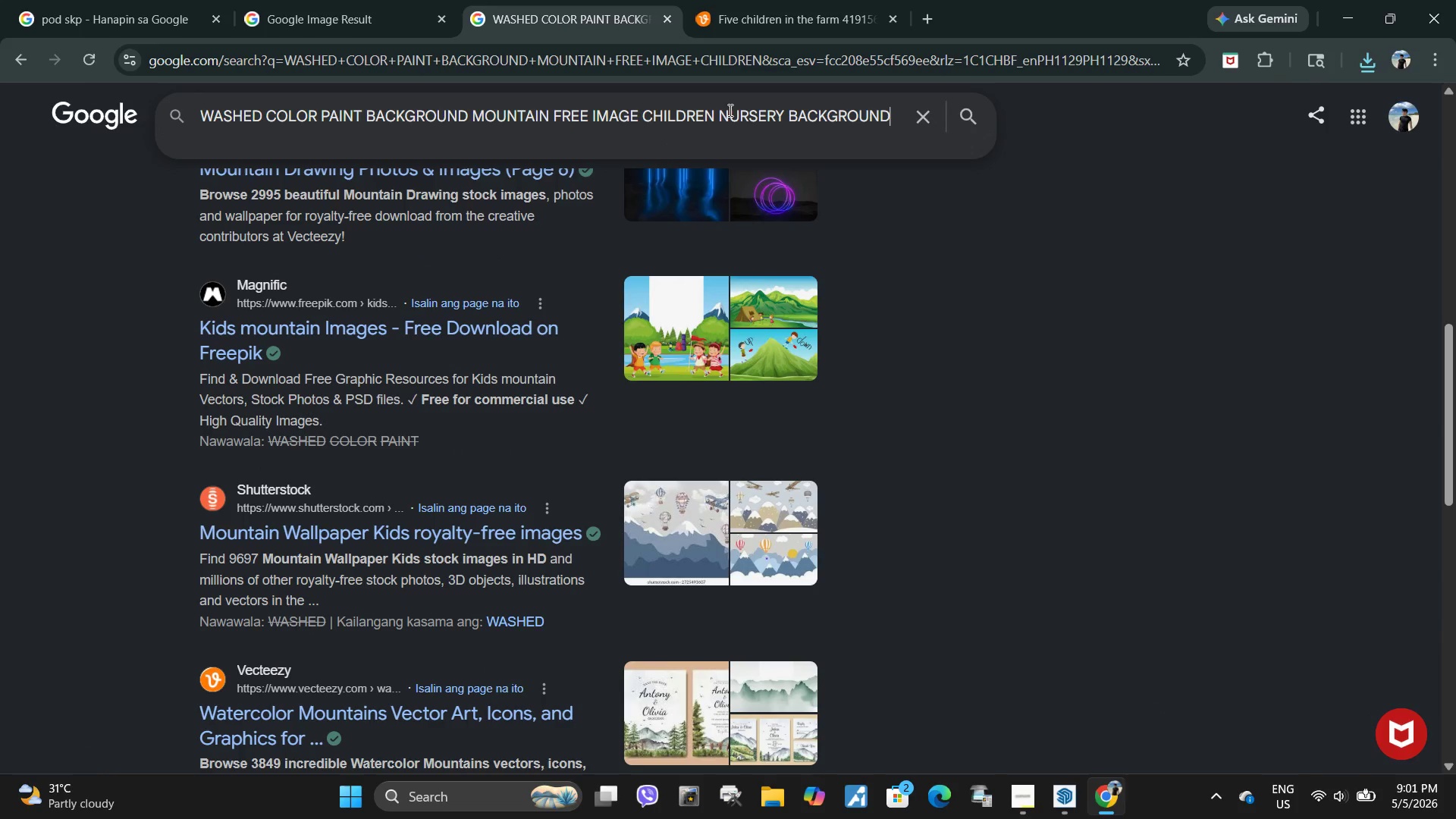 
key(Enter)
 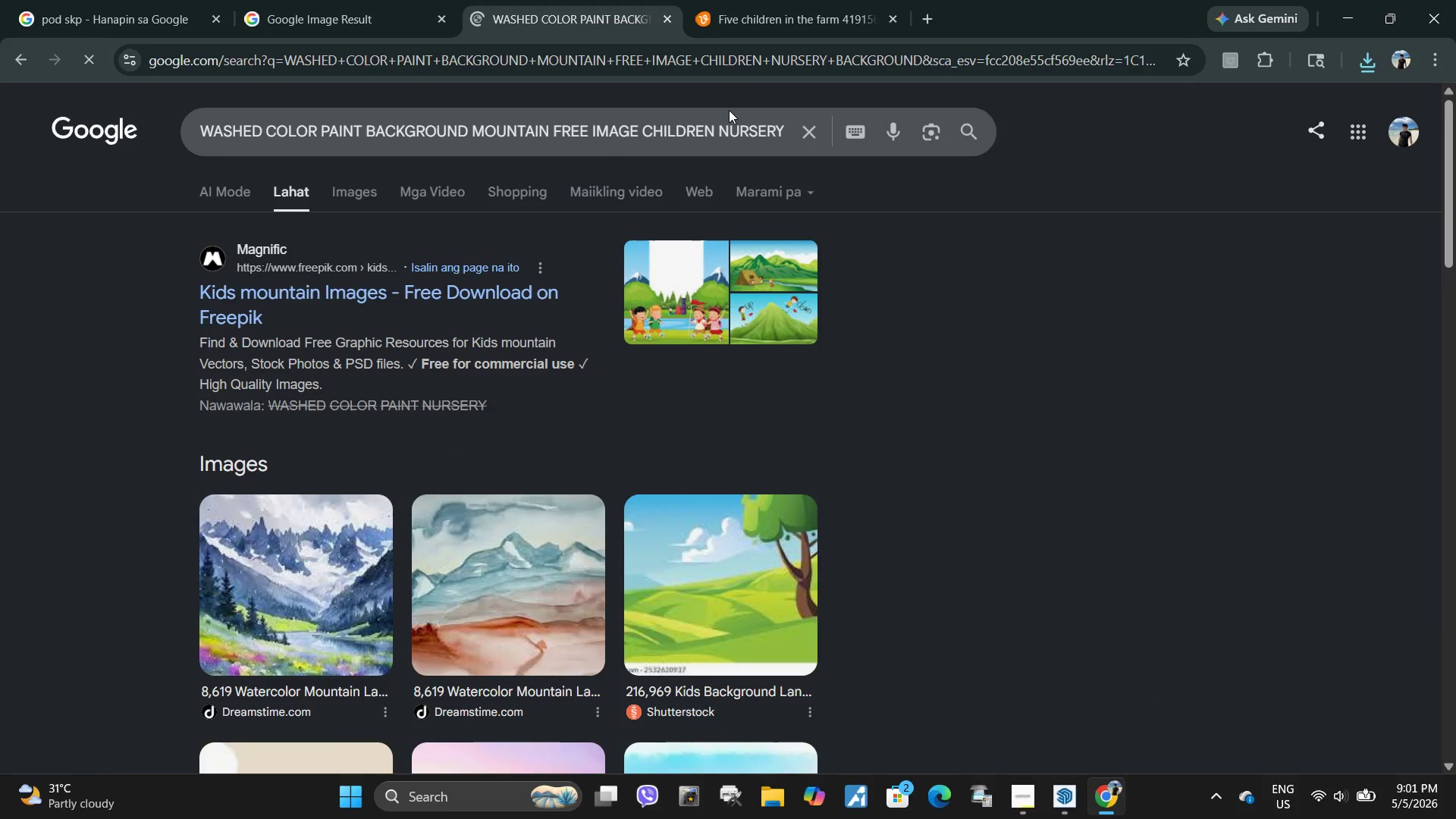 
scroll: coordinate [443, 419], scroll_direction: down, amount: 14.0
 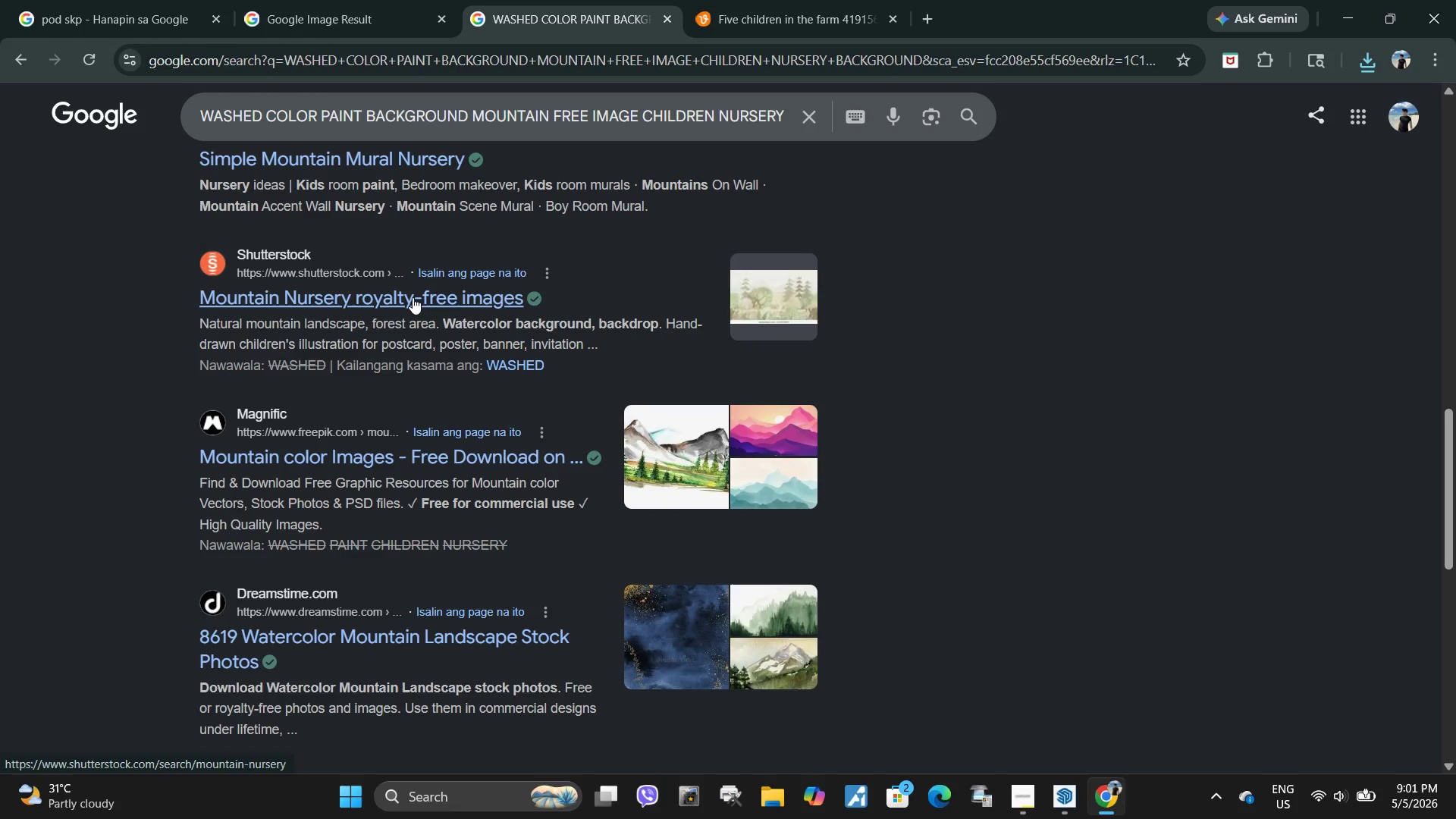 
left_click([412, 303])
 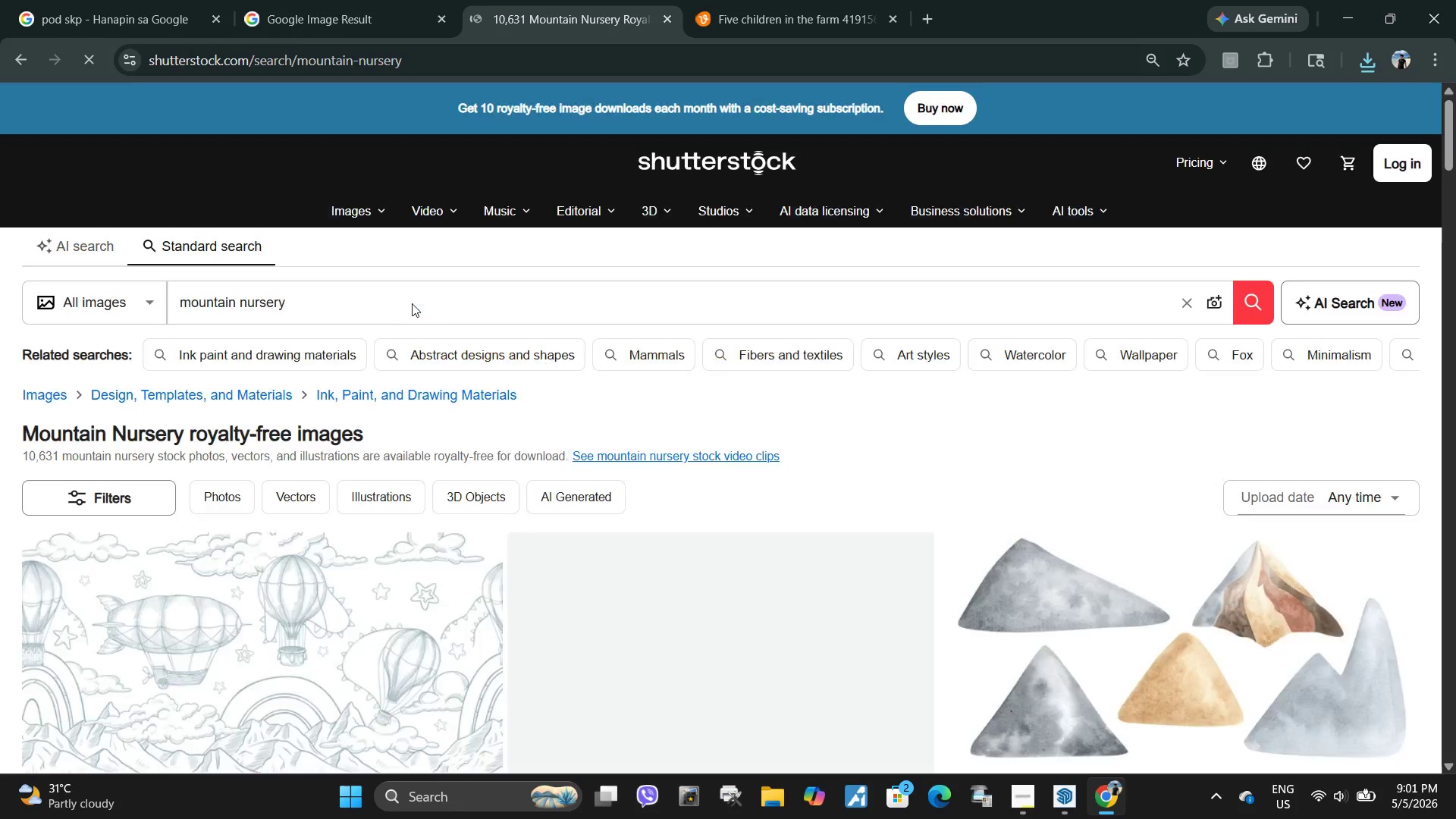 
scroll: coordinate [1043, 528], scroll_direction: down, amount: 8.0
 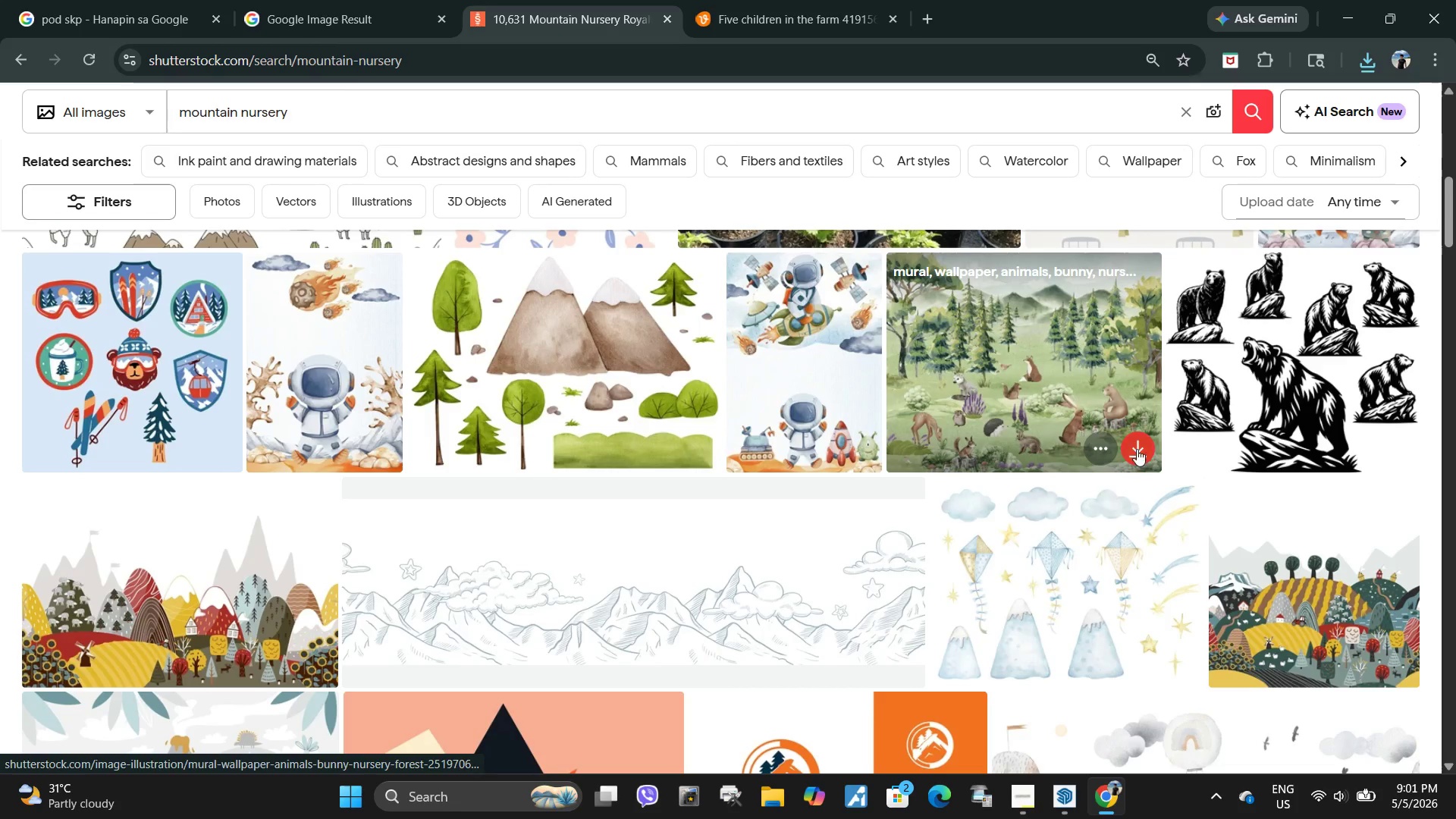 
left_click([1137, 449])
 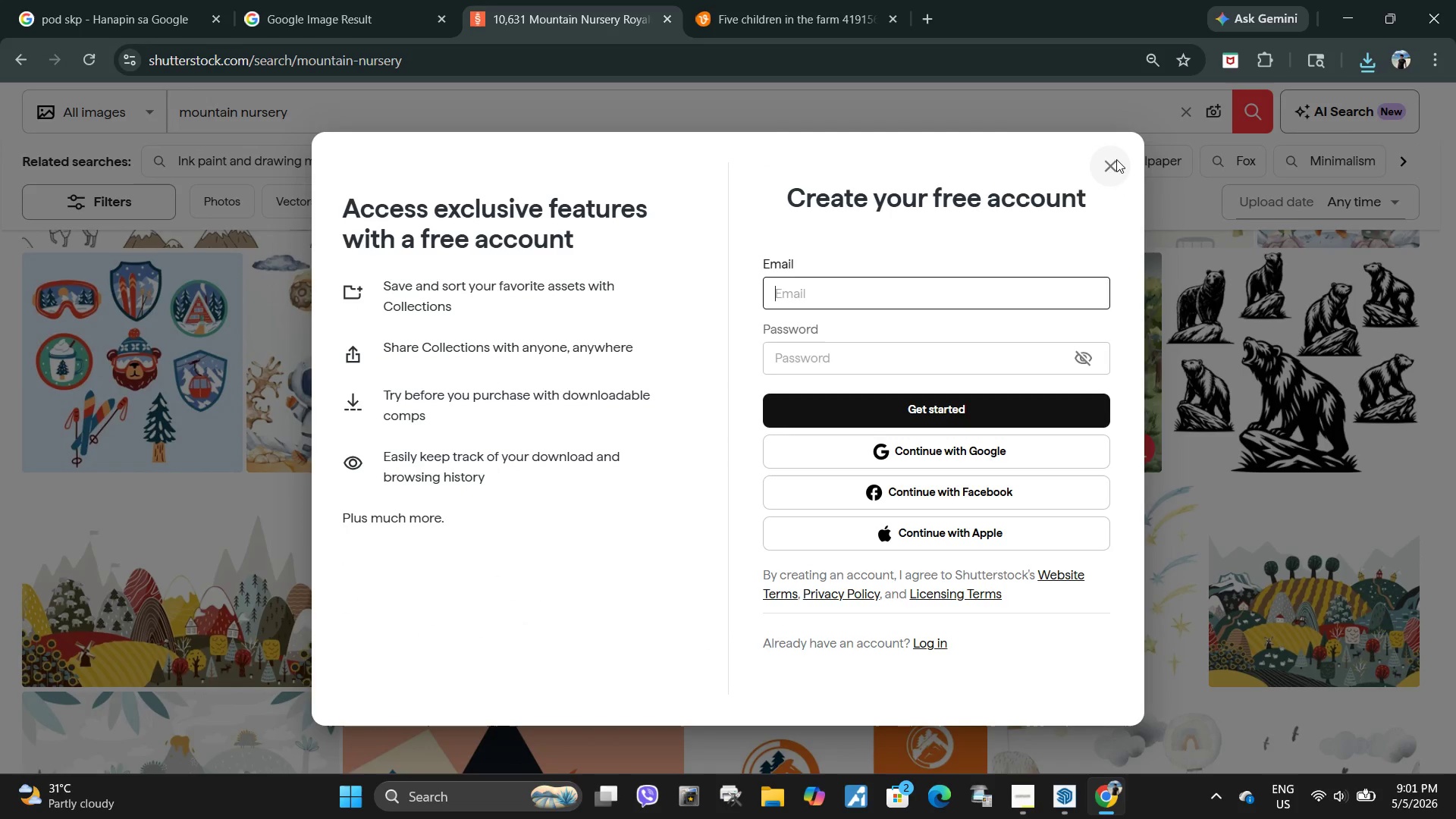 
wait(7.28)
 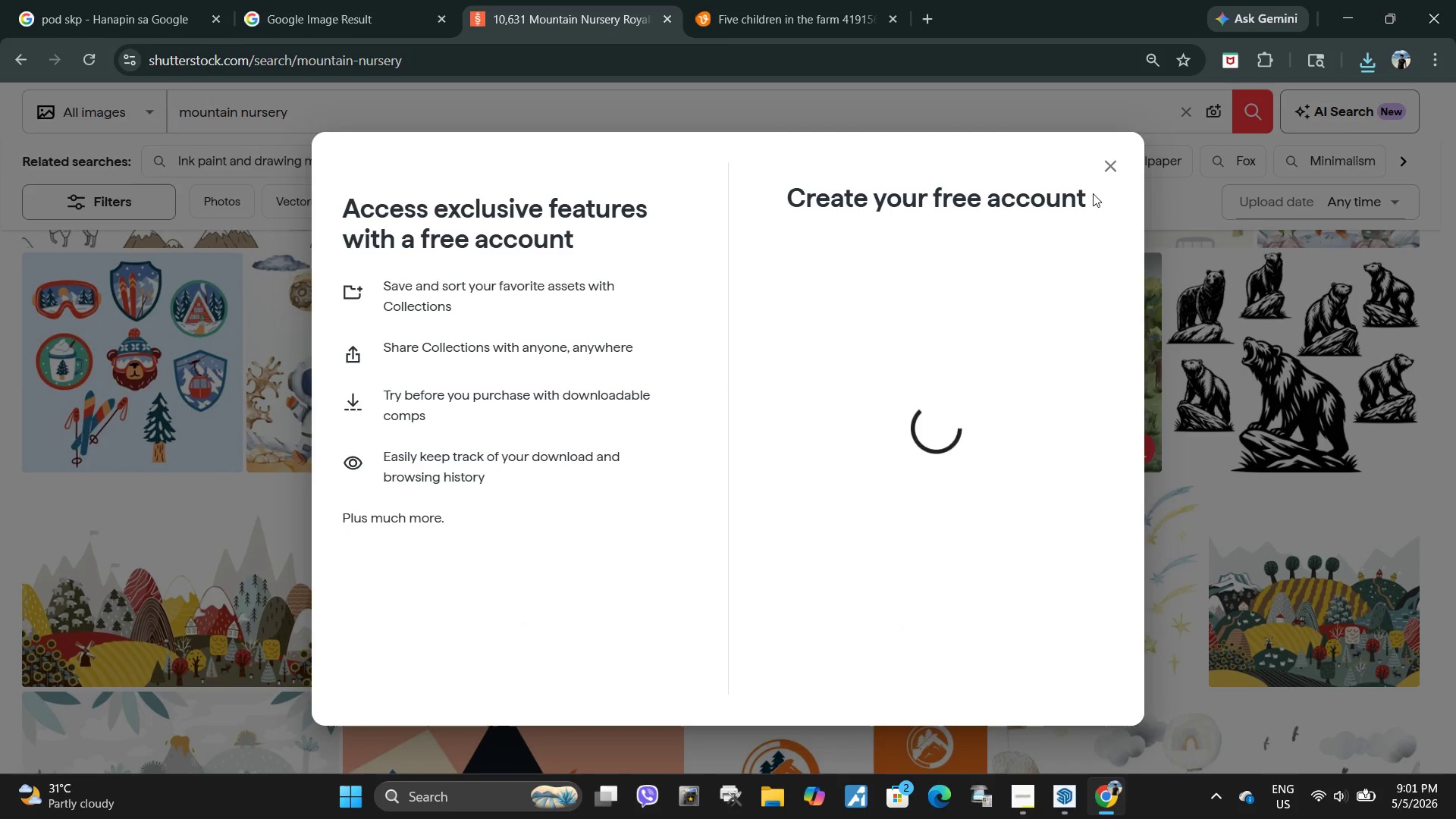 
left_click([1013, 445])
 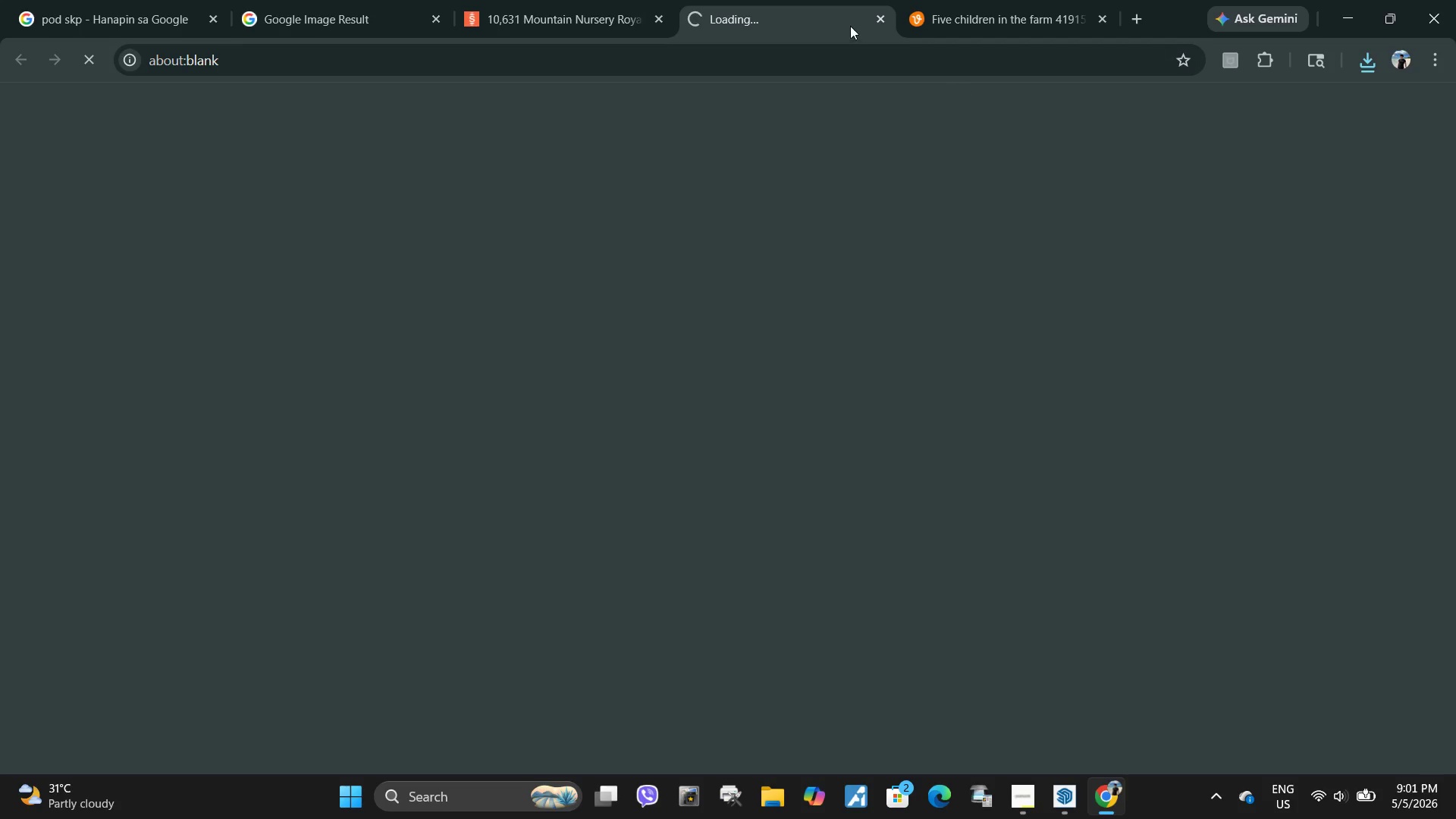 
left_click([1029, 0])
 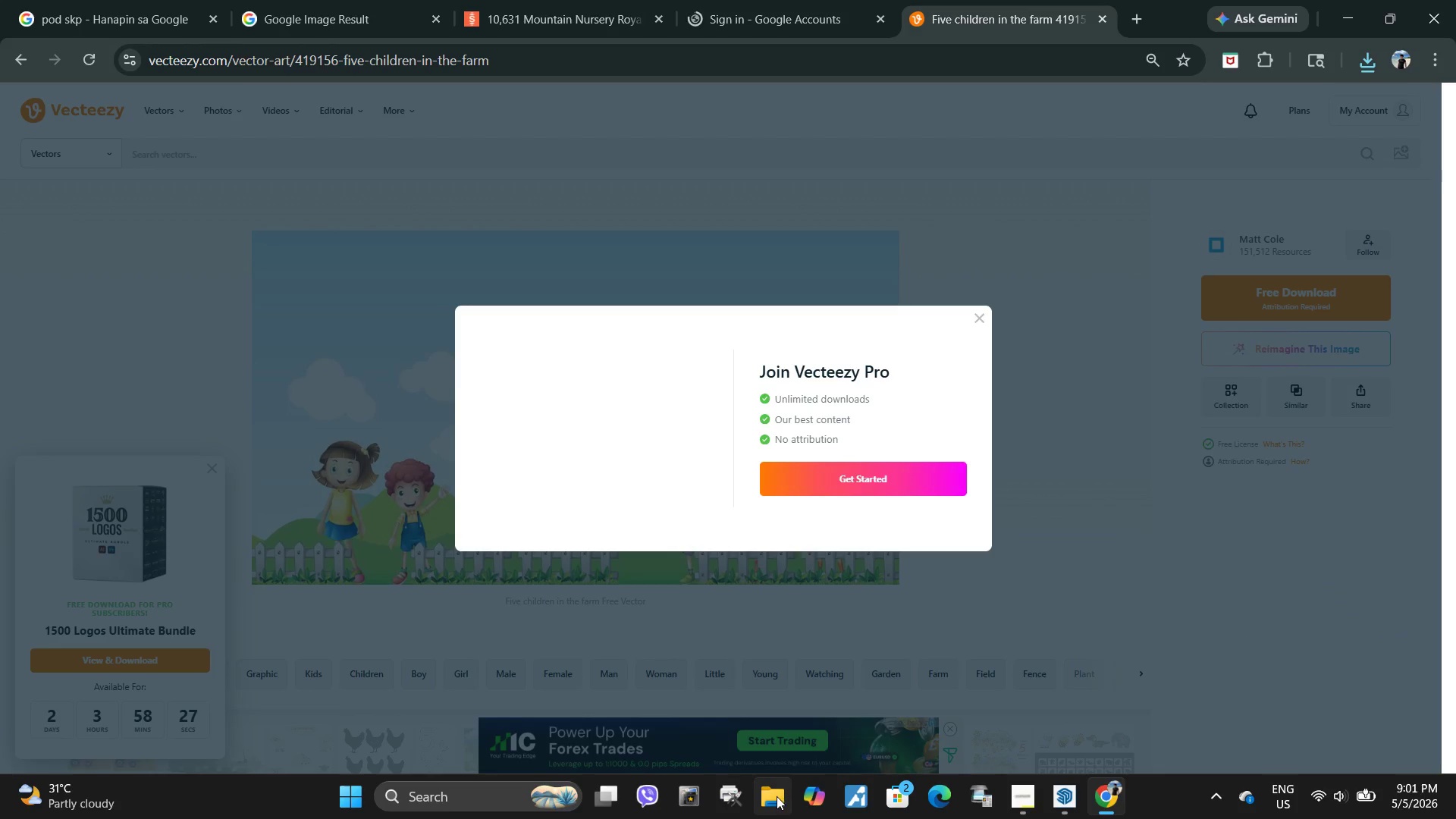 
double_click([763, 796])
 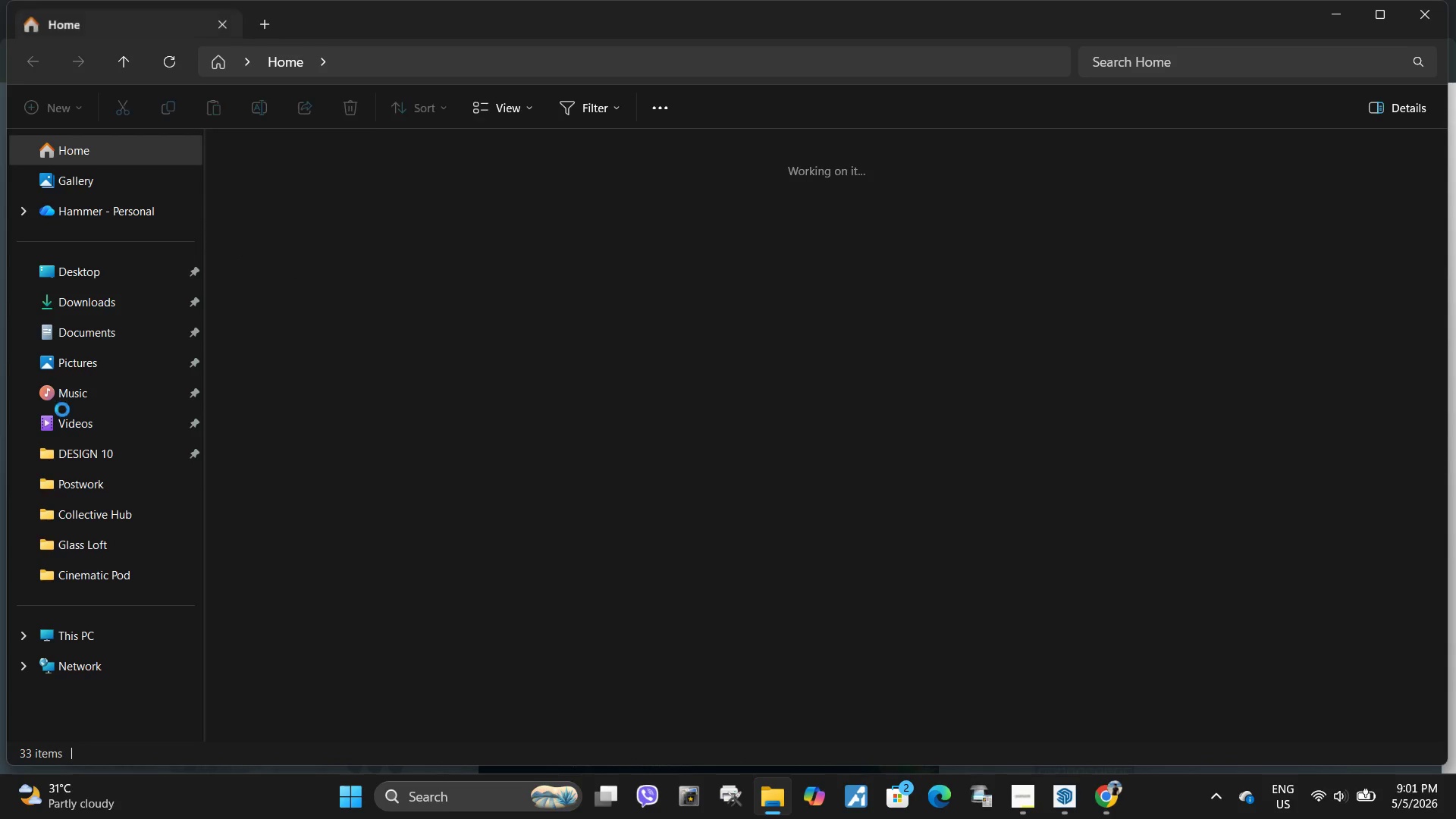 
left_click([106, 297])
 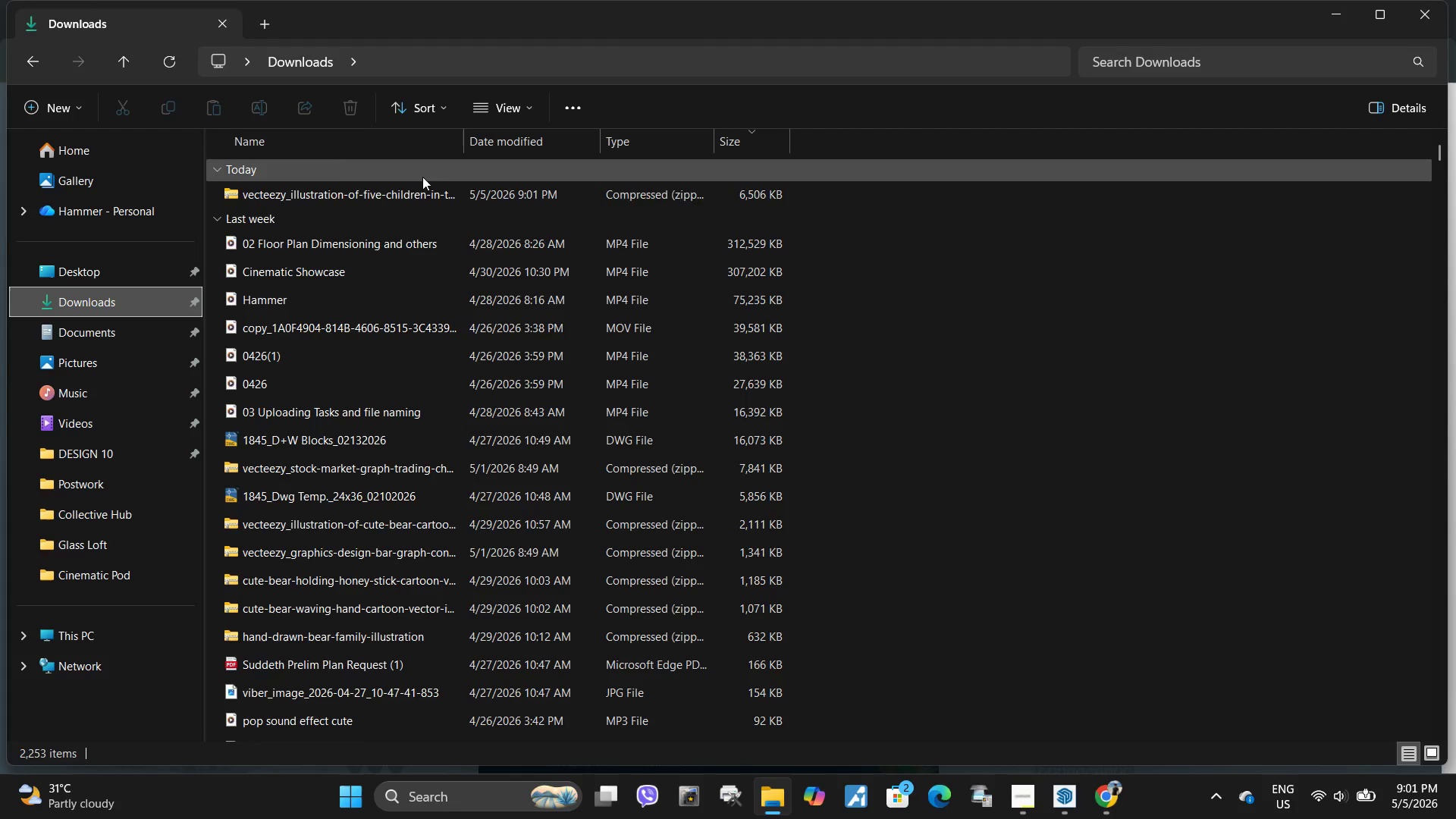 
left_click([388, 190])
 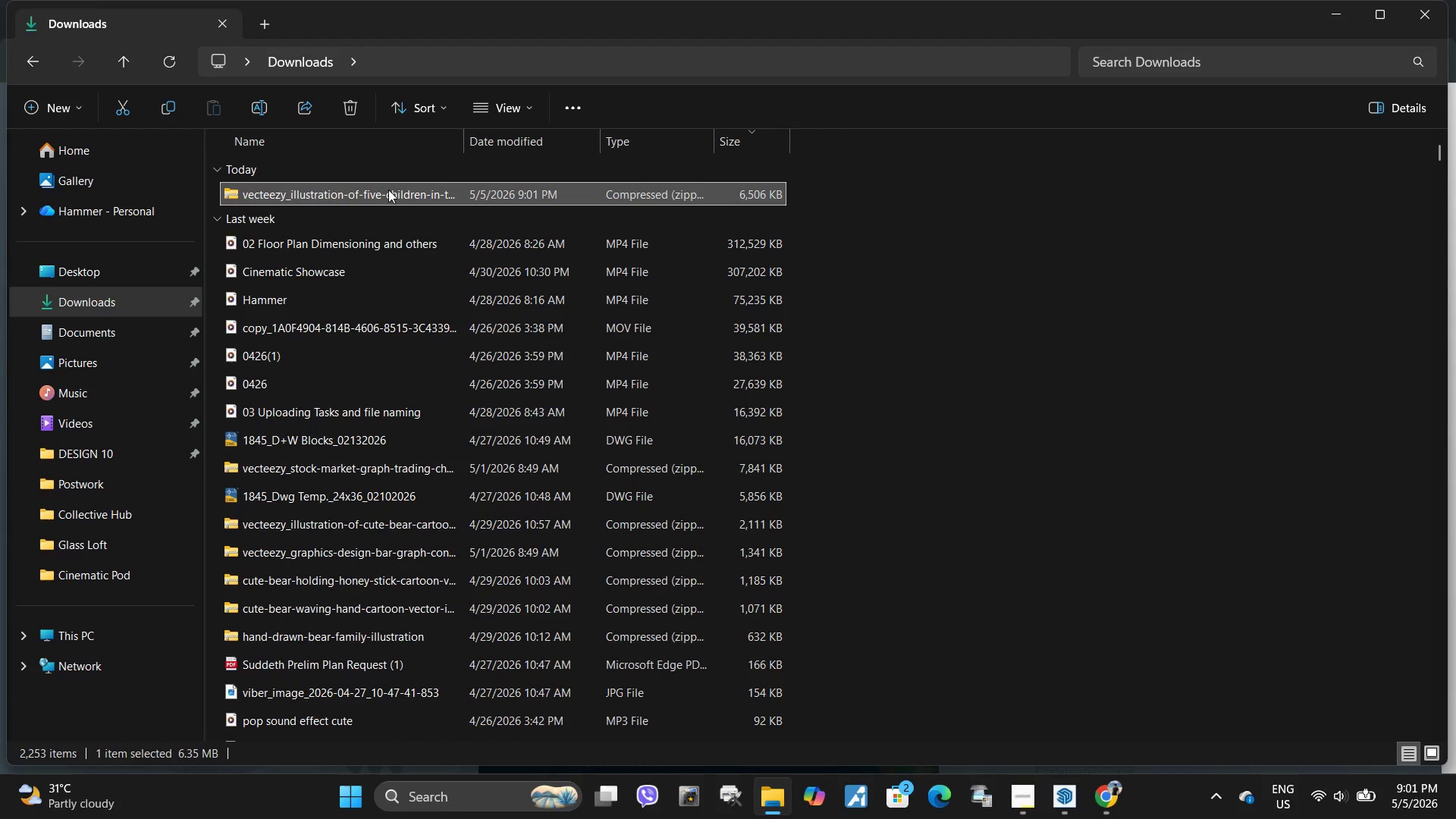 
right_click([388, 190])
 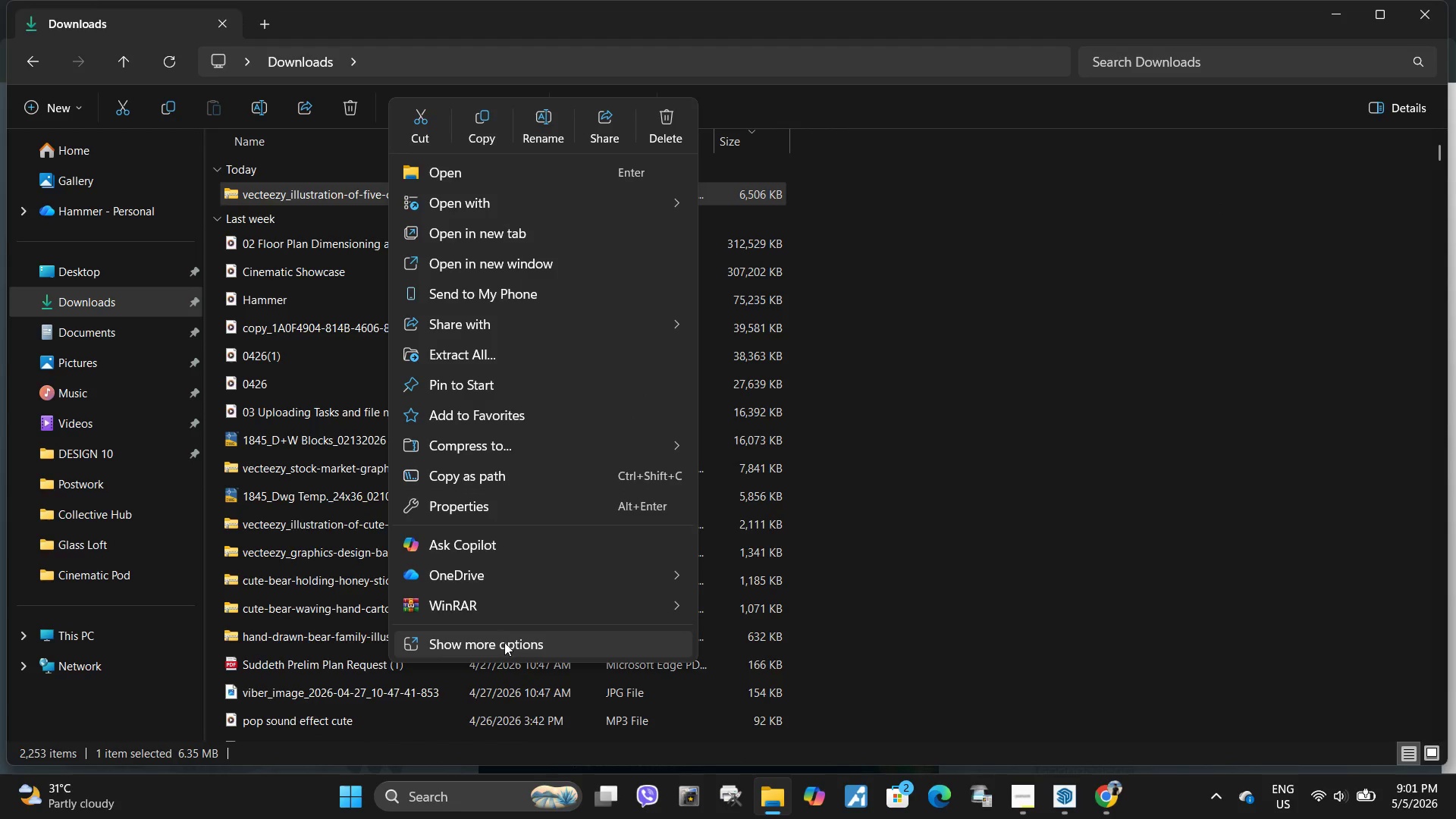 
left_click([500, 365])
 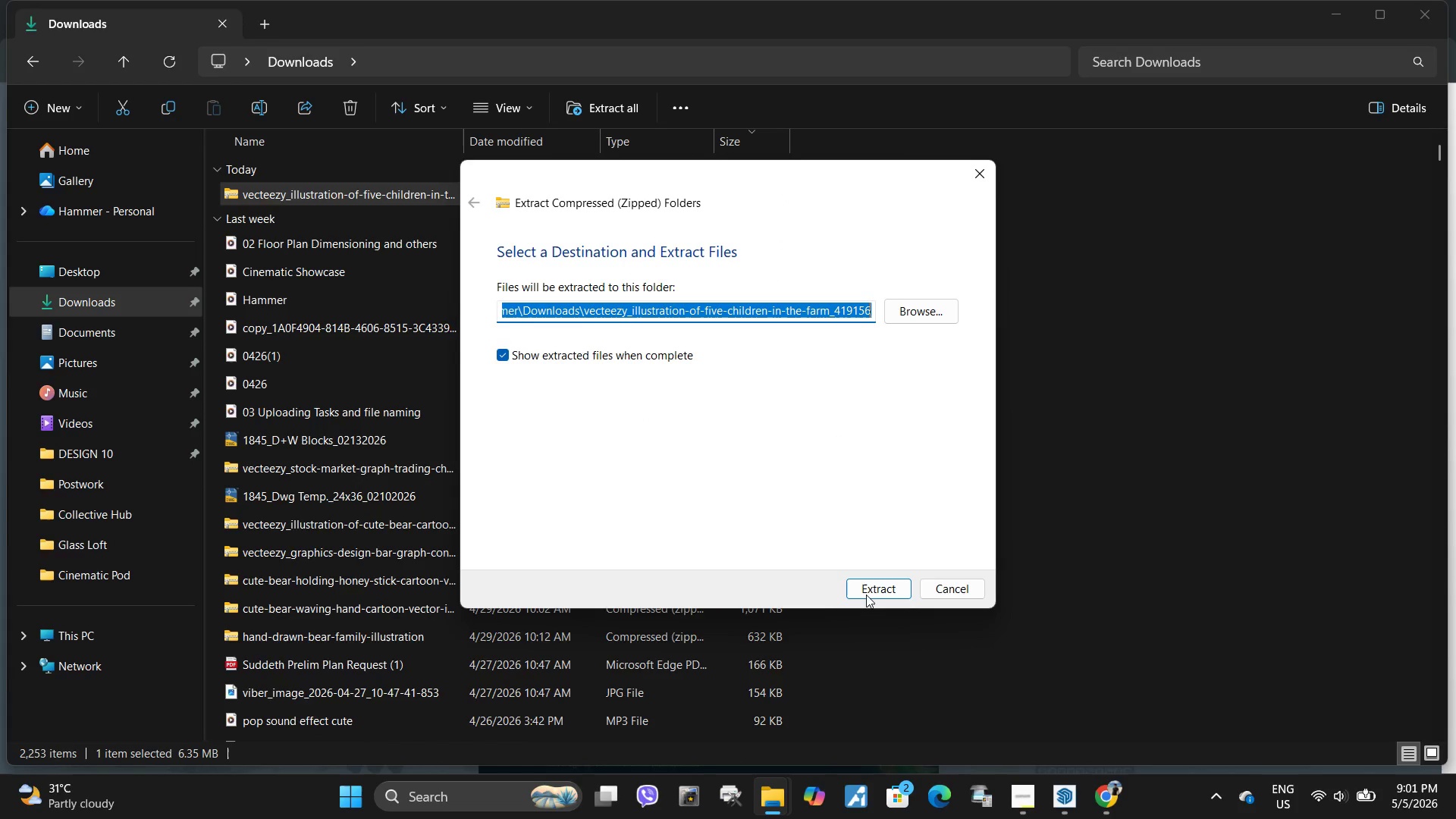 
left_click([871, 586])
 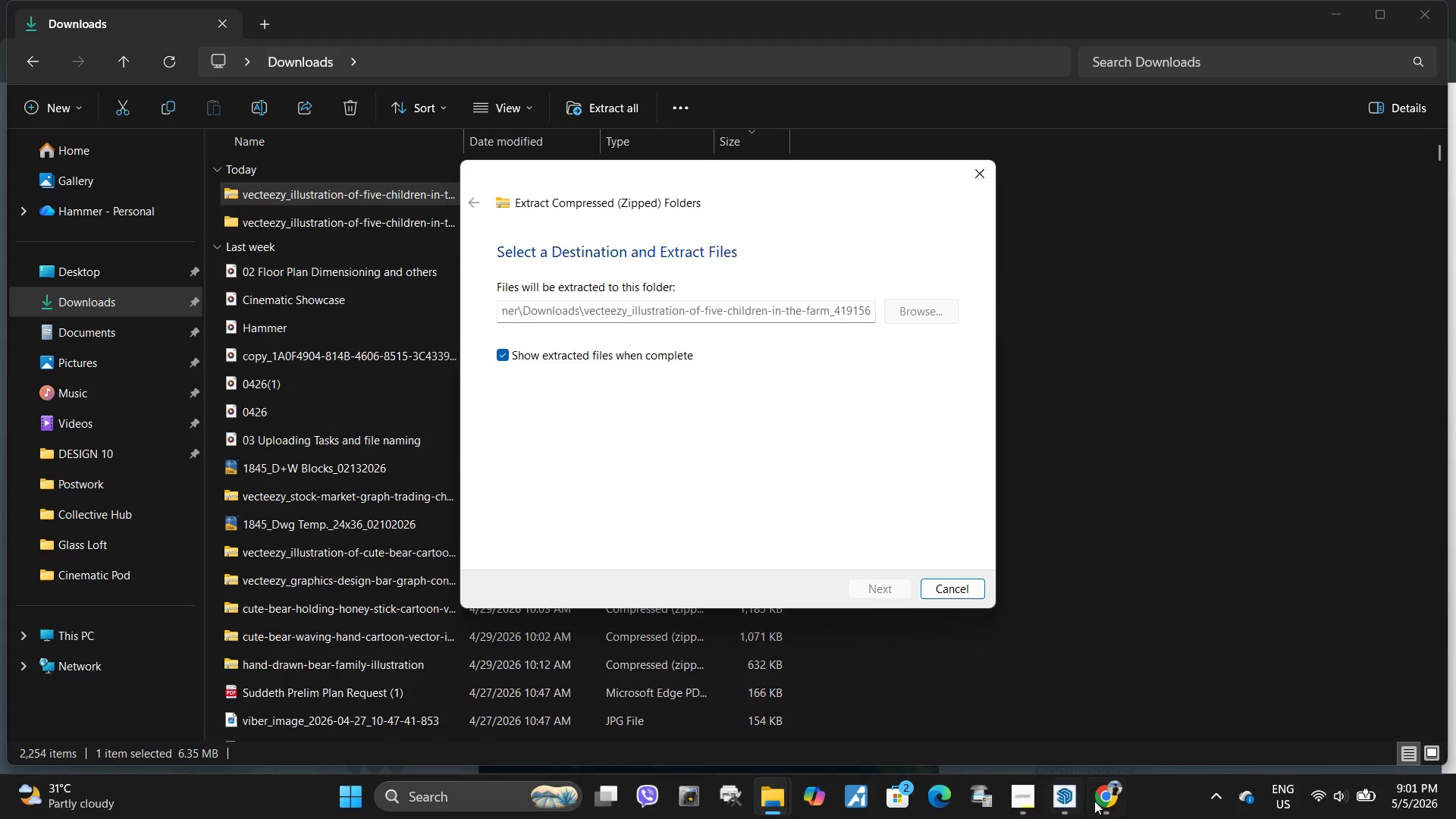 
left_click_drag(start_coordinate=[1107, 802], to_coordinate=[82, 312])
 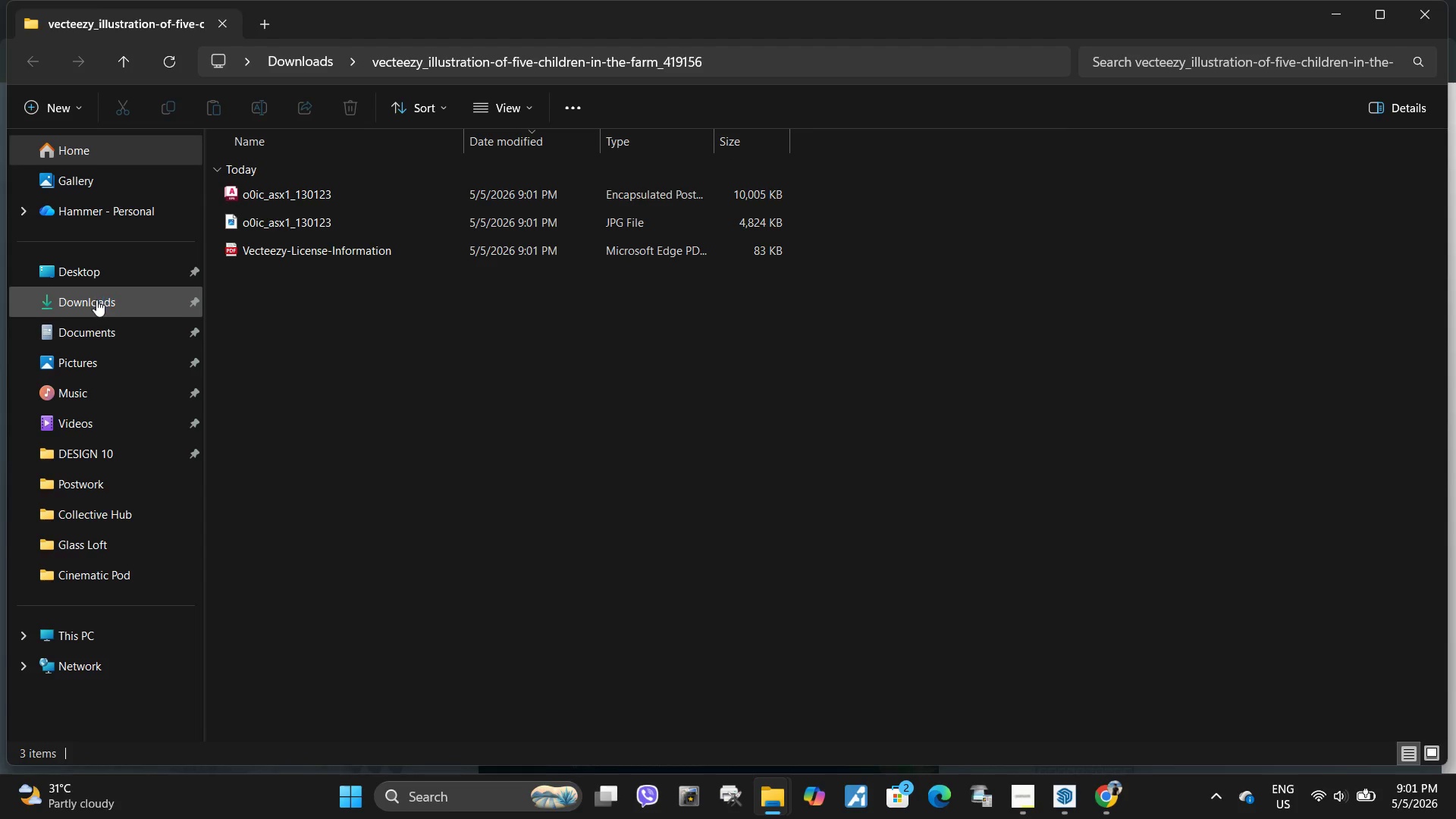 
left_click([96, 300])
 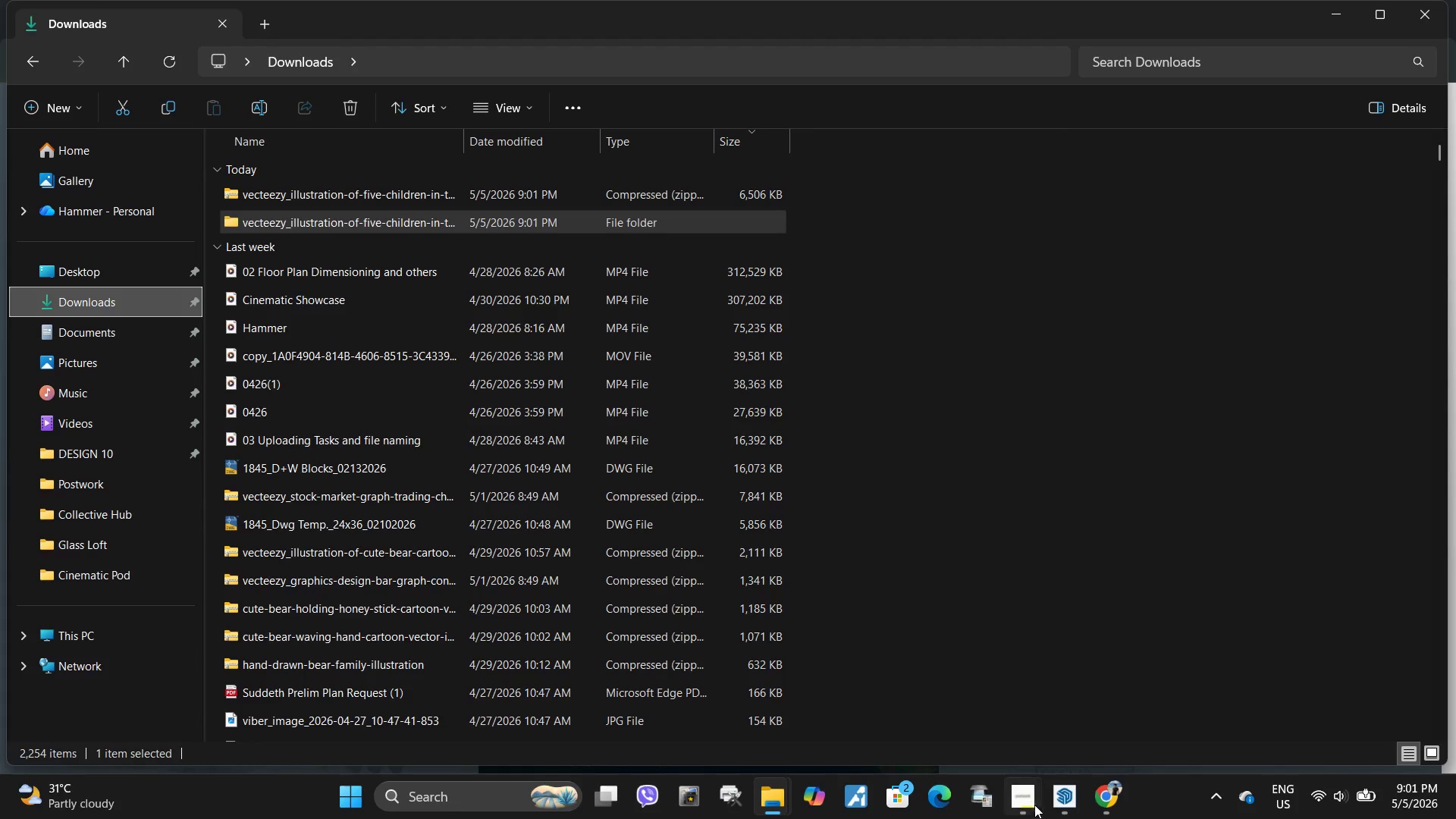 
left_click([1113, 811])
 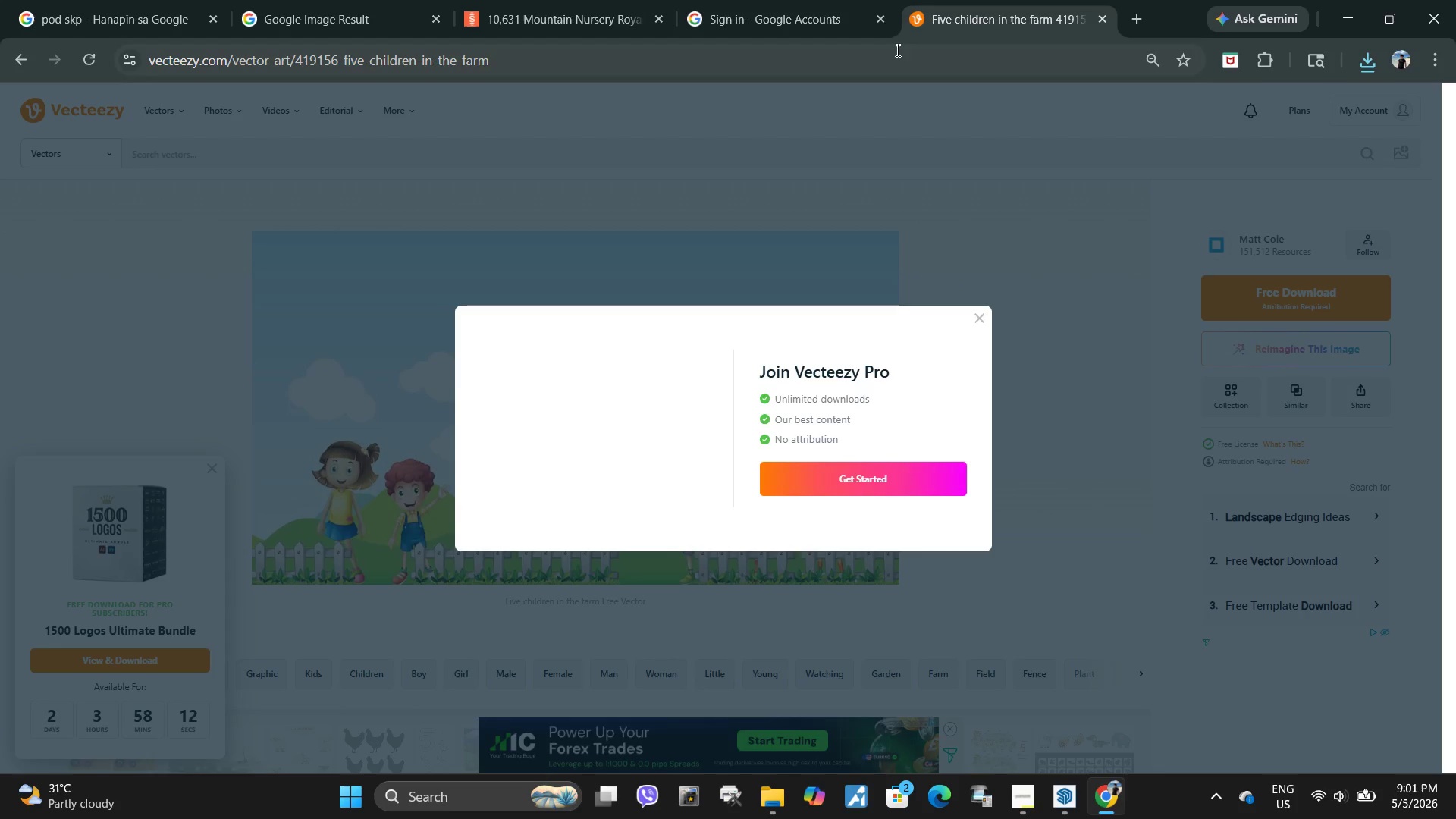 
left_click([852, 0])
 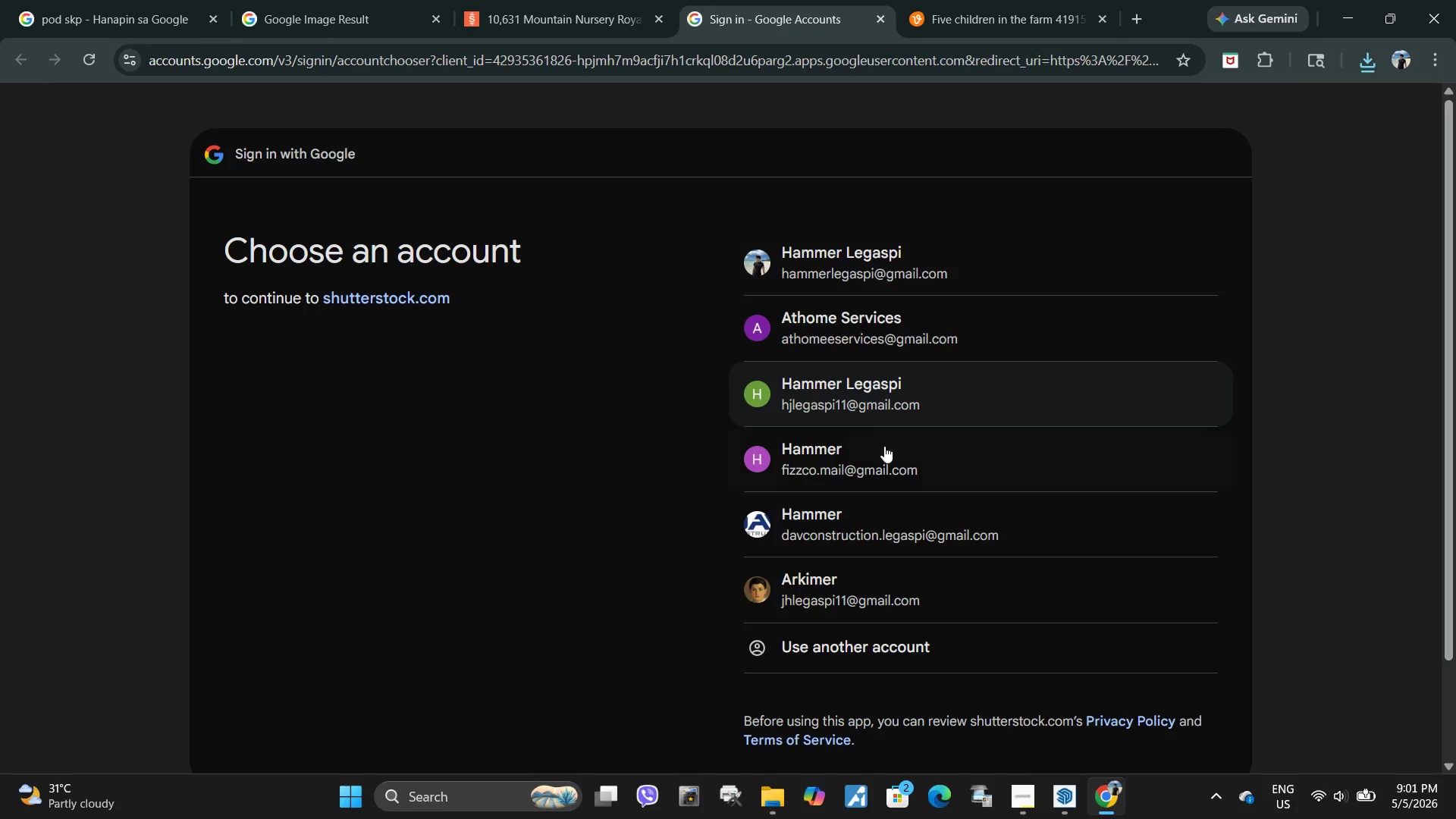 
left_click([876, 326])
 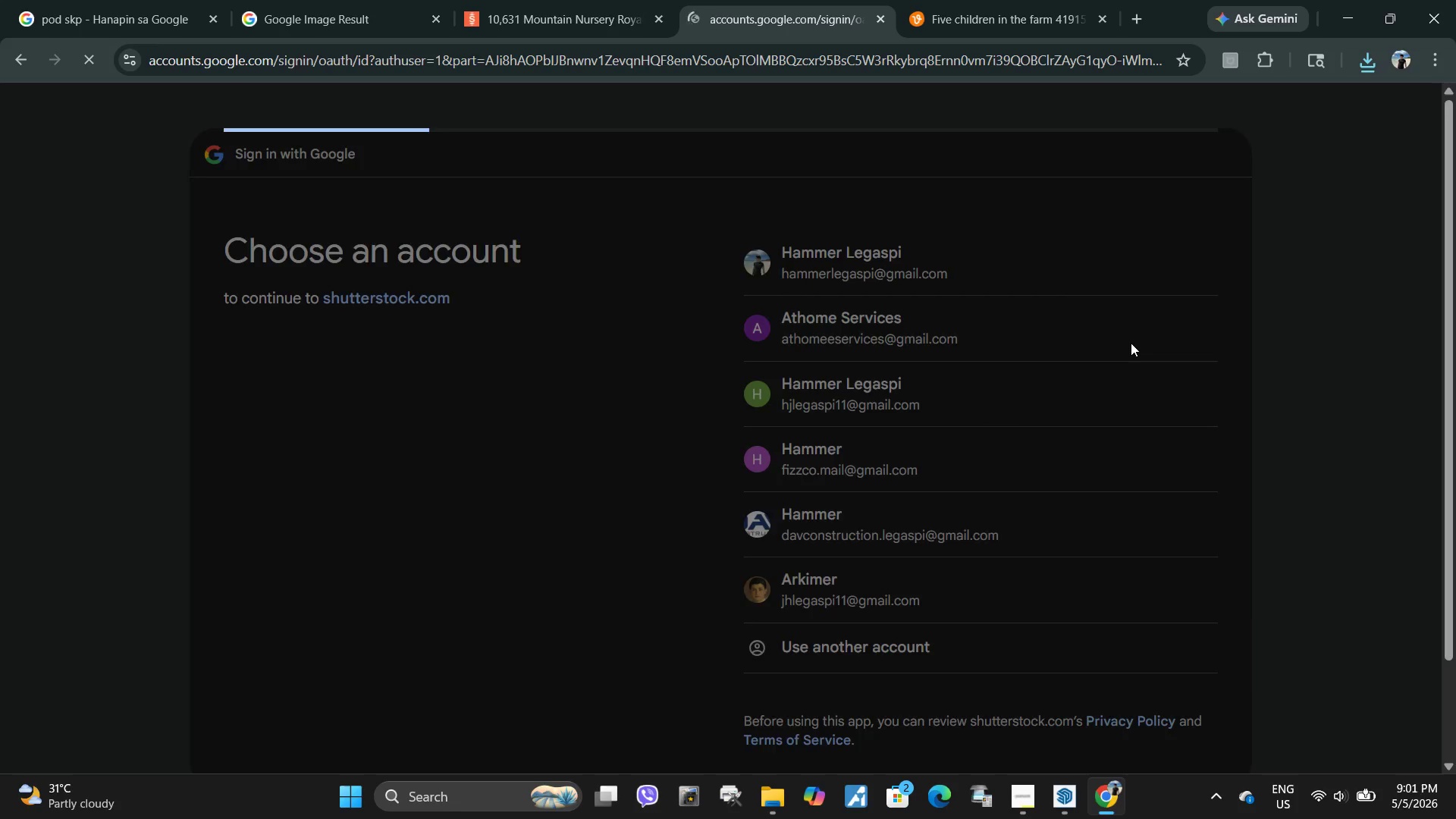 
left_click([1100, 613])
 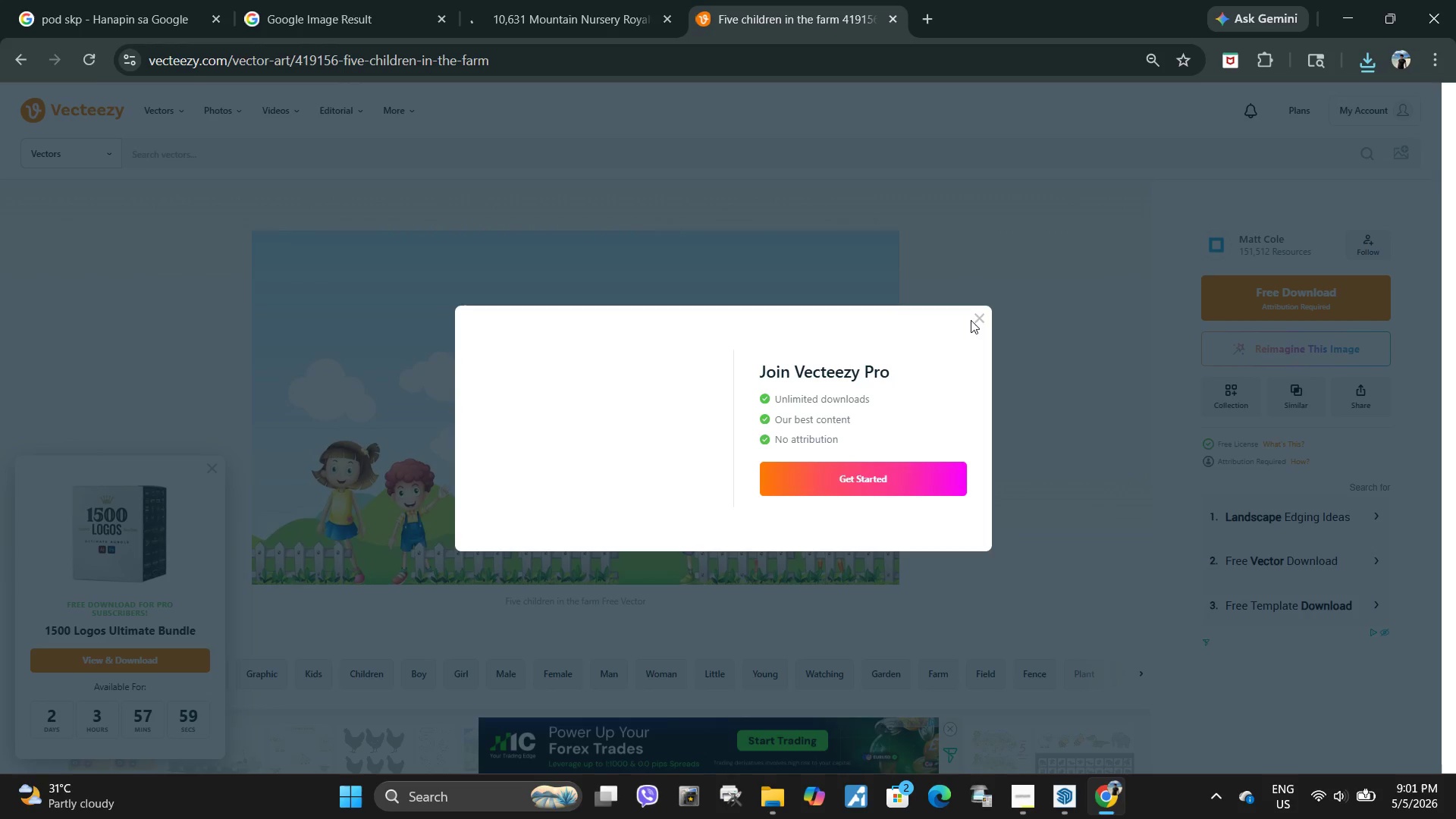 
wait(7.75)
 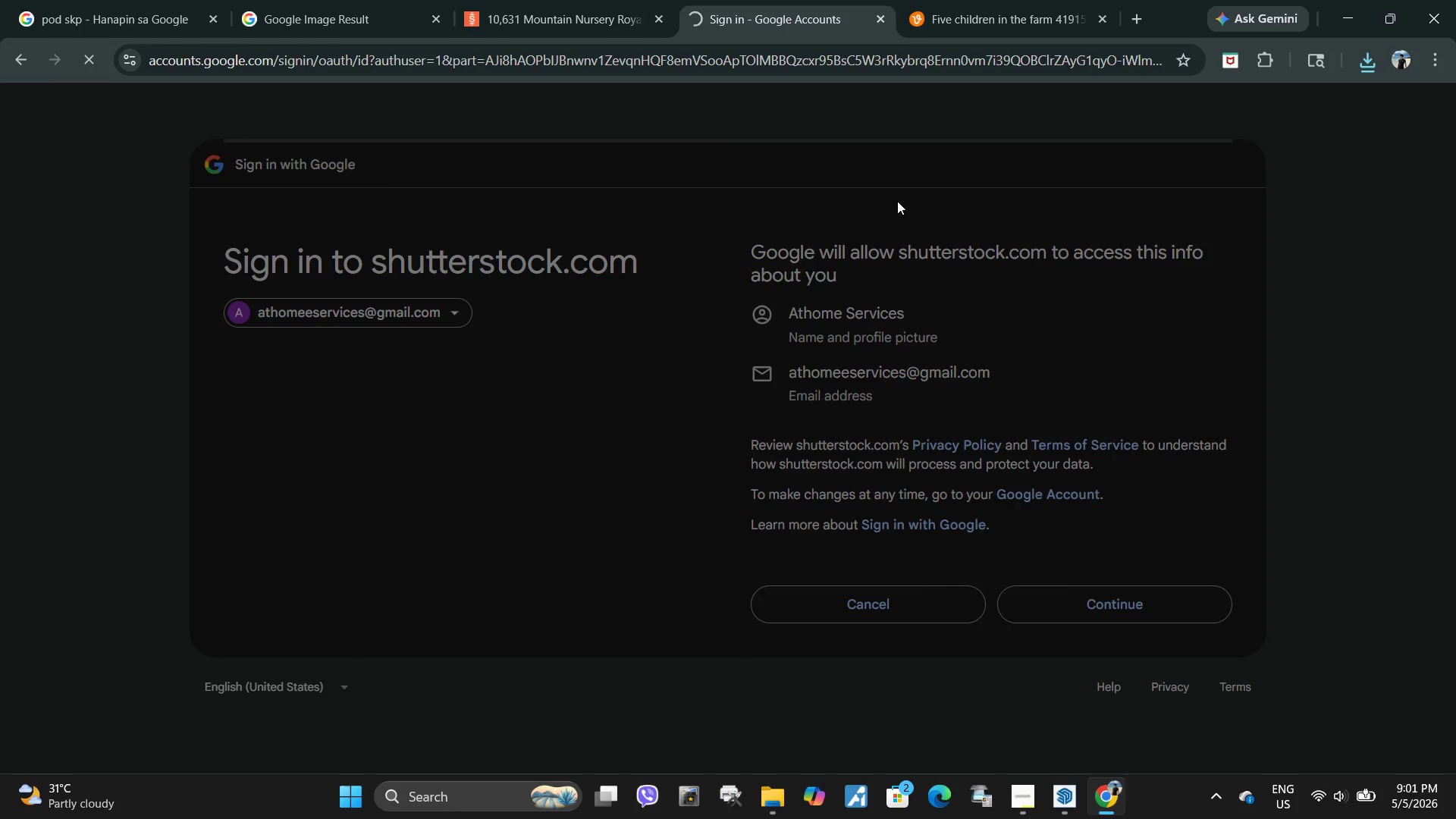 
left_click([976, 318])
 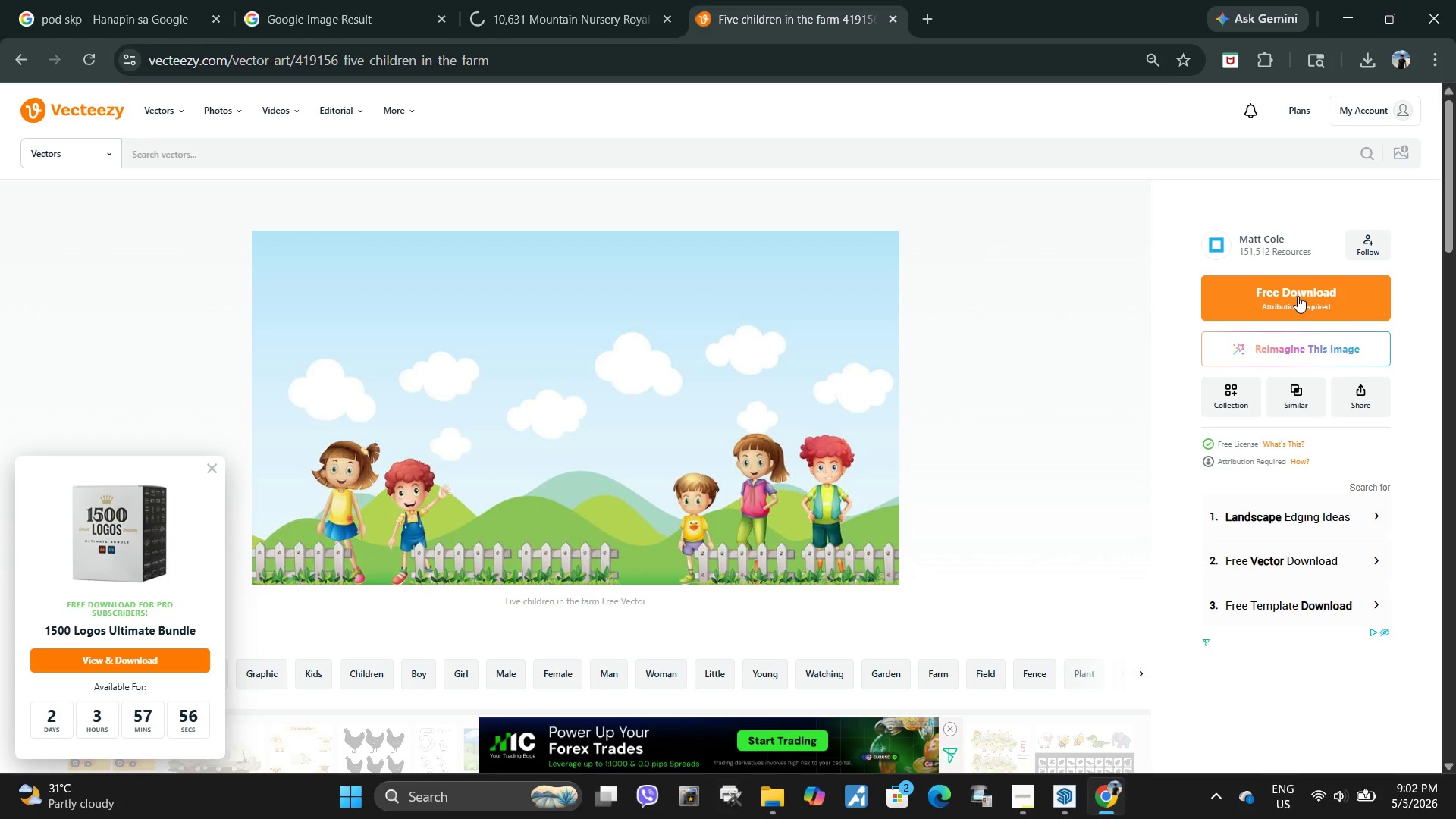 
left_click([574, 0])
 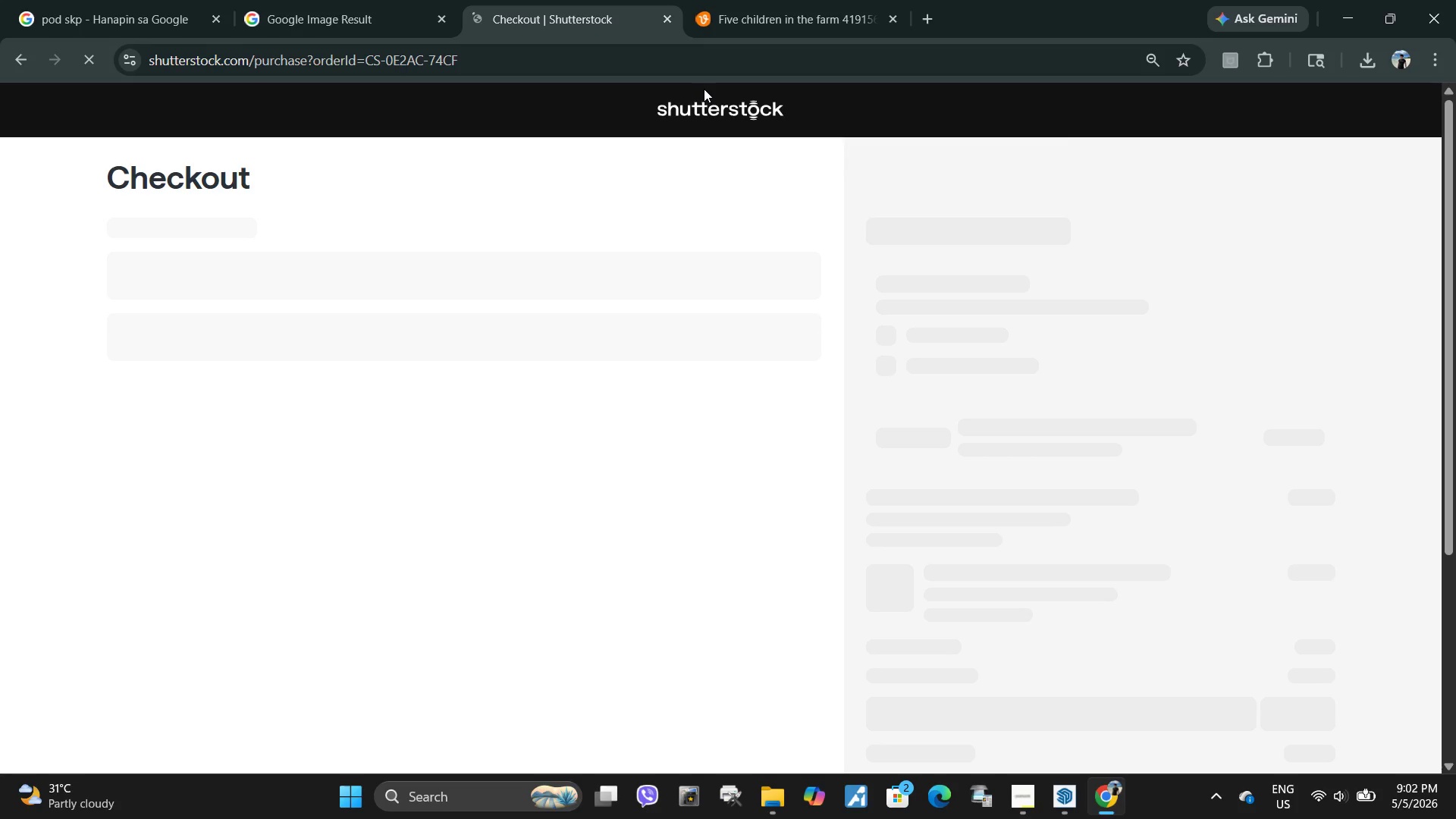 
scroll: coordinate [692, 110], scroll_direction: up, amount: 1.0
 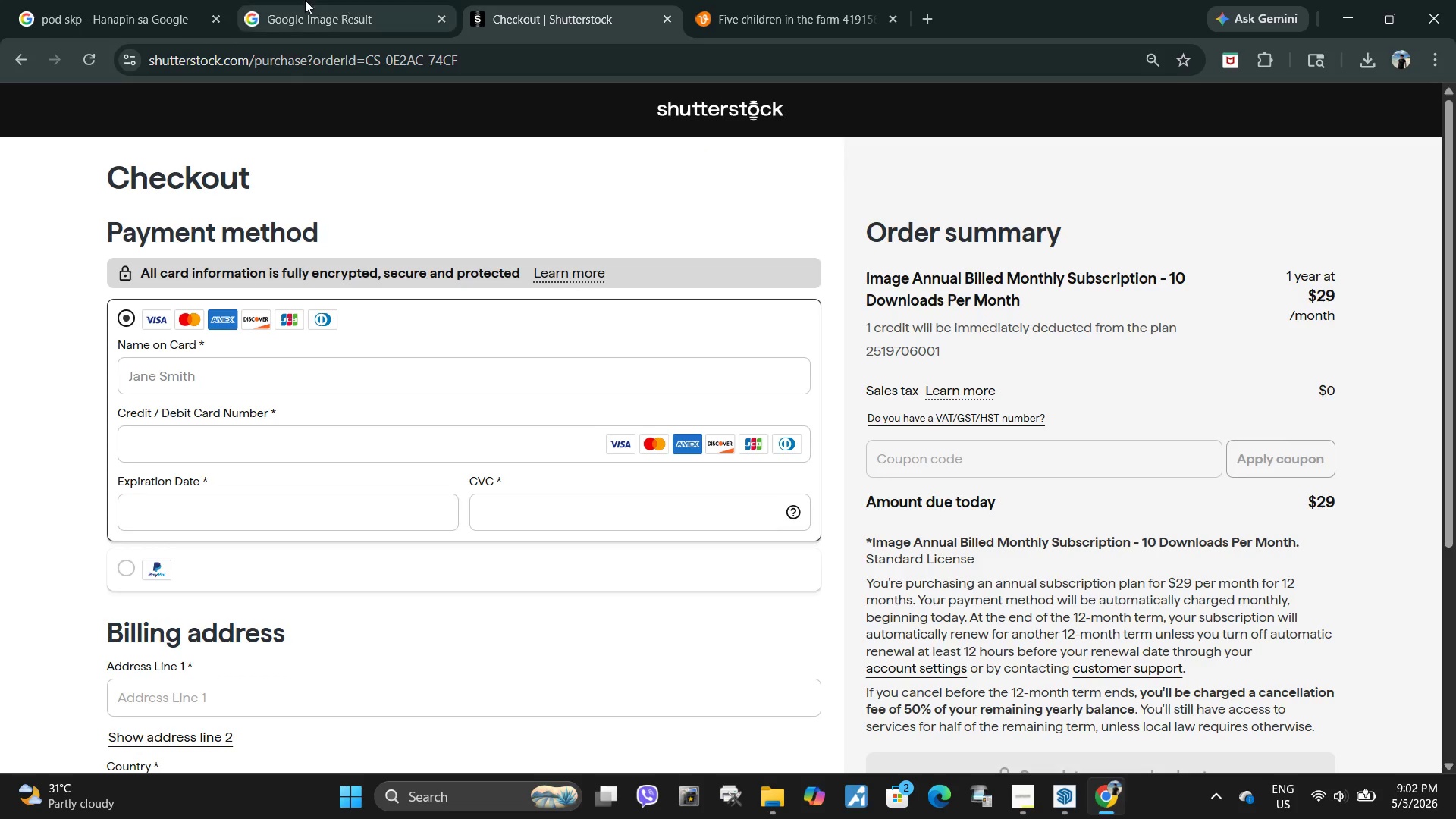 
left_click([640, 7])
 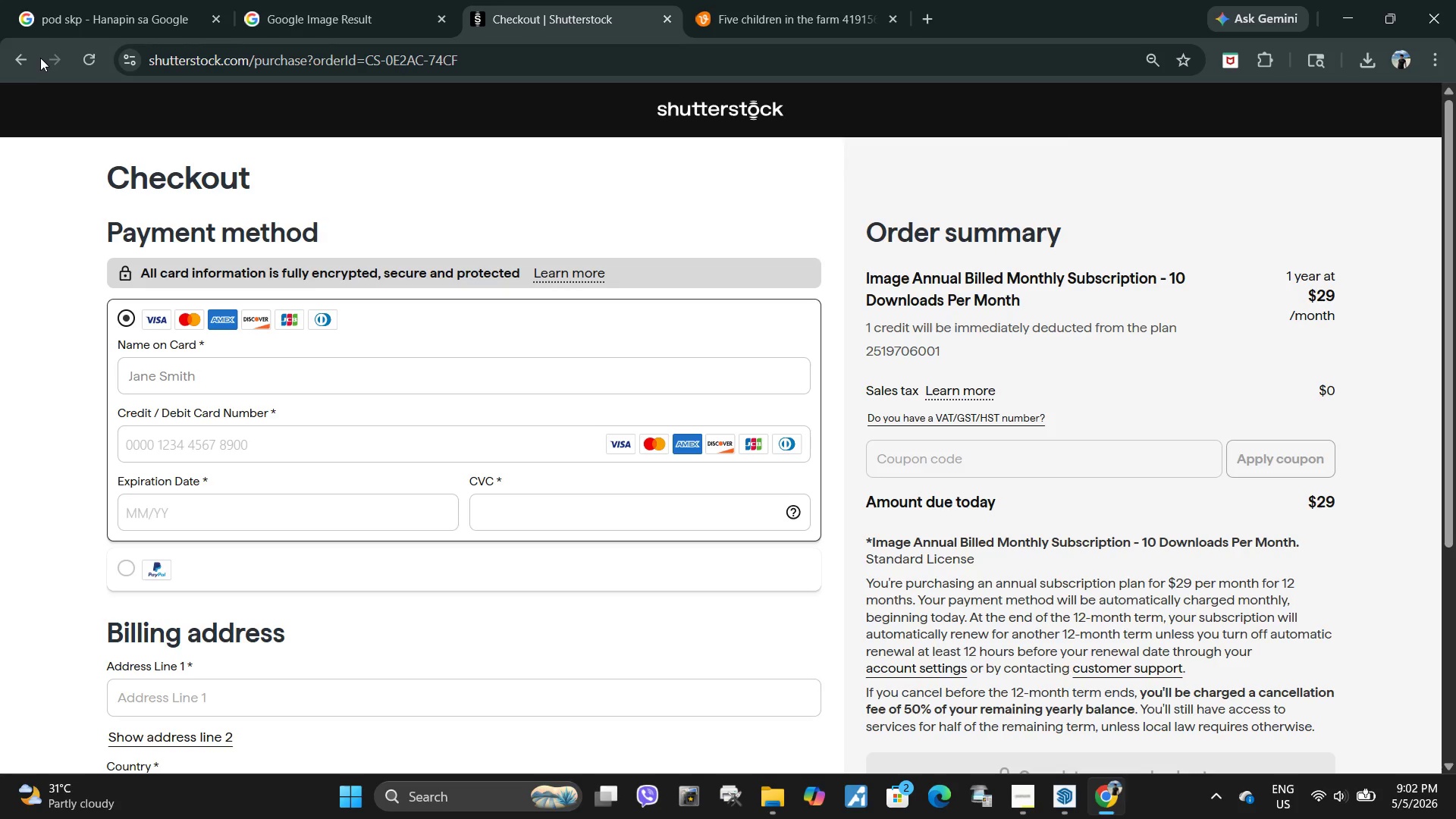 
double_click([30, 58])
 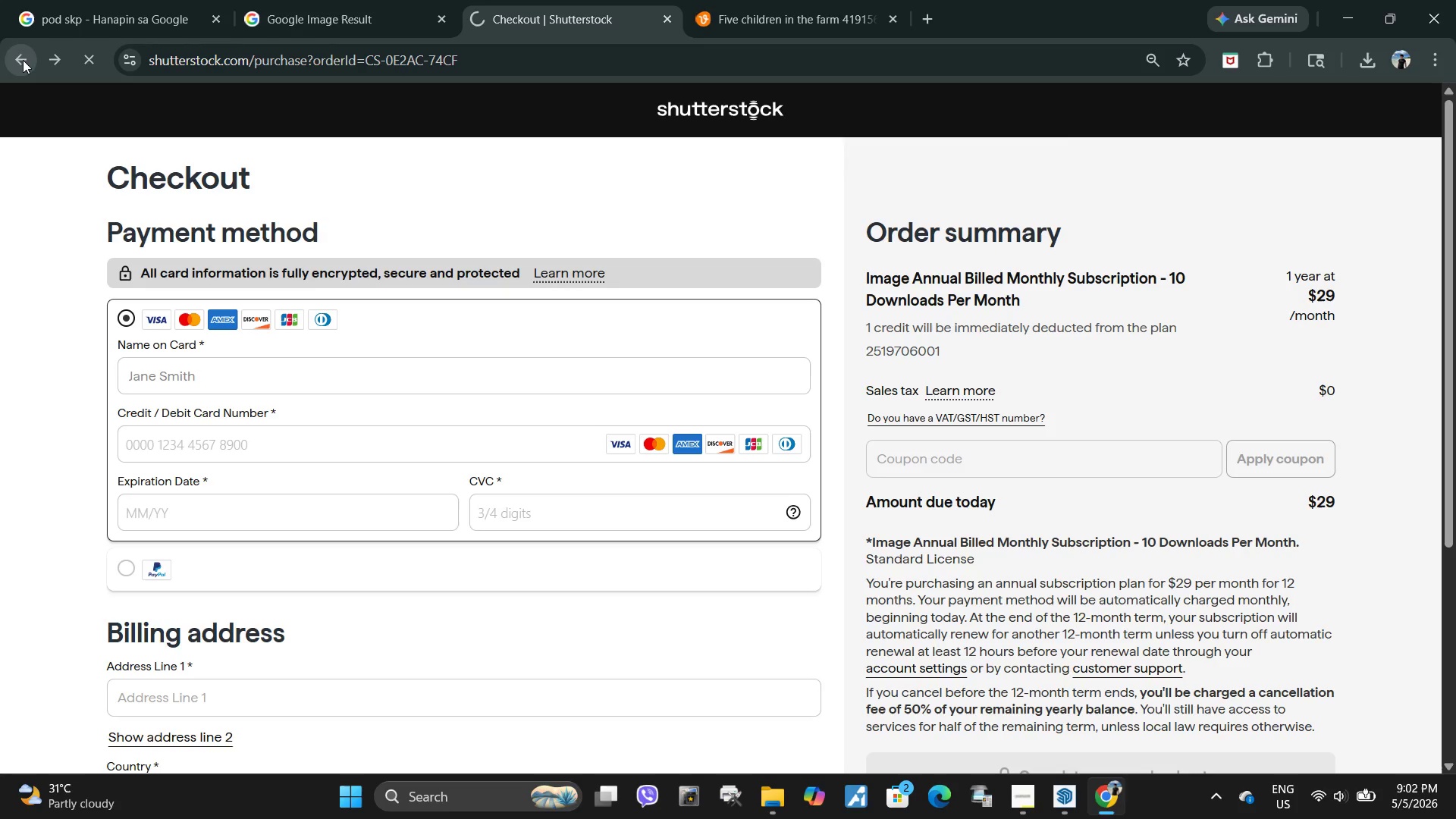 
left_click([23, 60])
 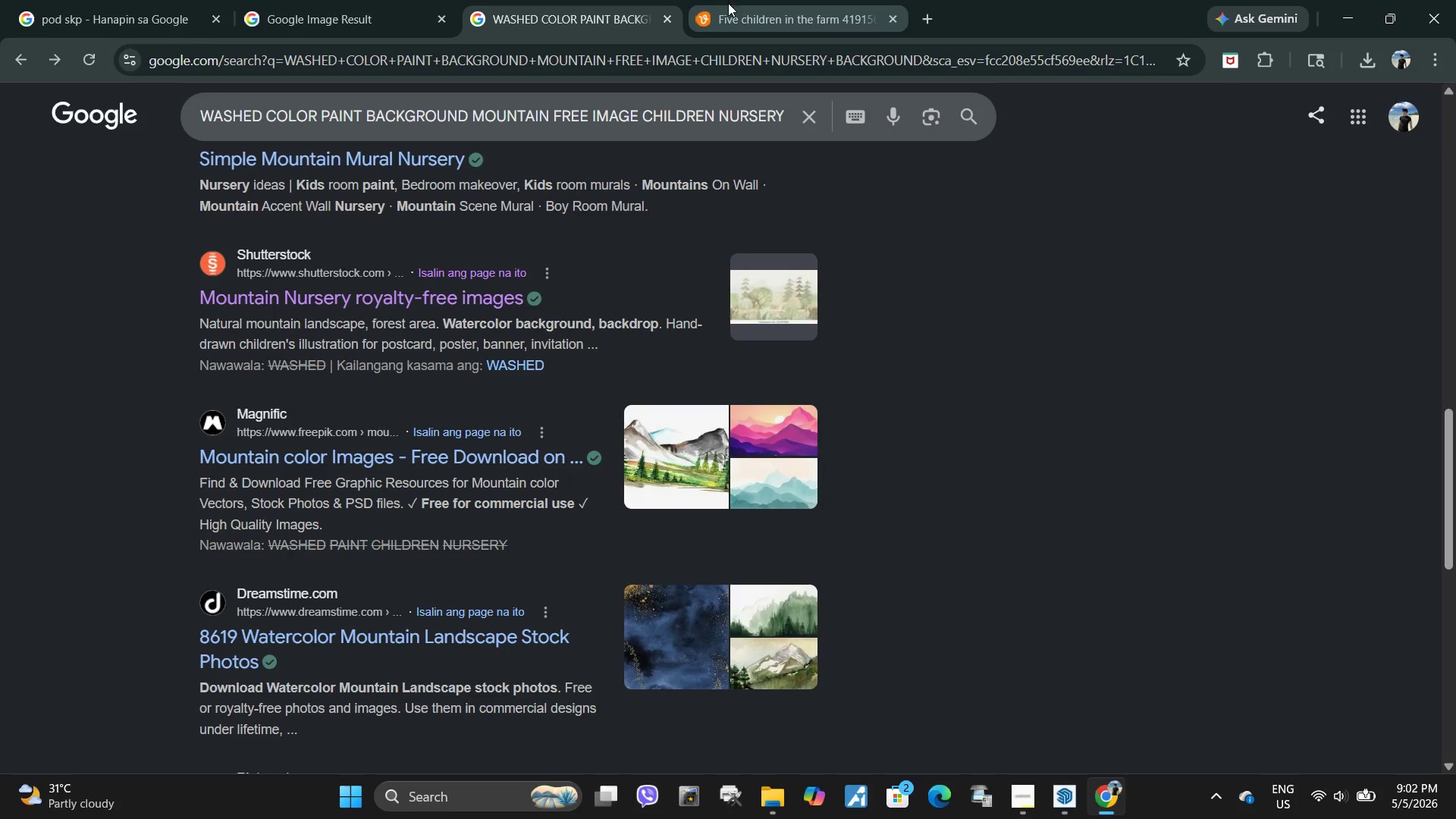 
left_click([725, 4])
 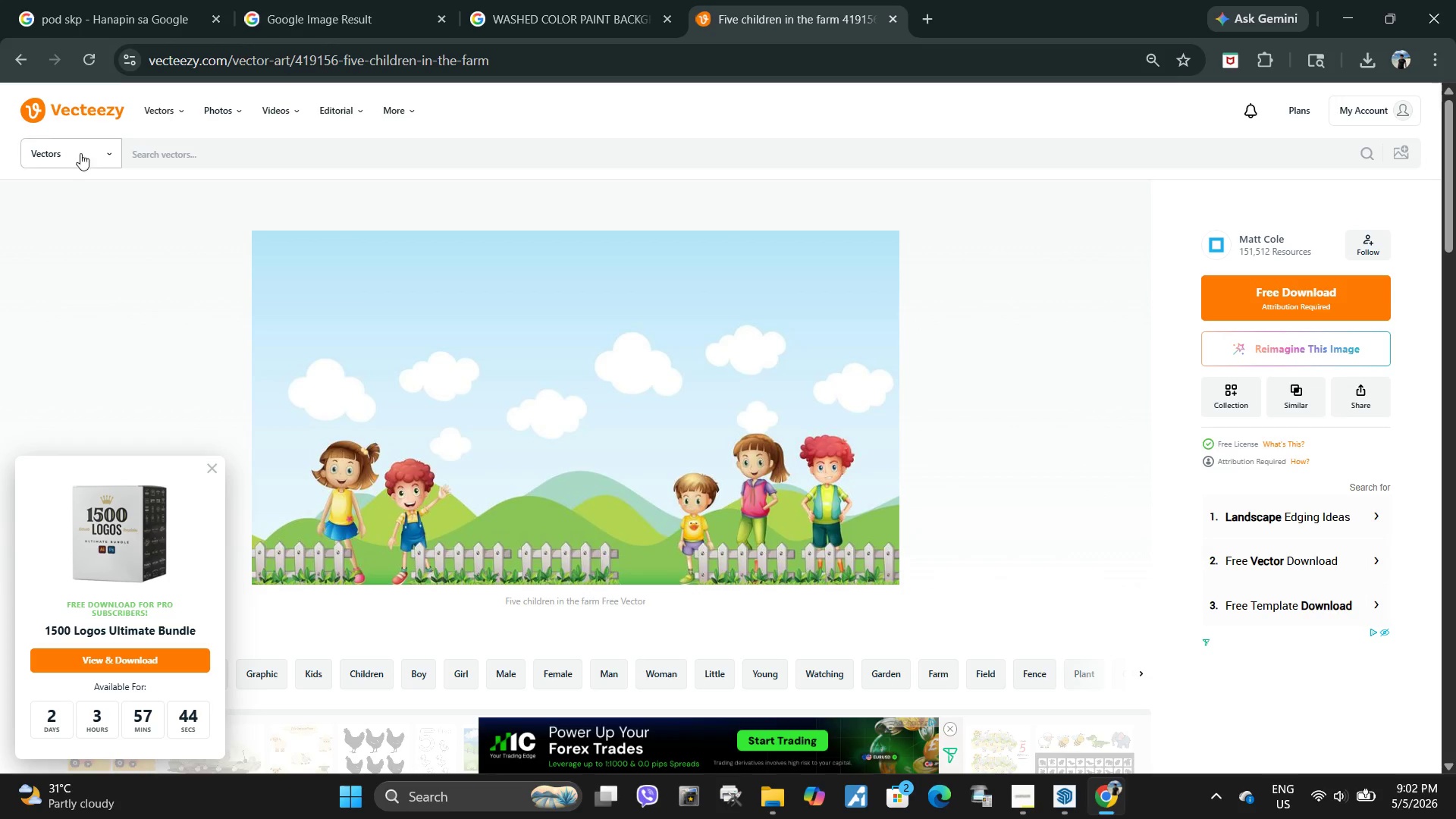 
scroll: coordinate [586, 339], scroll_direction: down, amount: 11.0
 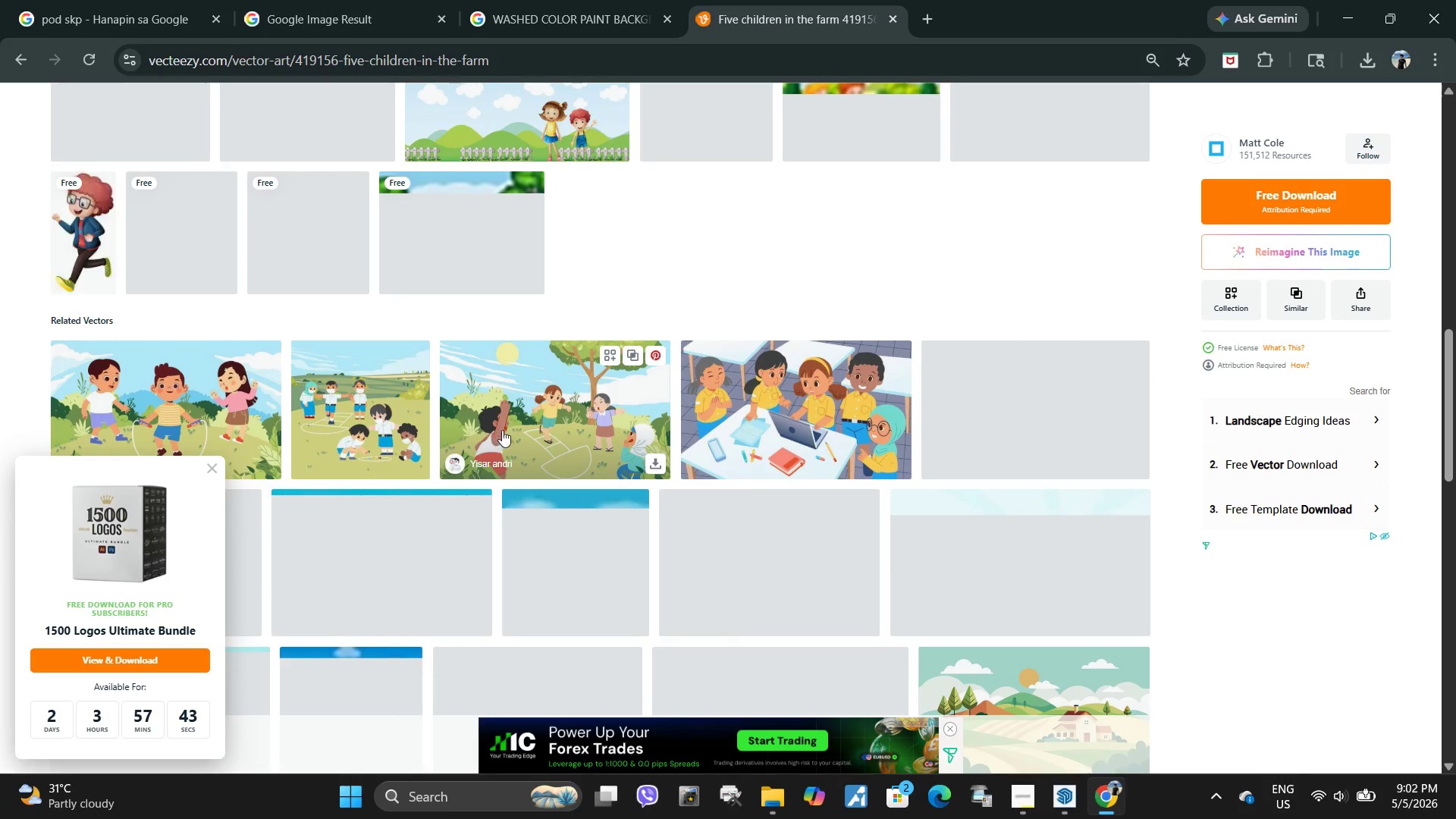 
scroll: coordinate [554, 395], scroll_direction: up, amount: 8.0
 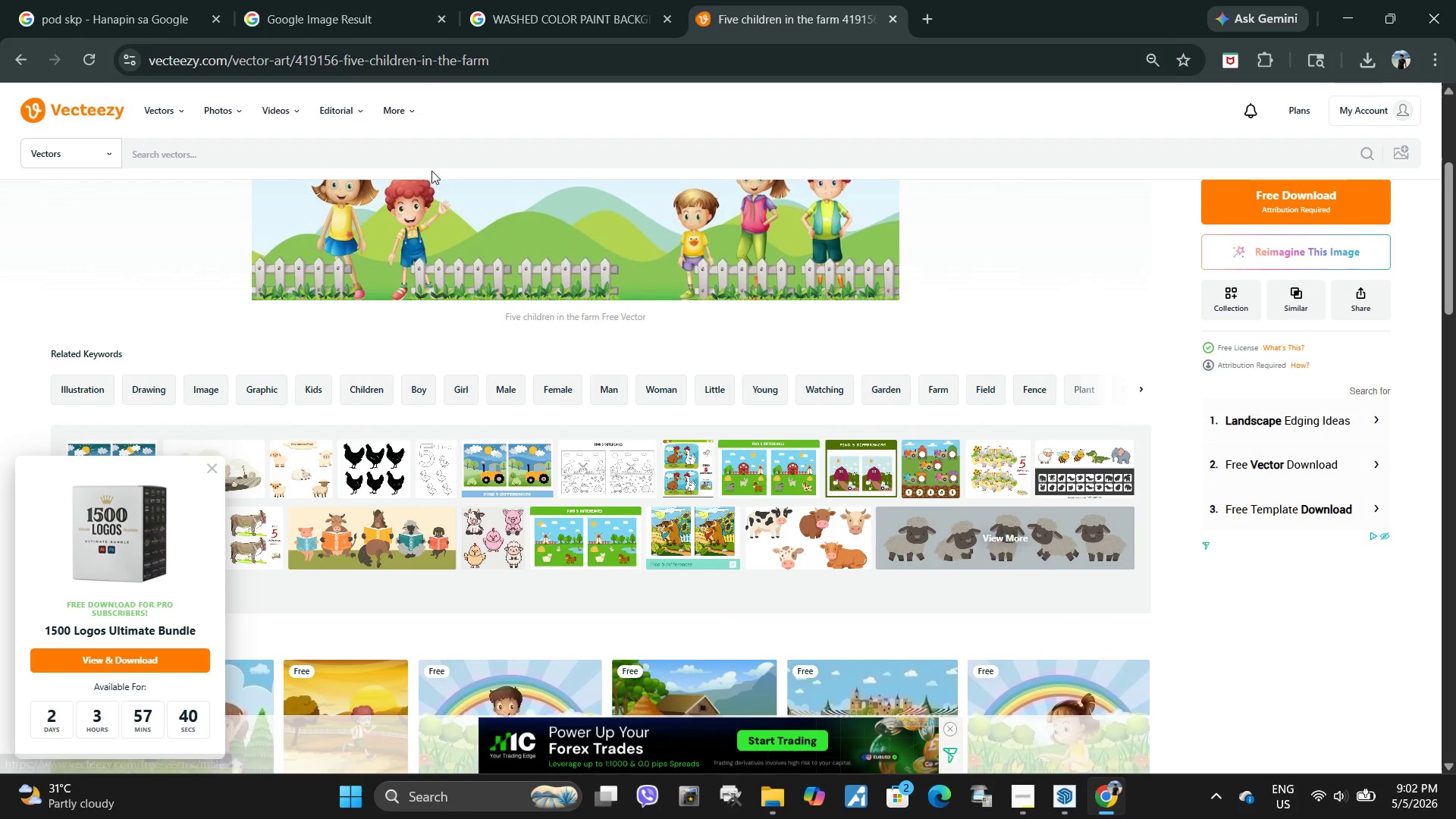 
left_click([442, 153])
 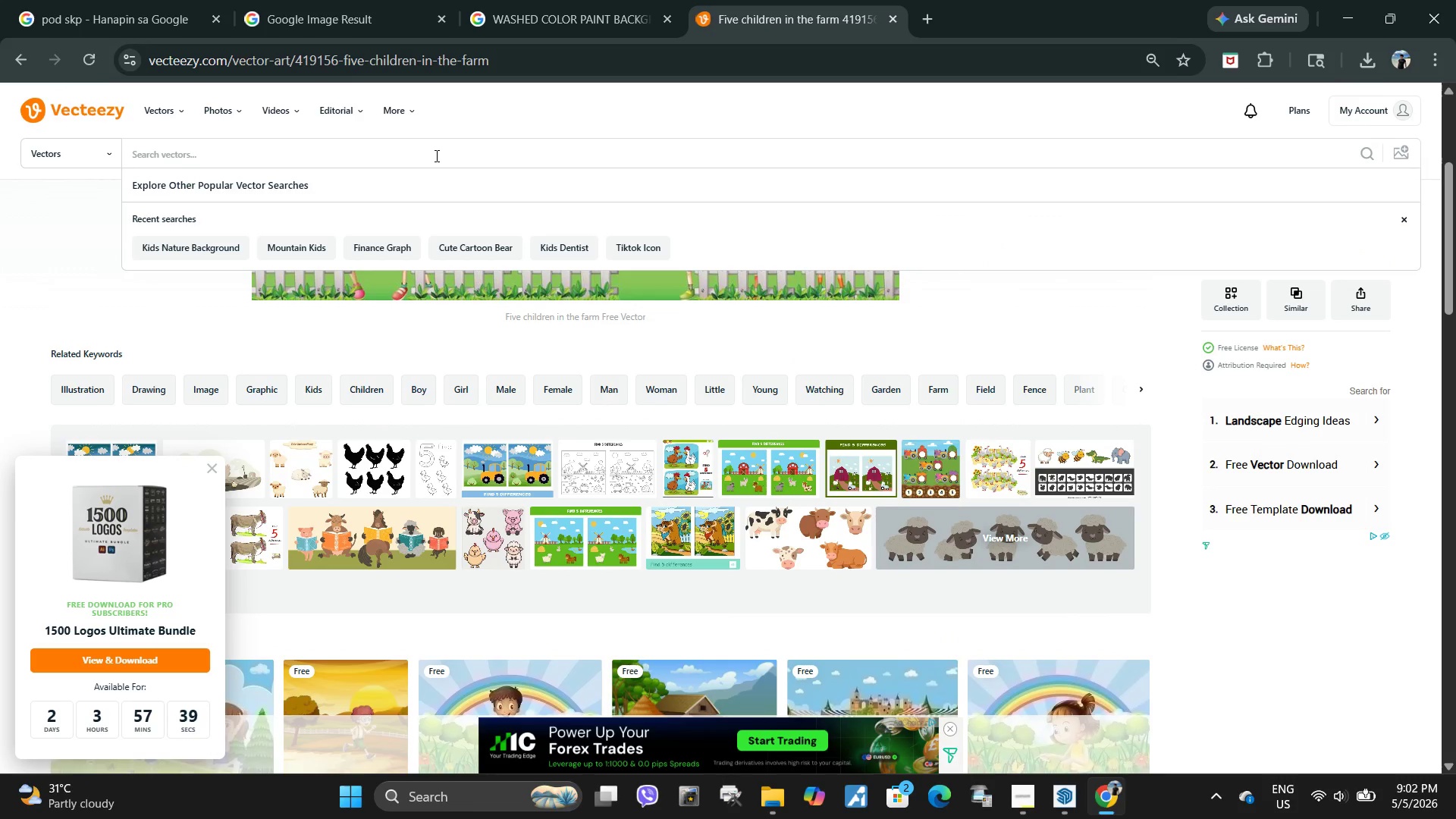 
type(WASHED COLORS BACKGROUND MOPU)
key(Backspace)
key(Backspace)
type(UNTAIN CHILDREN)
 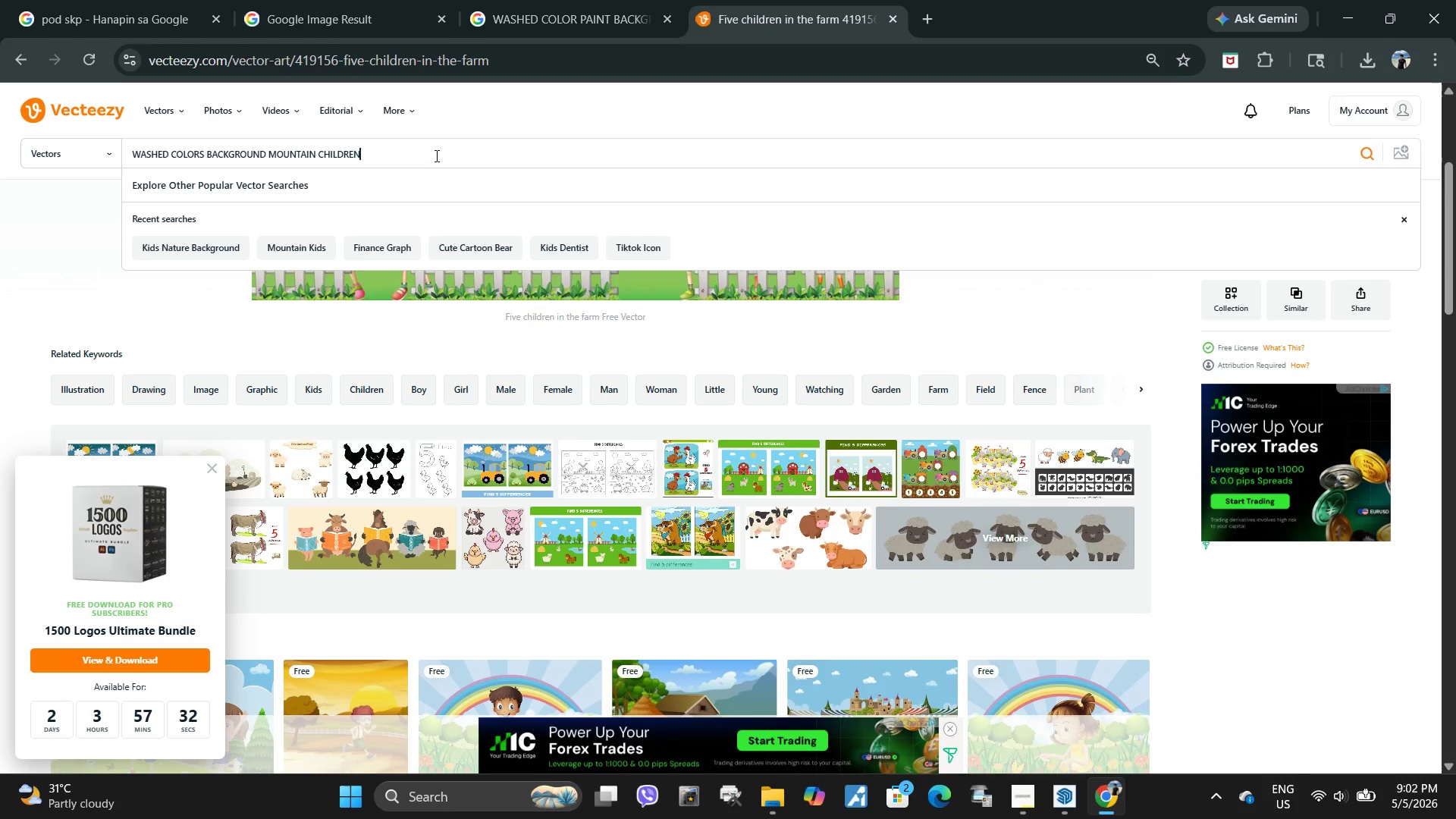 
key(Enter)
 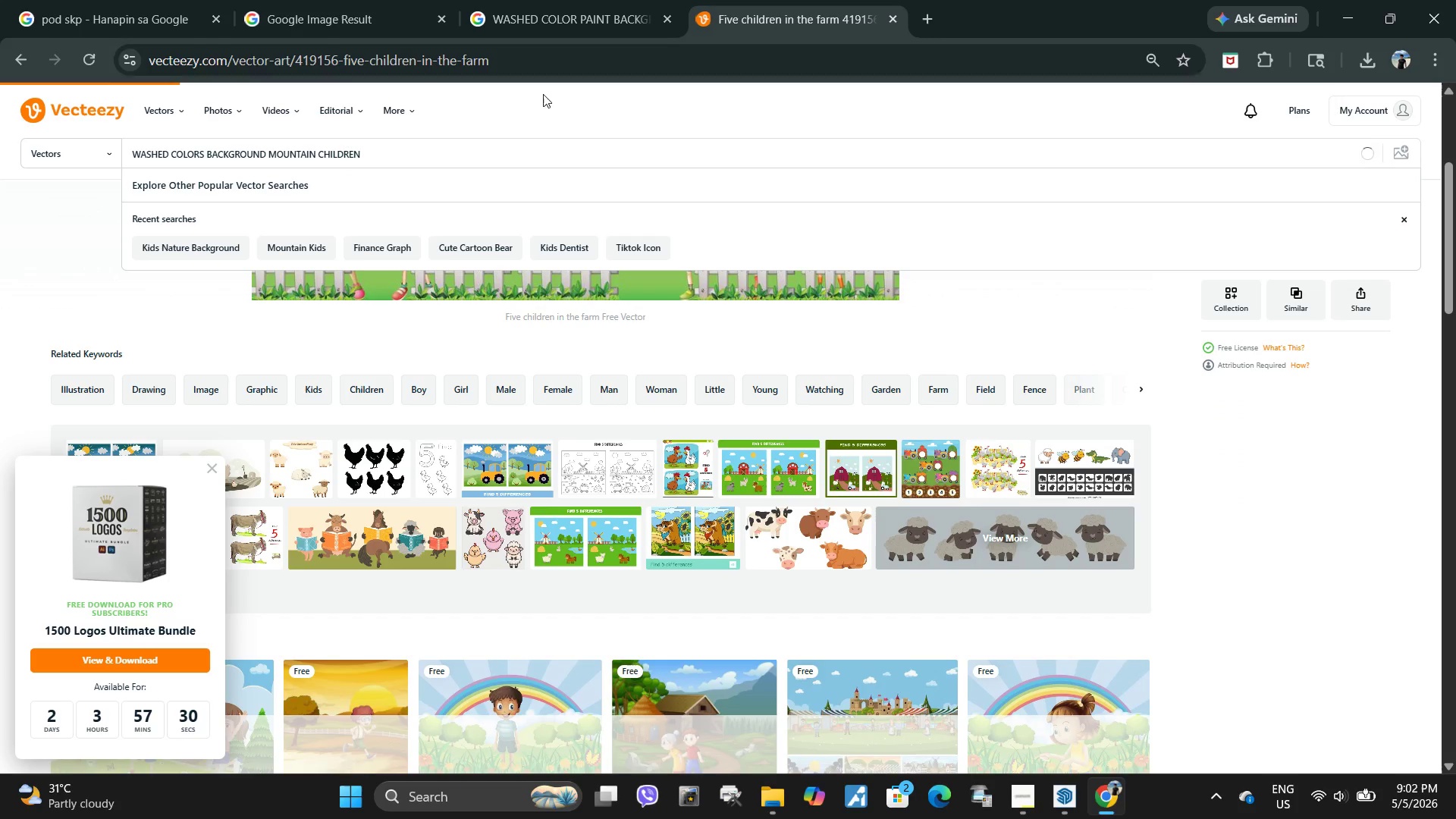 
mouse_move([686, 417])
 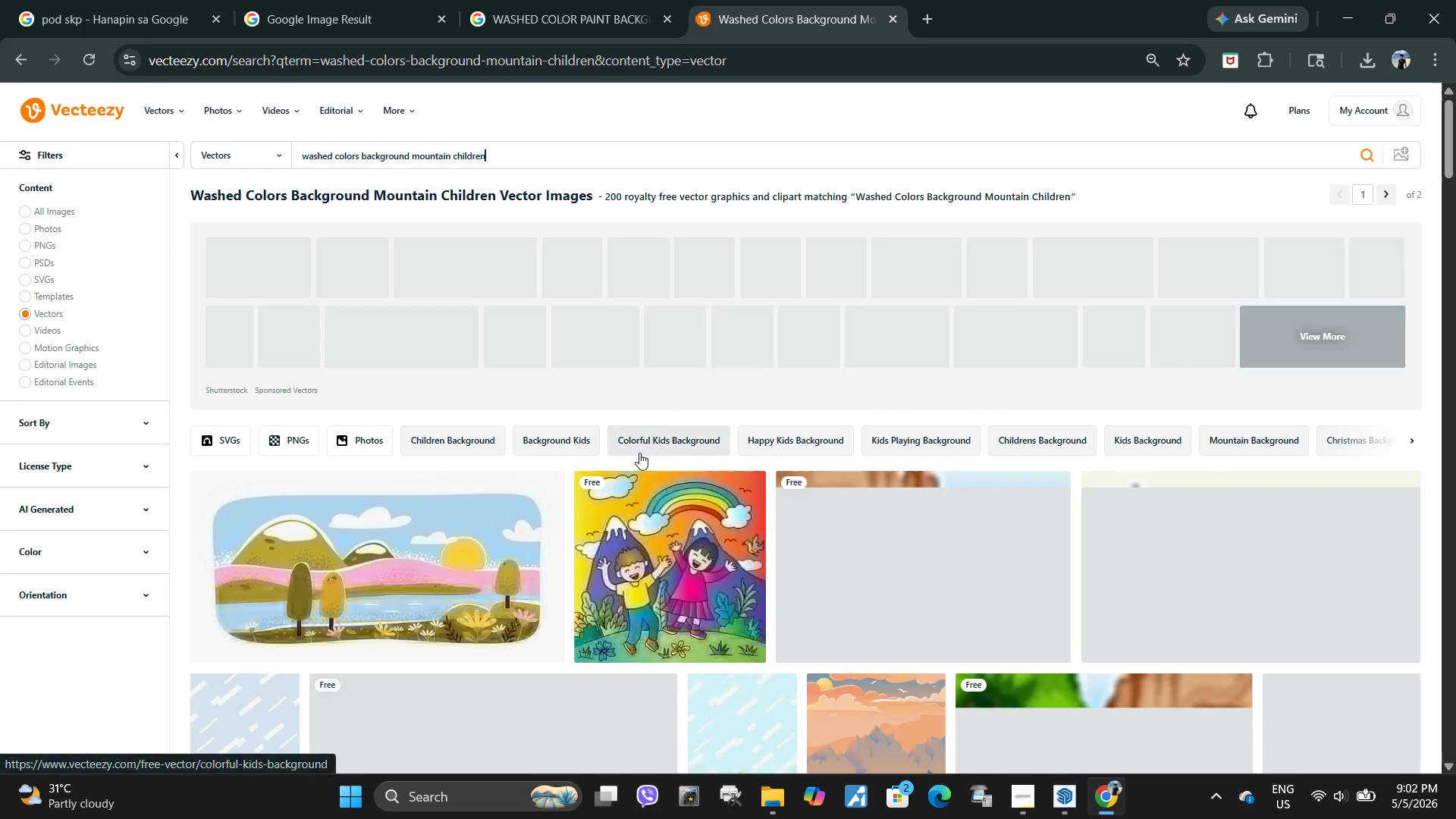 
scroll: coordinate [761, 477], scroll_direction: down, amount: 7.0
 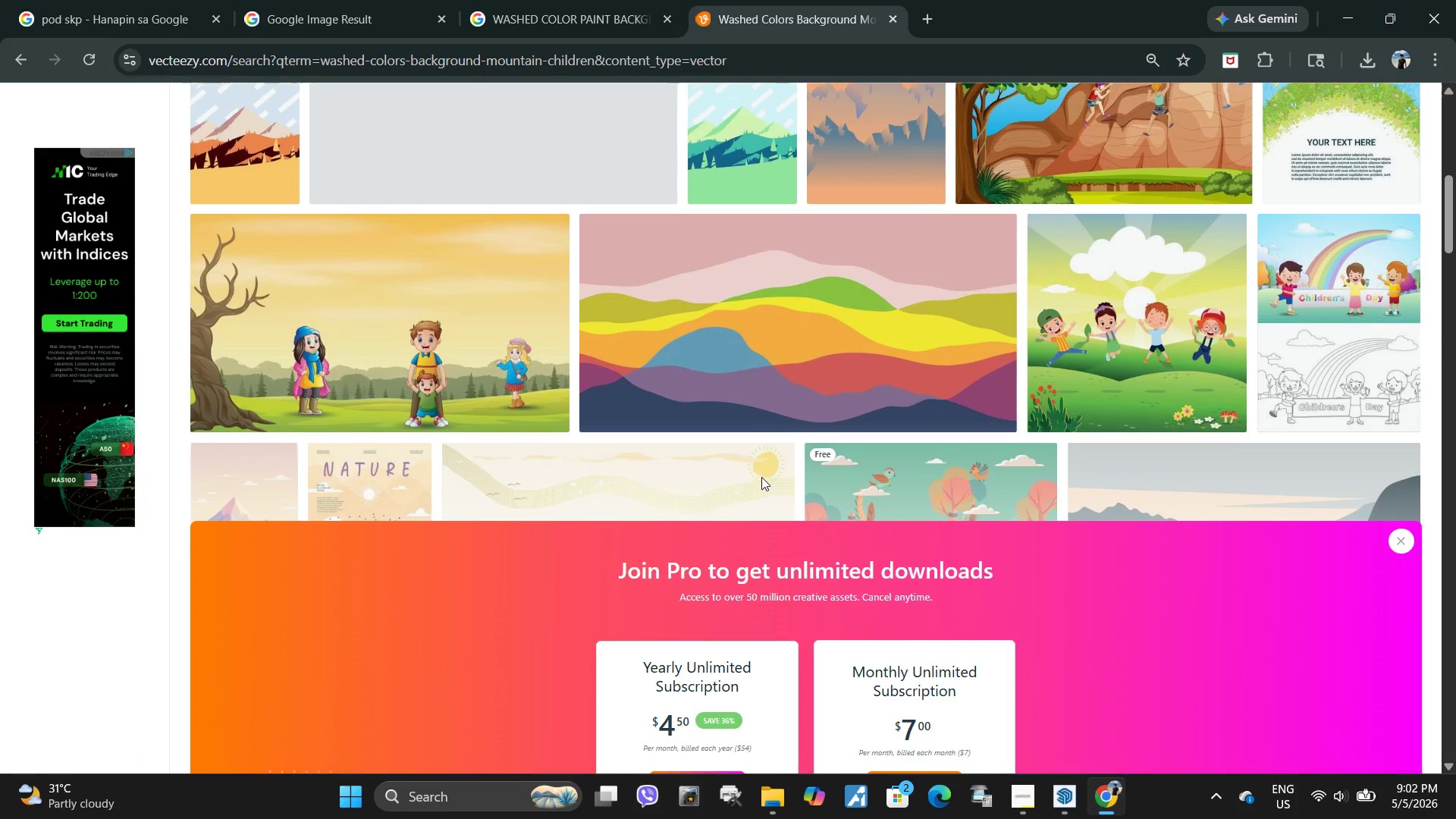 
scroll: coordinate [627, 359], scroll_direction: up, amount: 4.0
 